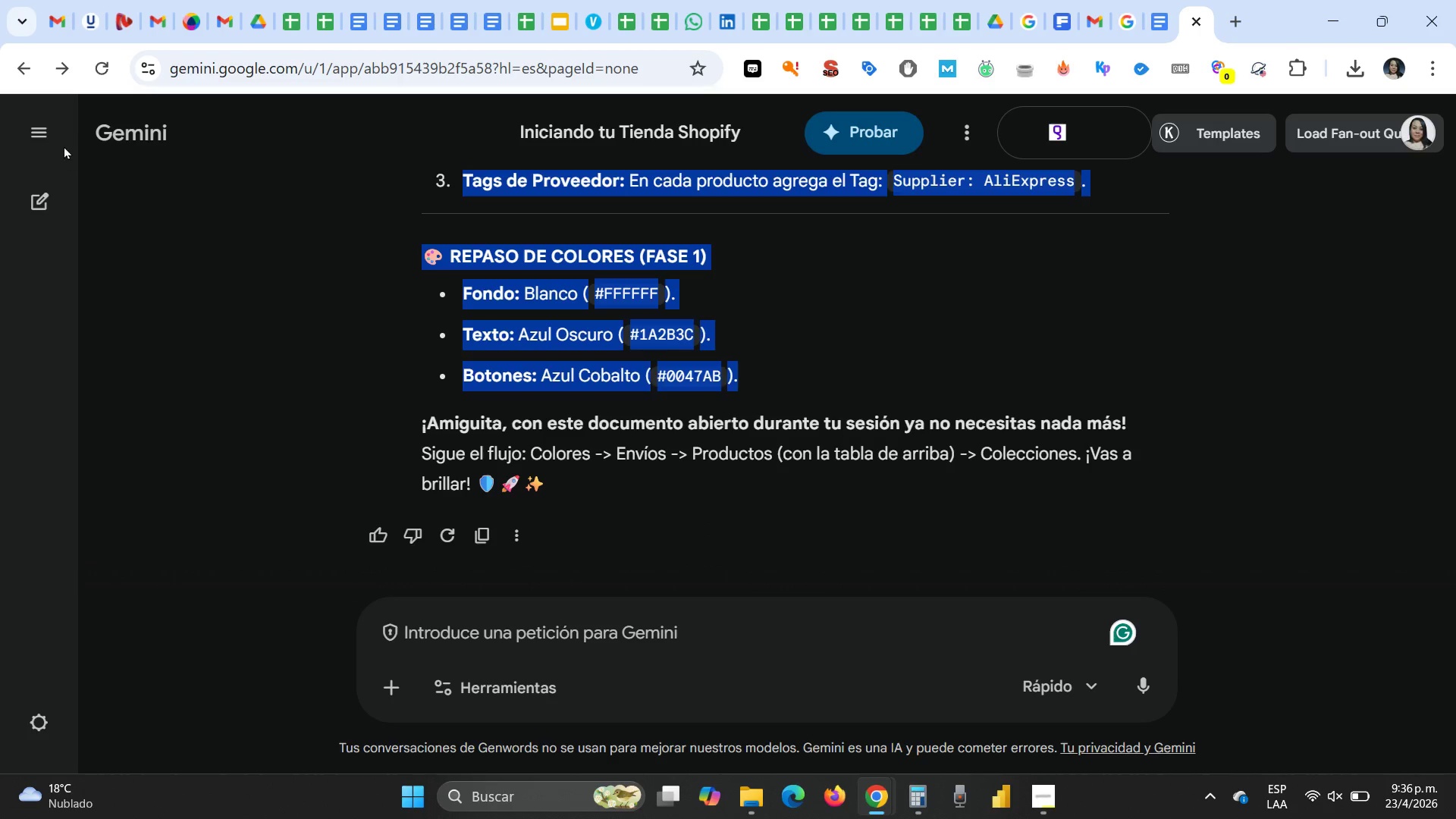 
scroll: coordinate [615, 559], scroll_direction: down, amount: 9.0
 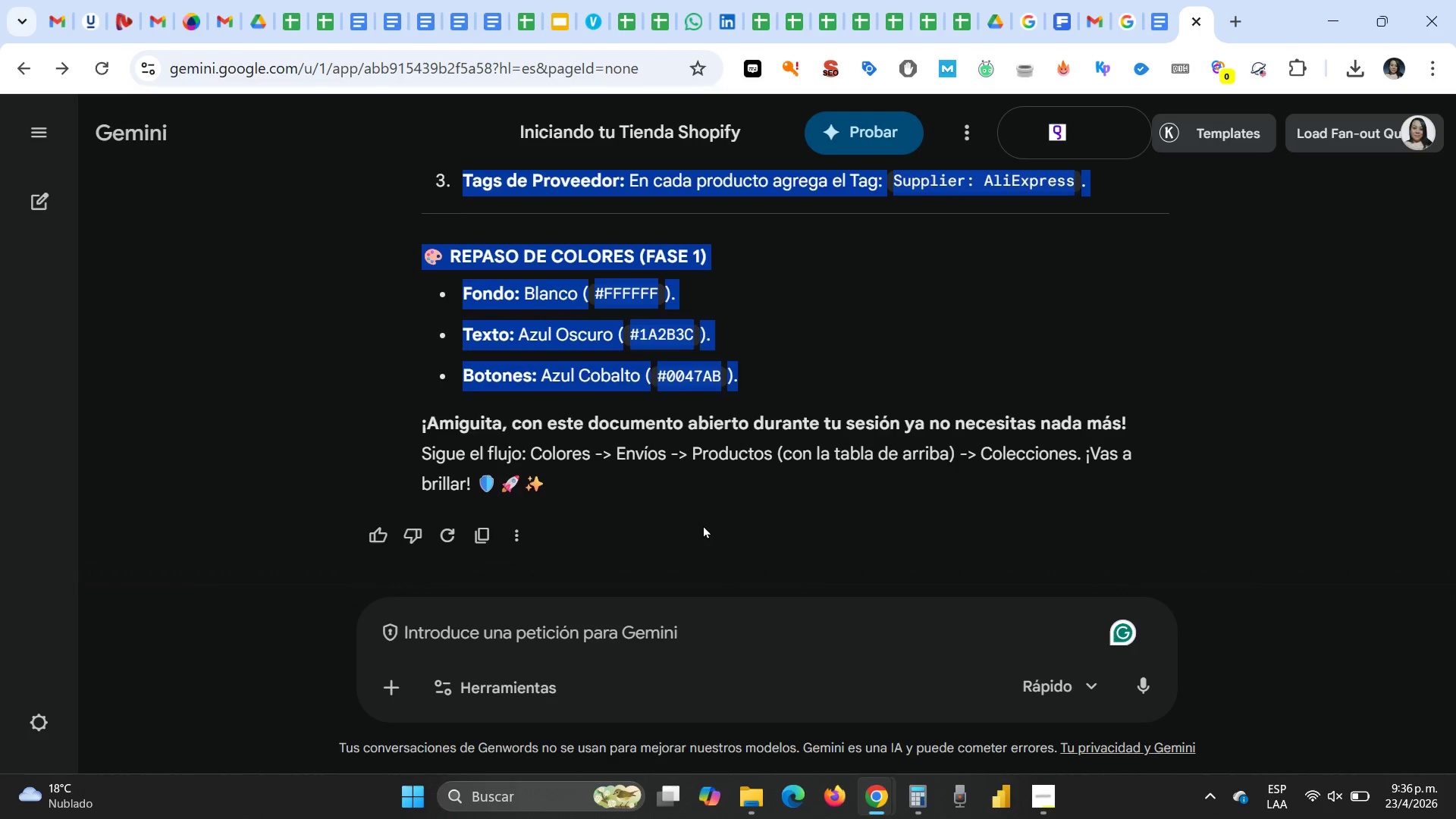 
left_click([35, 130])
 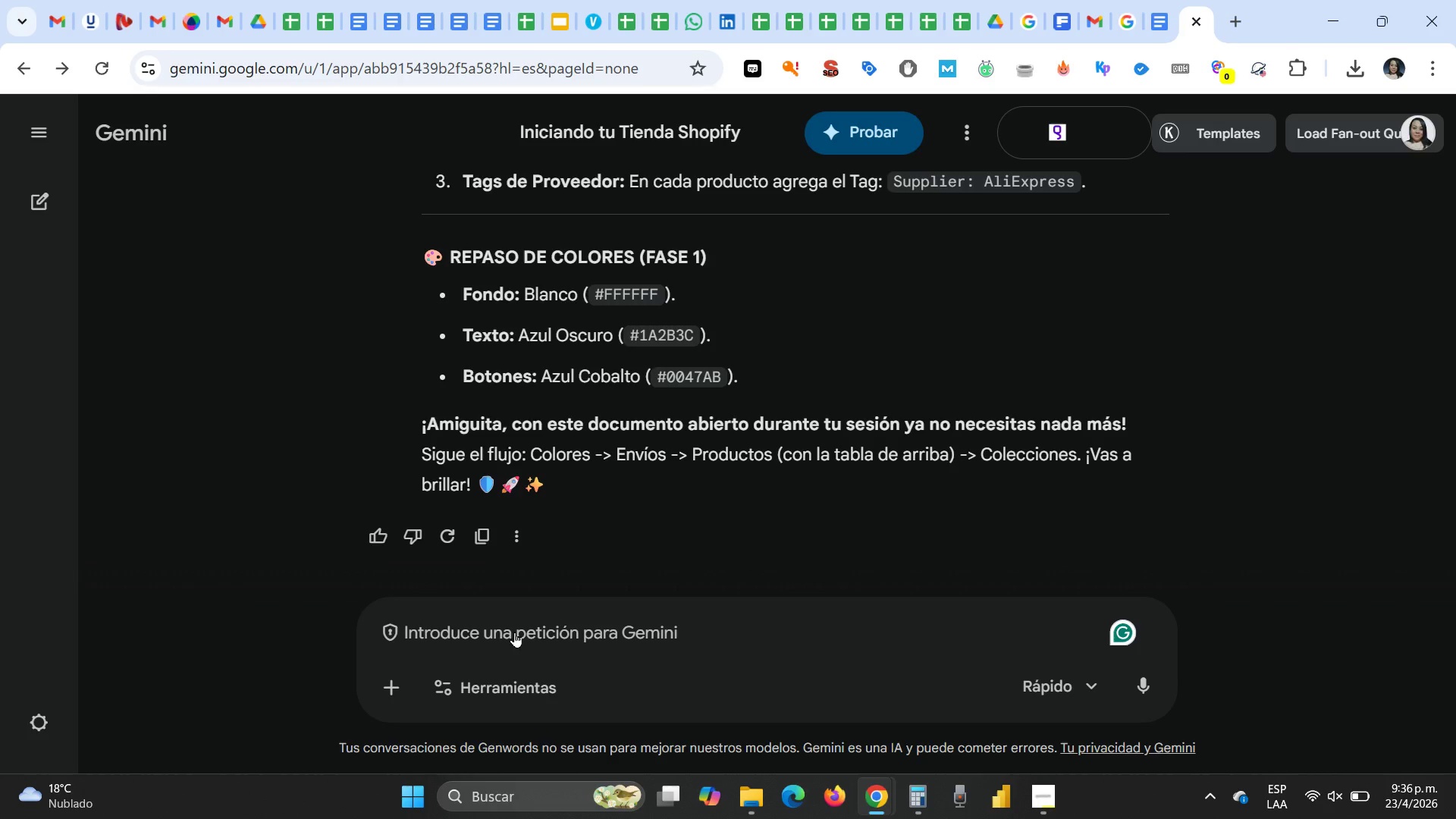 
left_click([510, 624])
 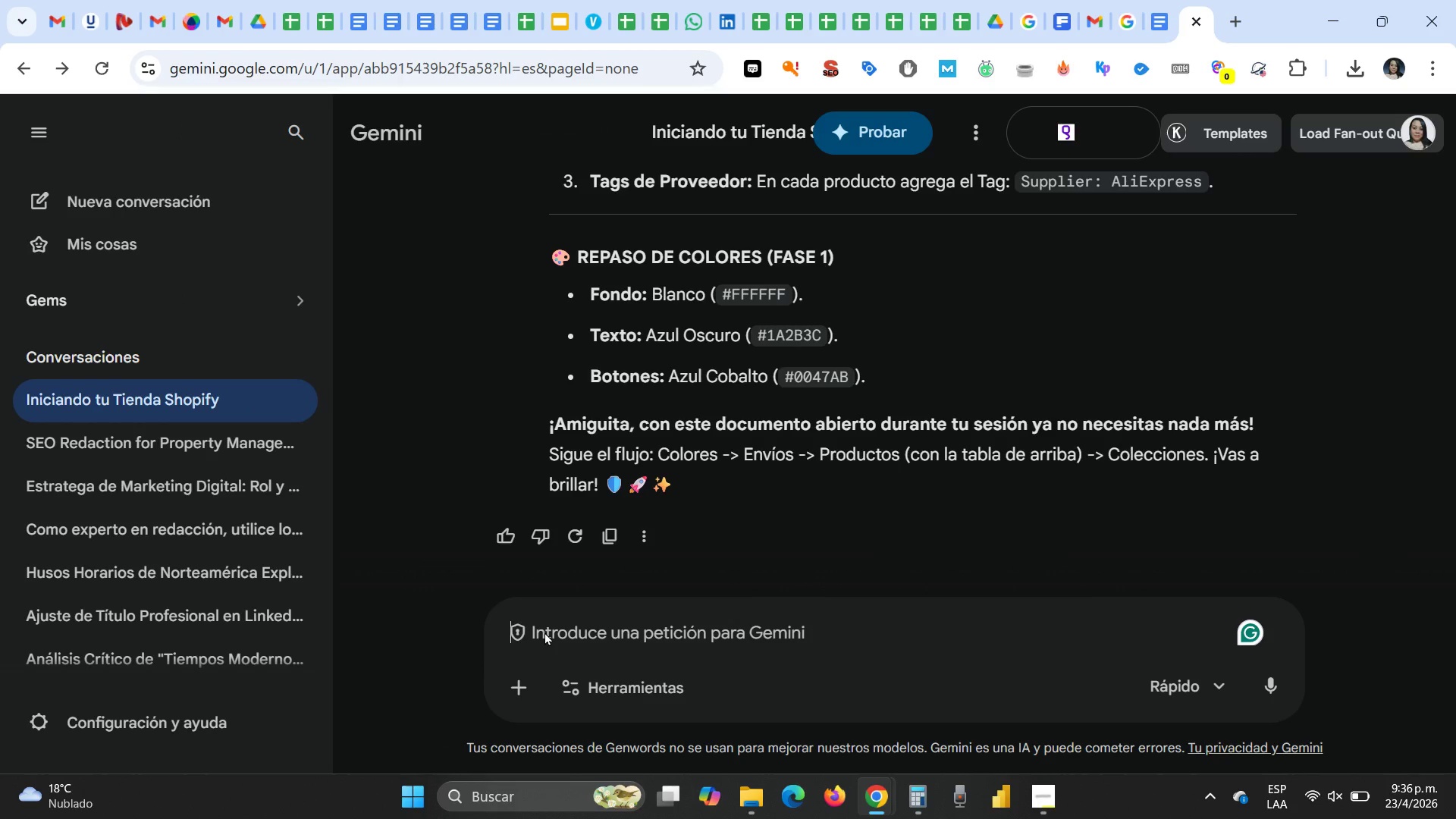 
type(para el sig proyecto> @)
 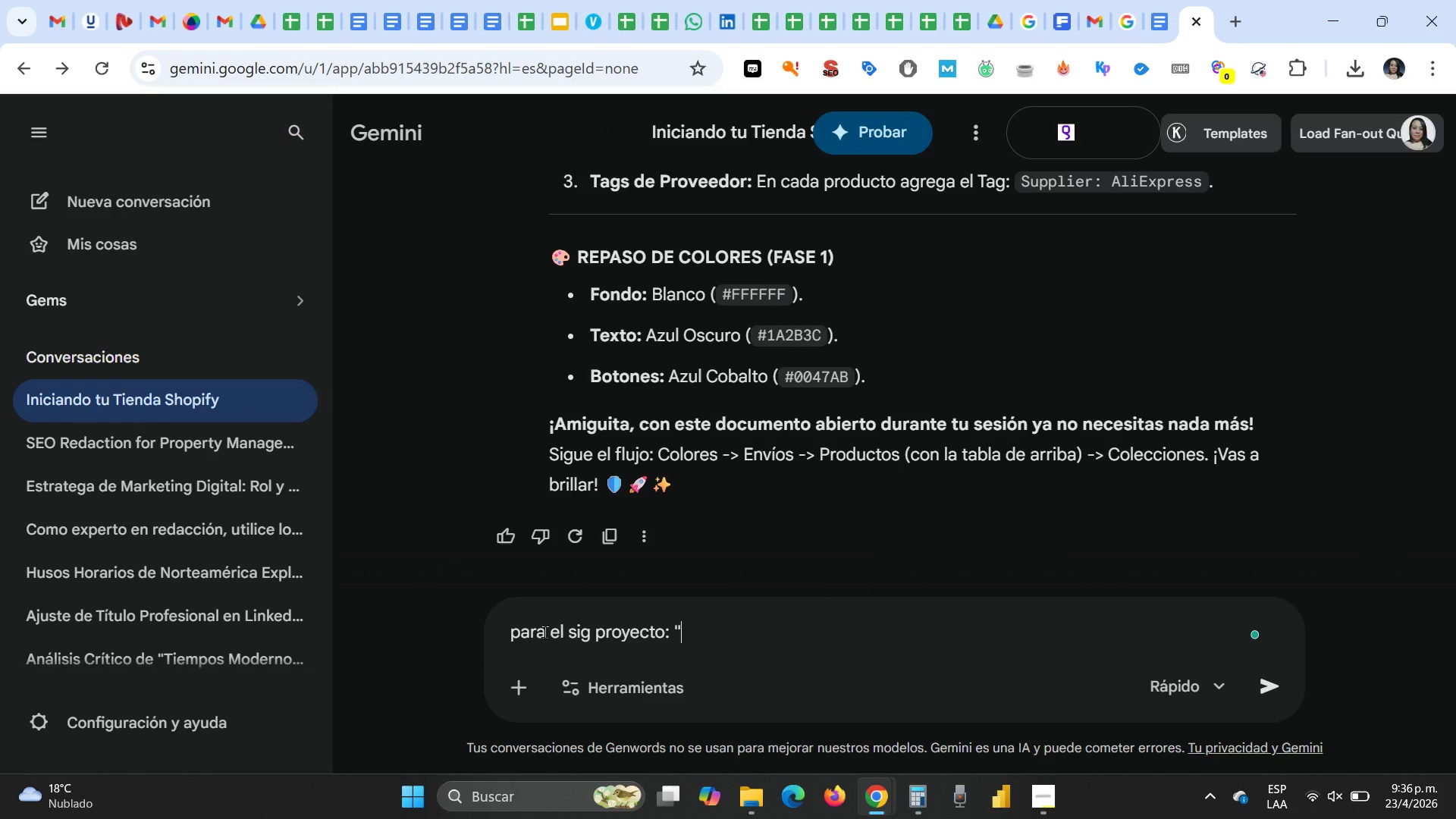 
key(Control+Shift+ControlLeft)
 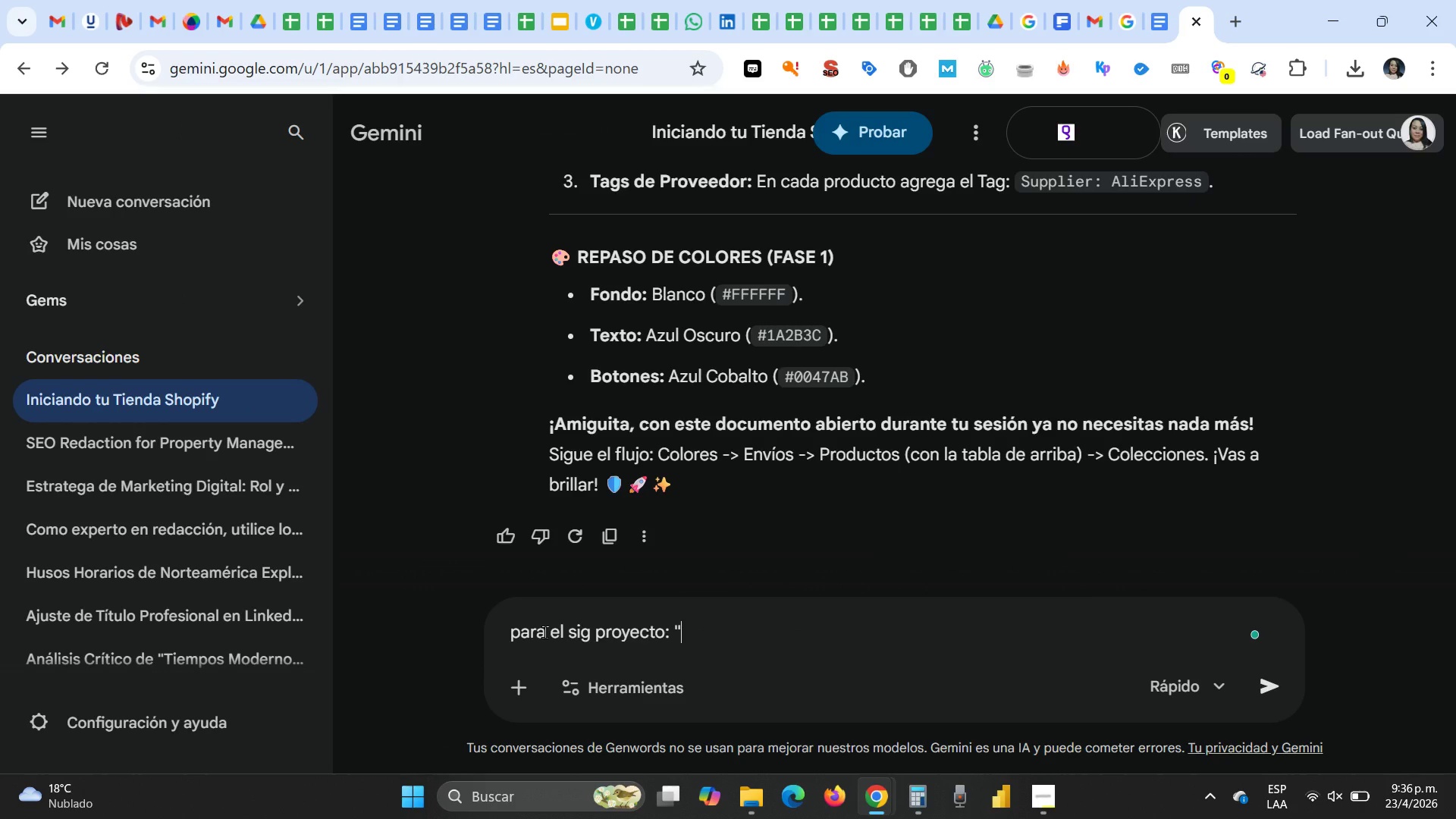 
key(Control+Shift+V)
 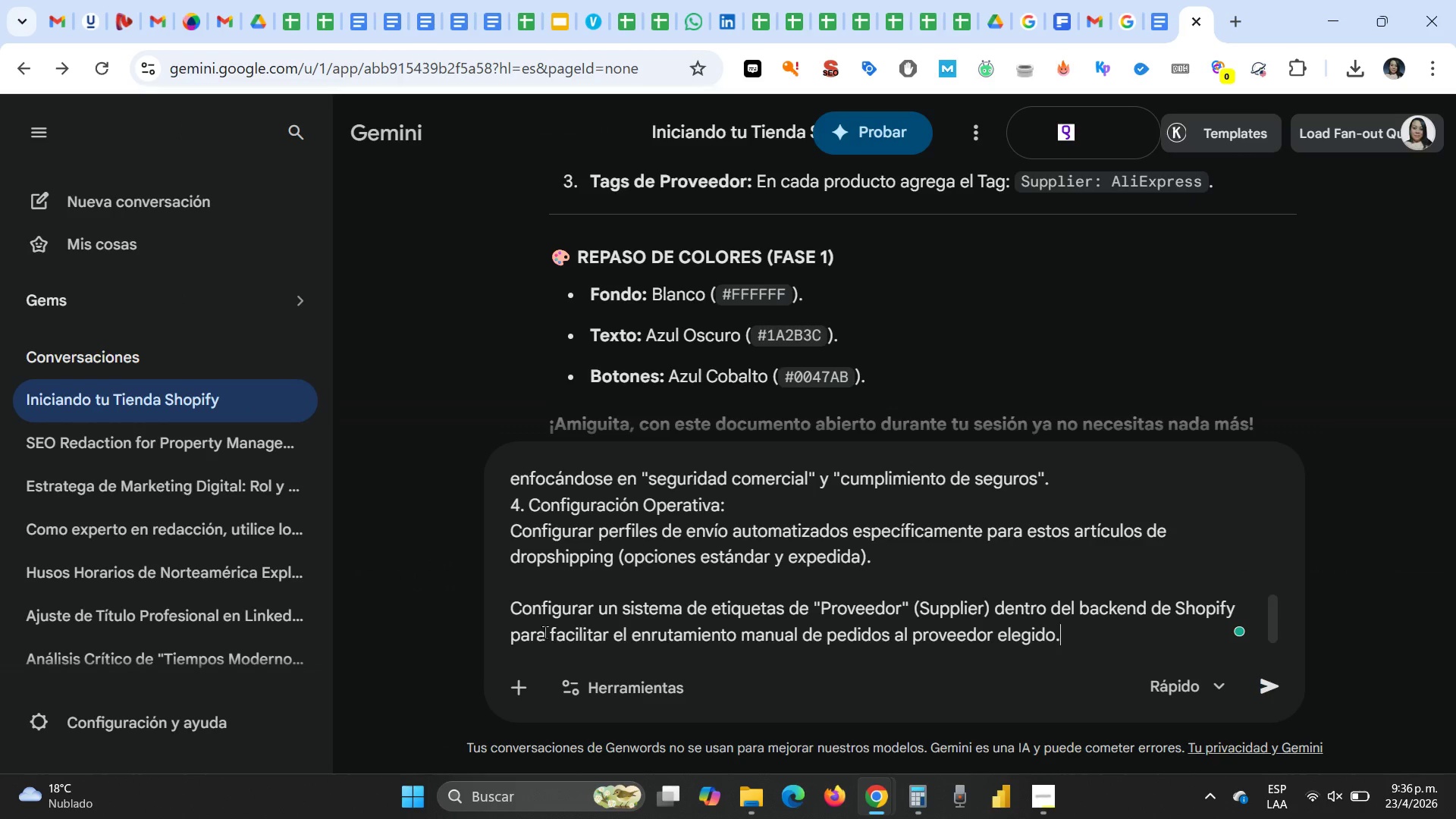 
hold_key(key=ShiftRight, duration=0.38)
 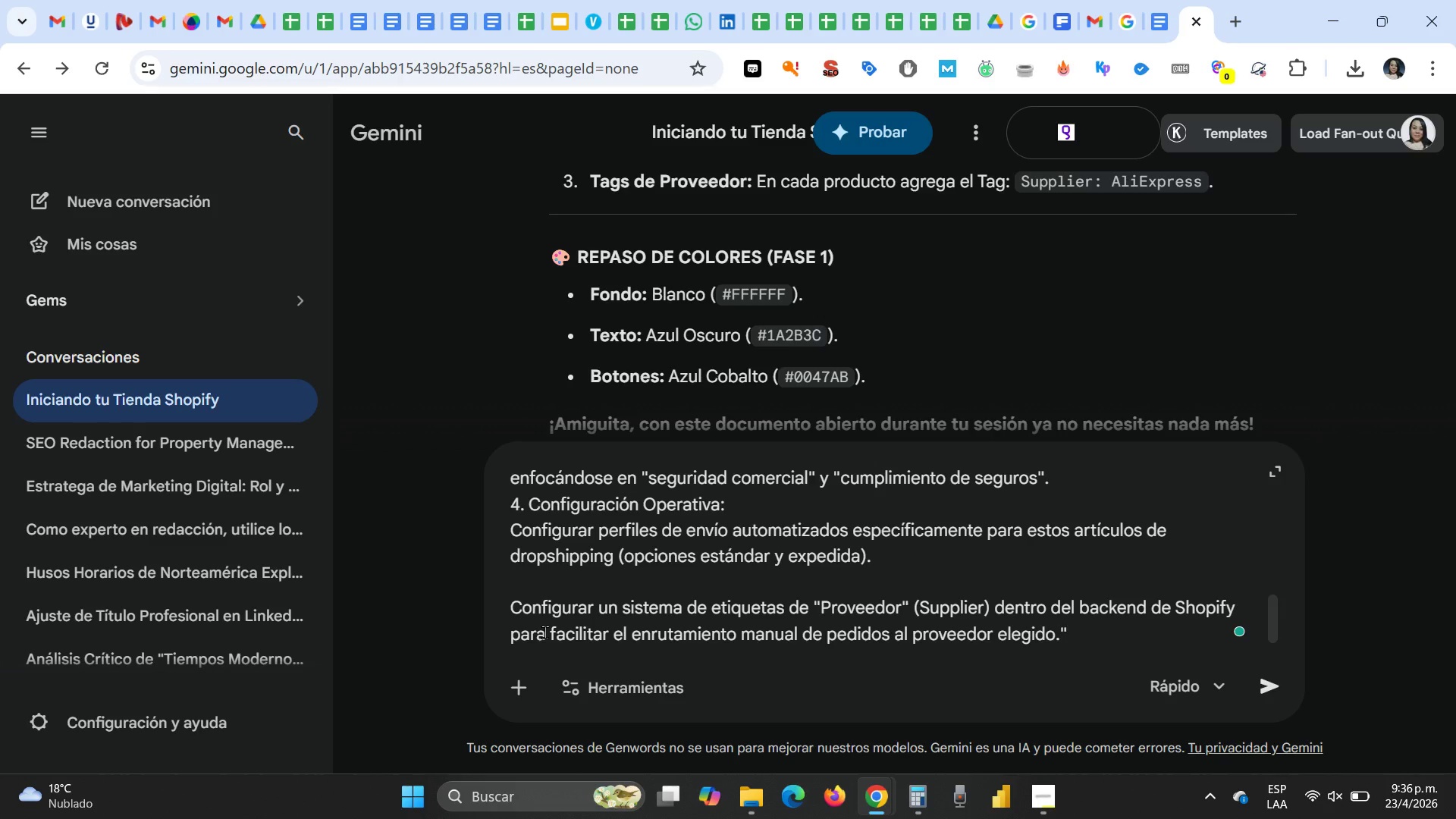 
type(2 Dame )
 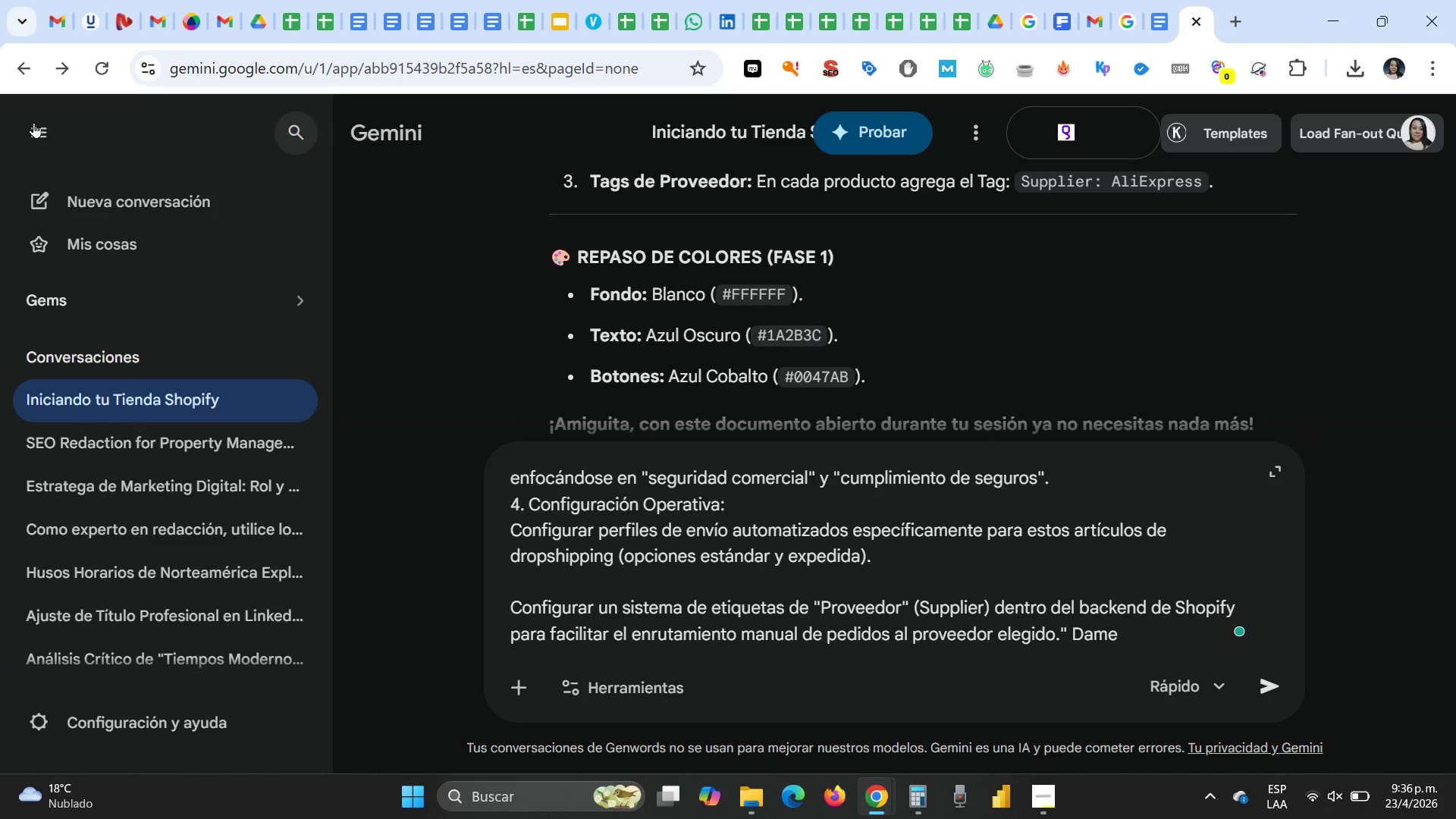 
left_click([42, 123])
 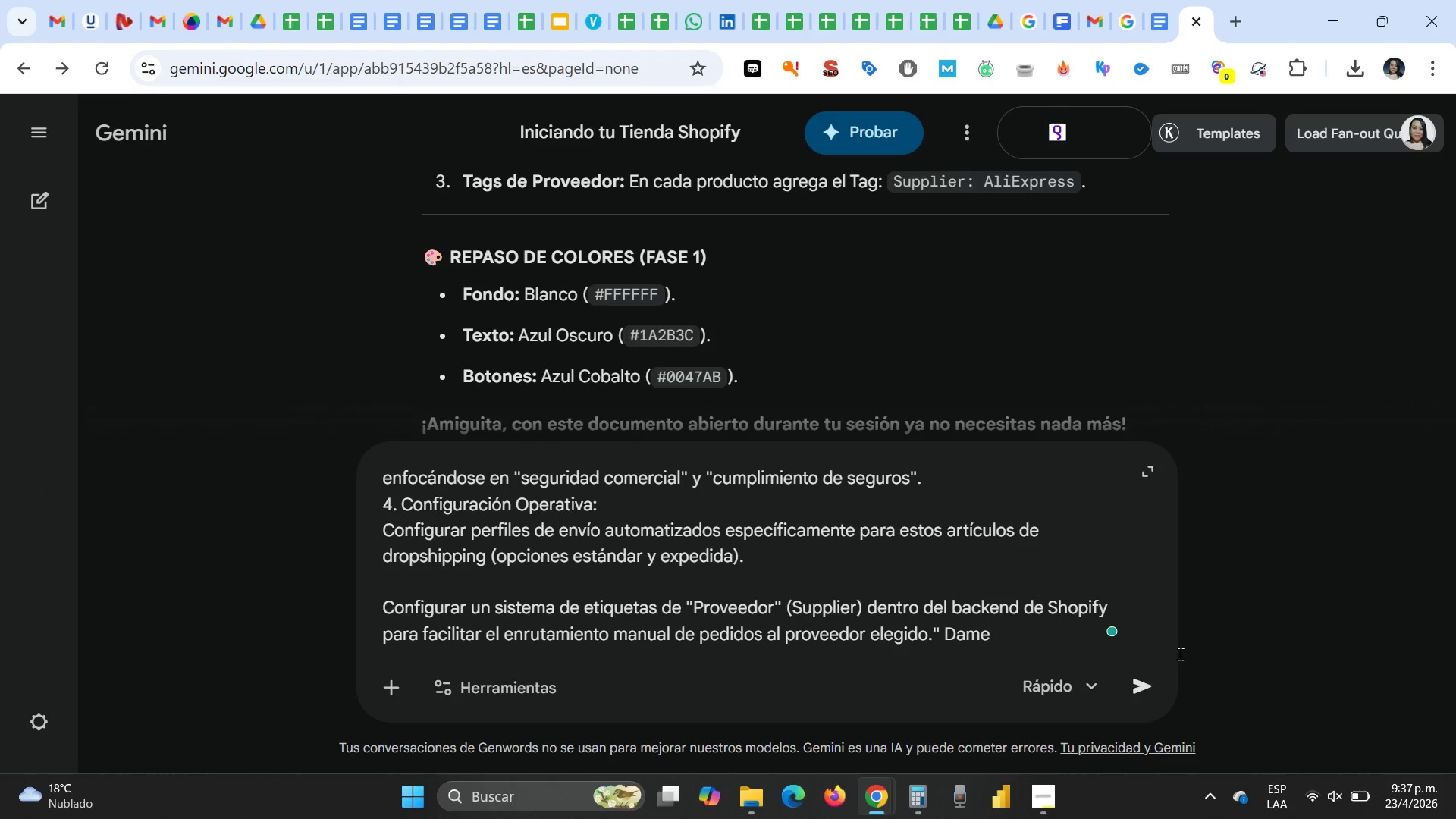 
left_click([1015, 631])
 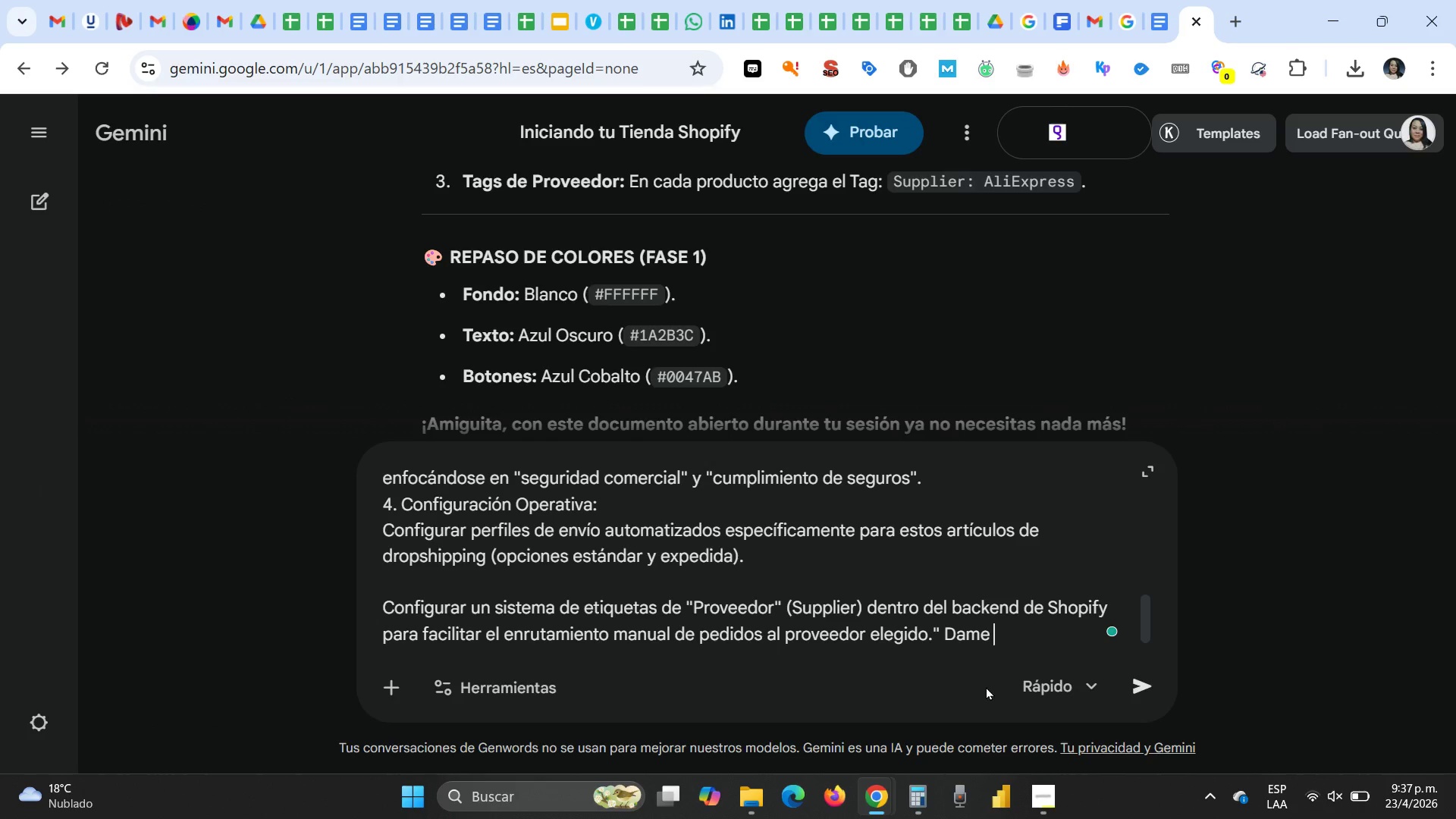 
type(una tabla con los produtos de seg> )
 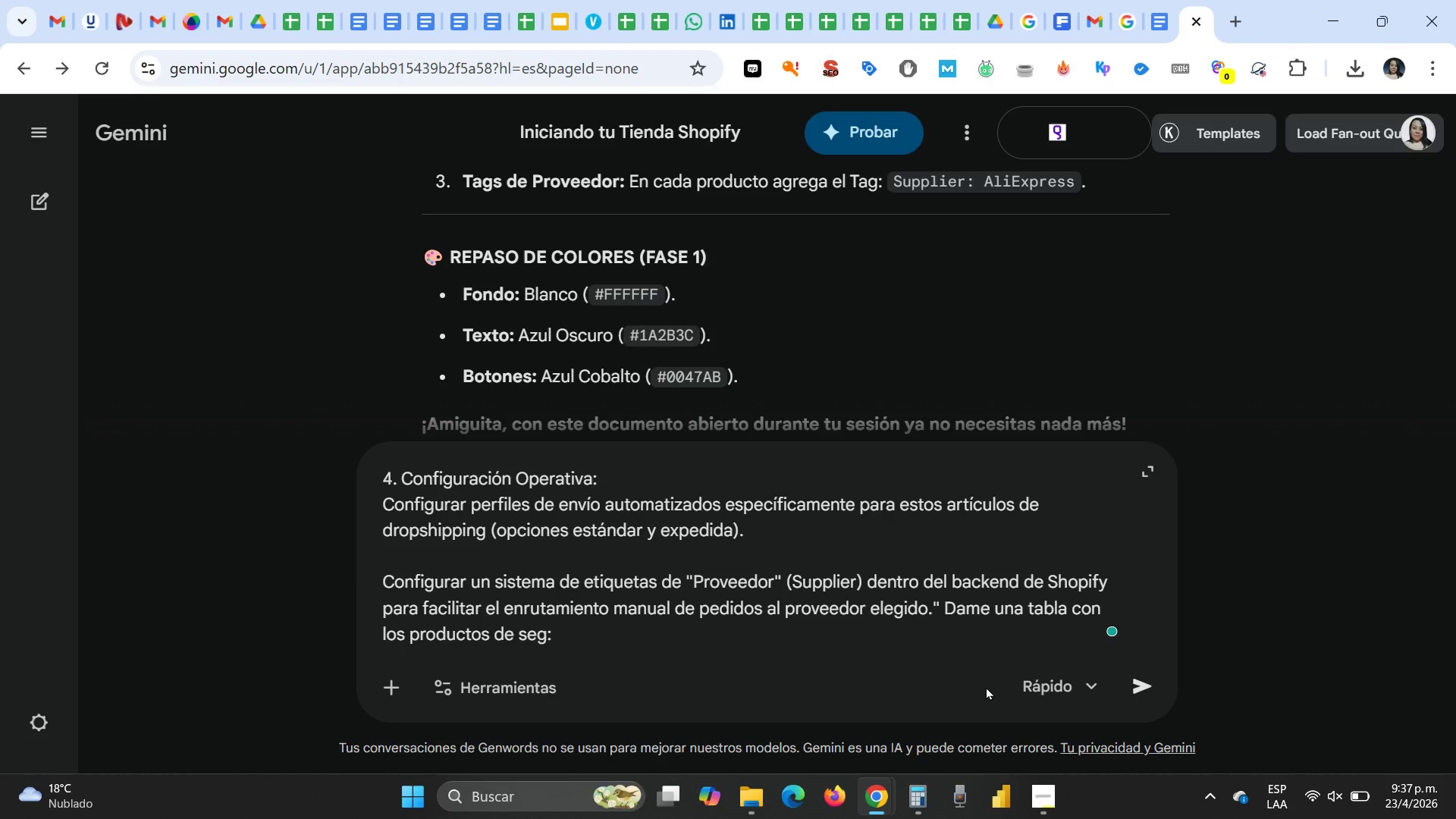 
hold_key(key=C, duration=15.45)
 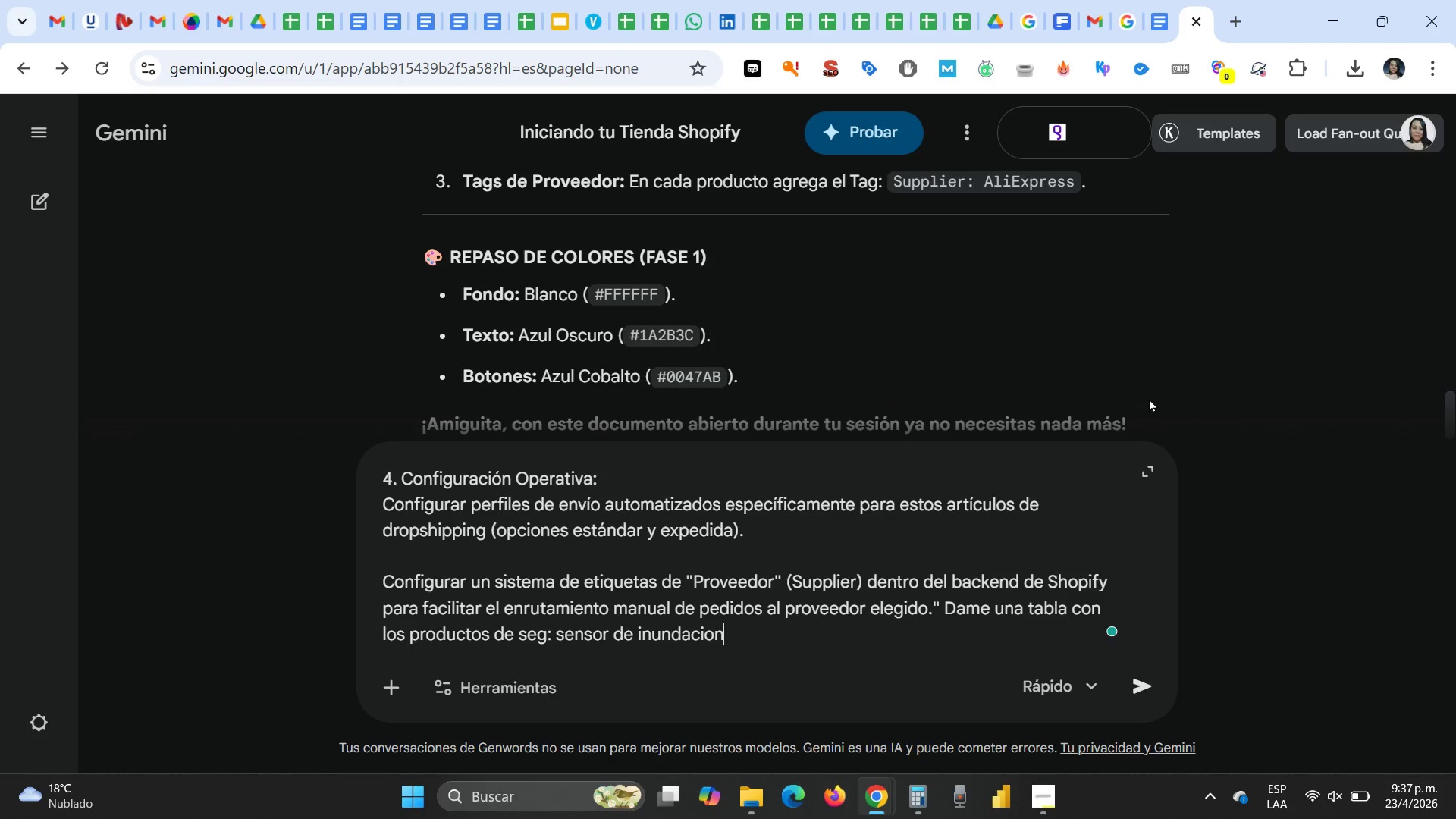 
type(sensor de inundaion, detector de humo, )
 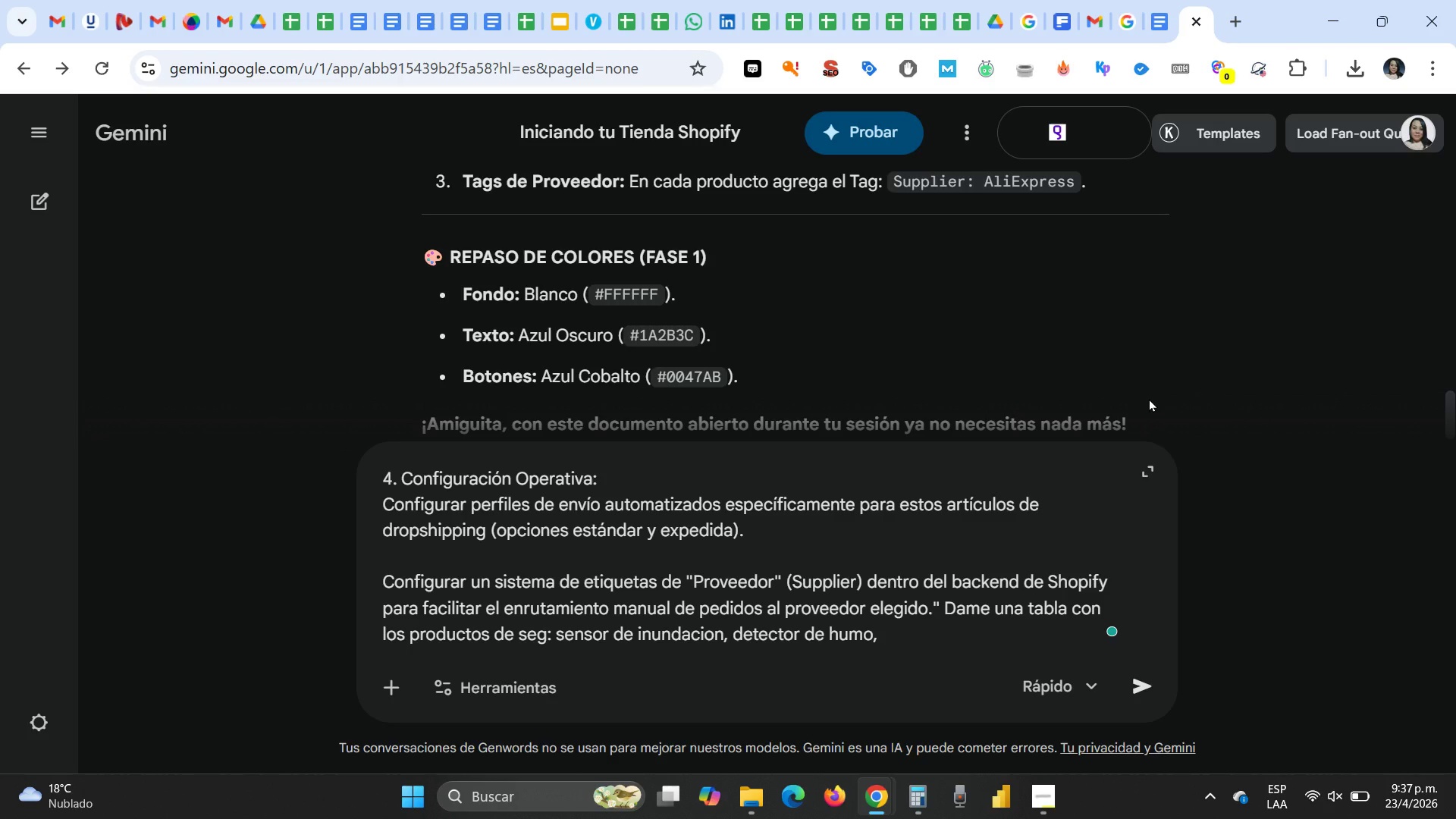 
wait(5.06)
 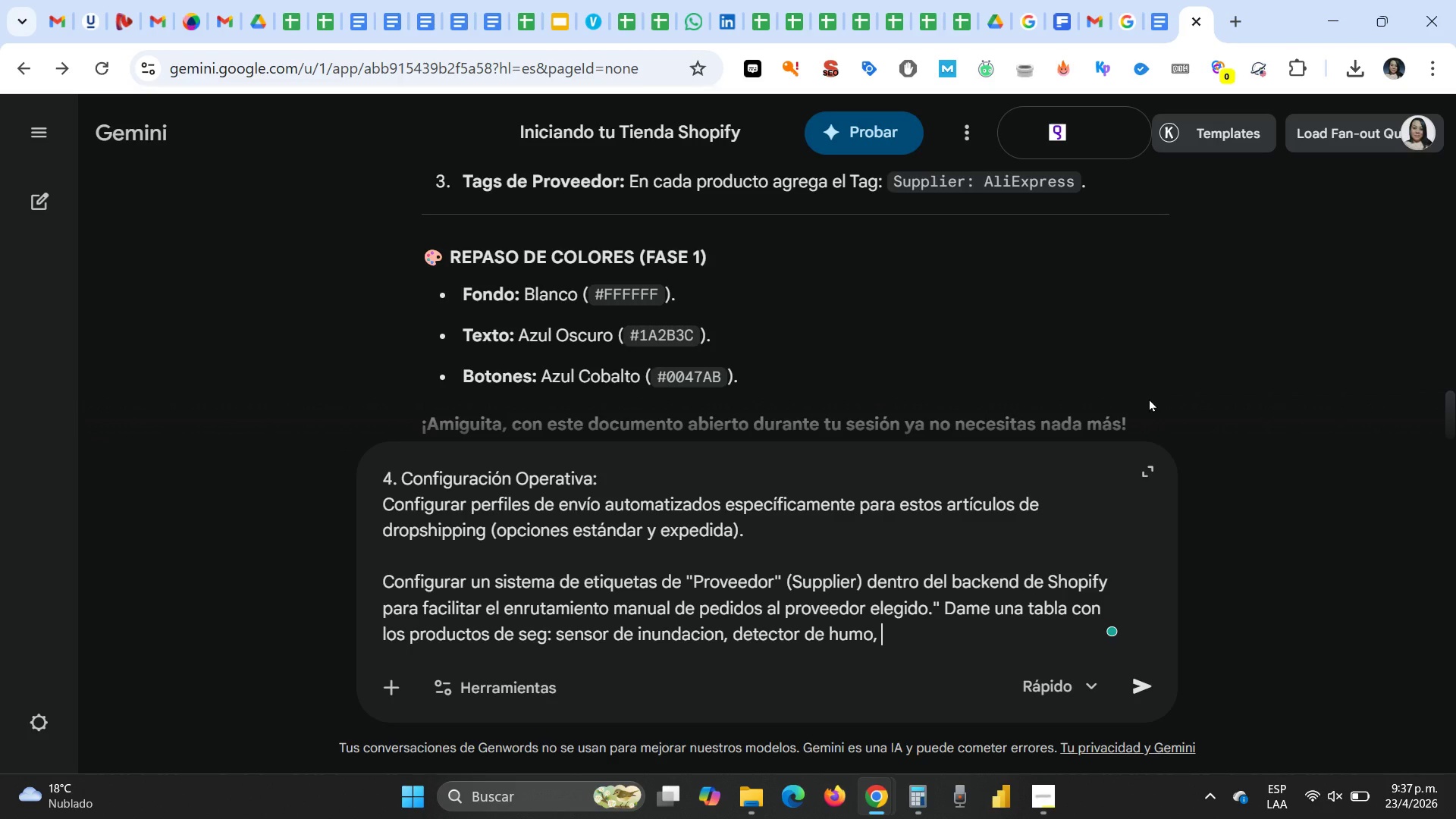 
type(manta ignifuga)
 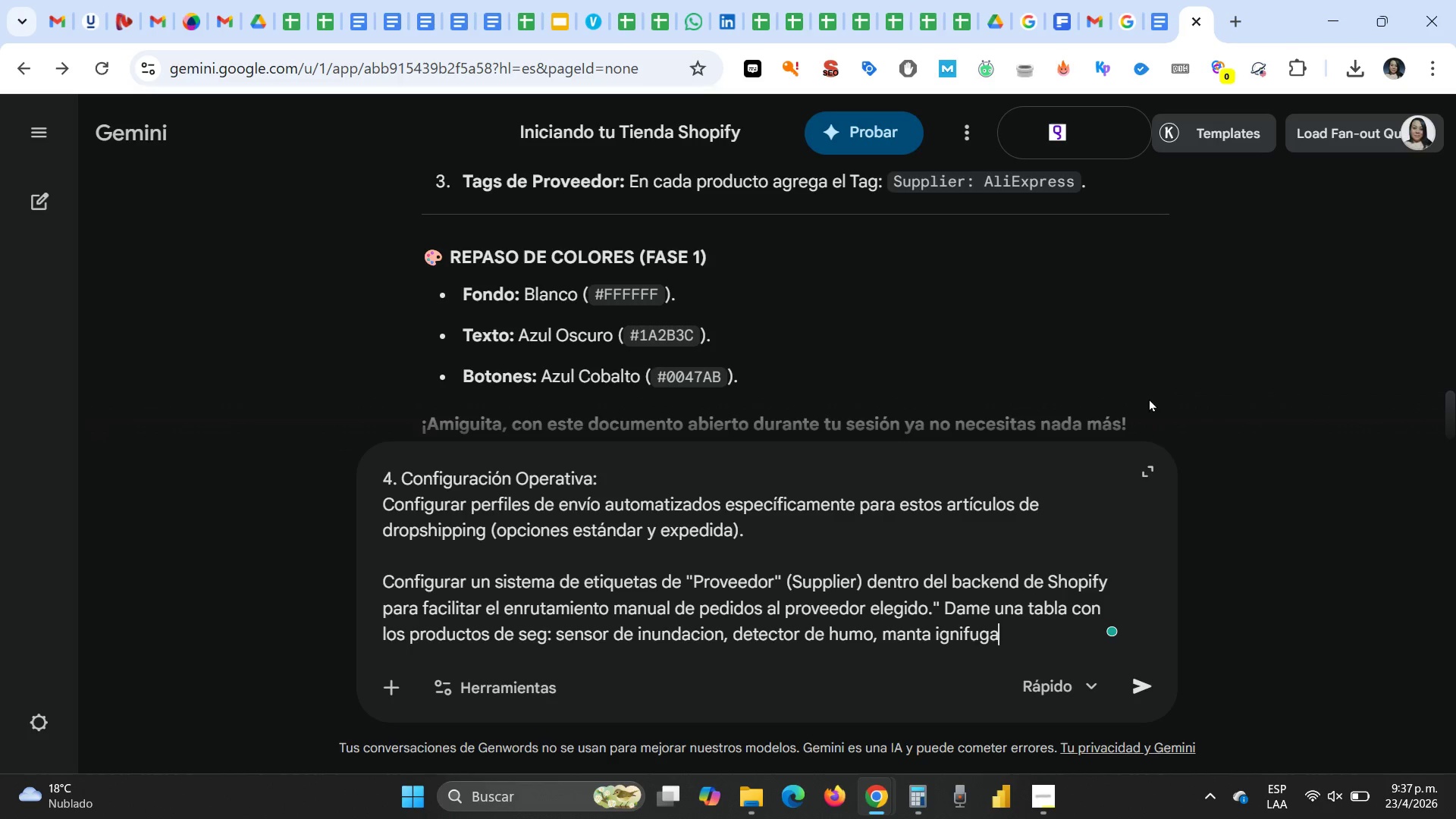 
type(, kit de primeros auxilios osha y sel)
key(Backspace)
type(`alizacion de seguridad ansi. Especifica el alt, descripcion y metadescripcion para cada uno en espa`ol)
 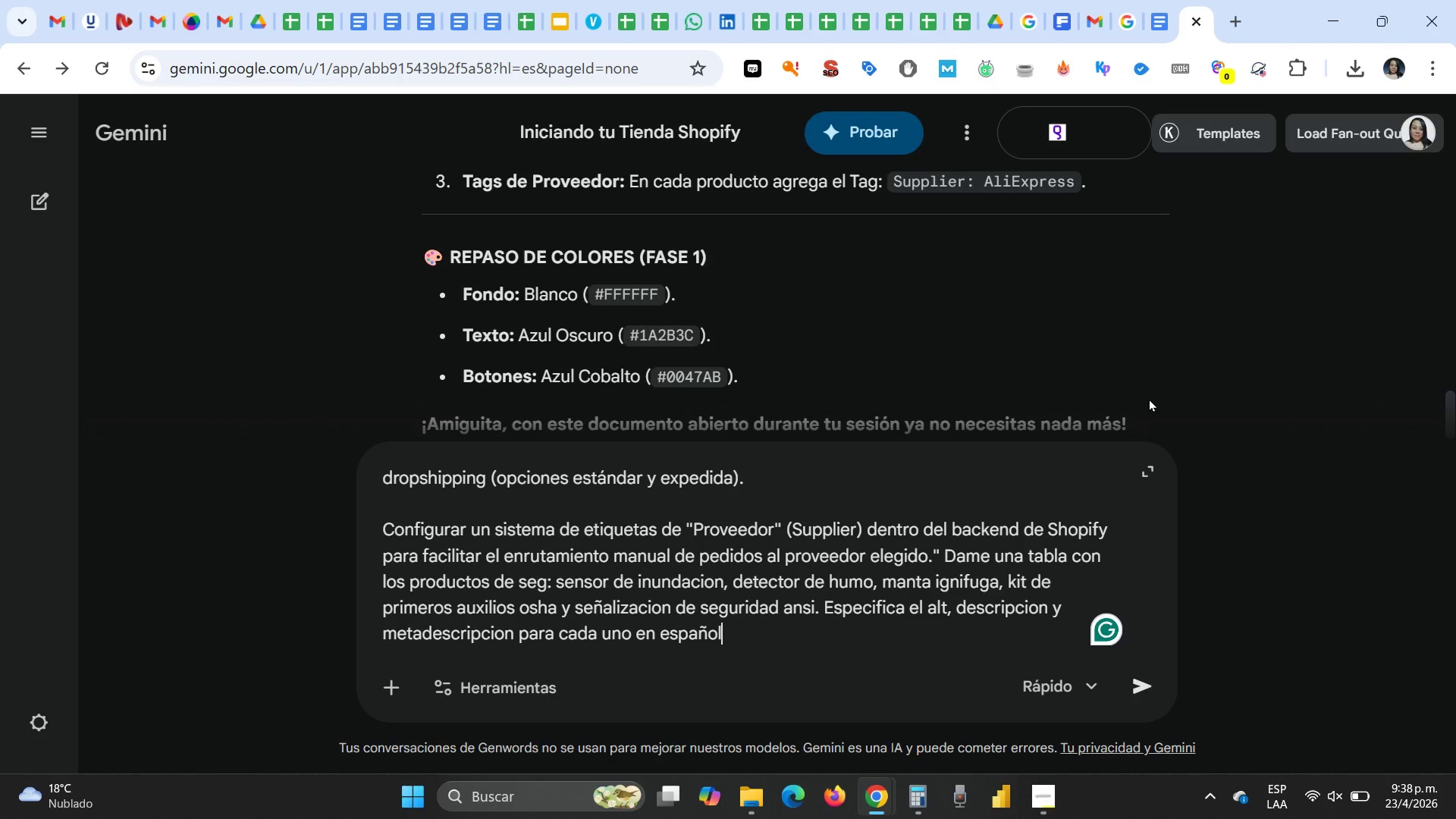 
key(Enter)
 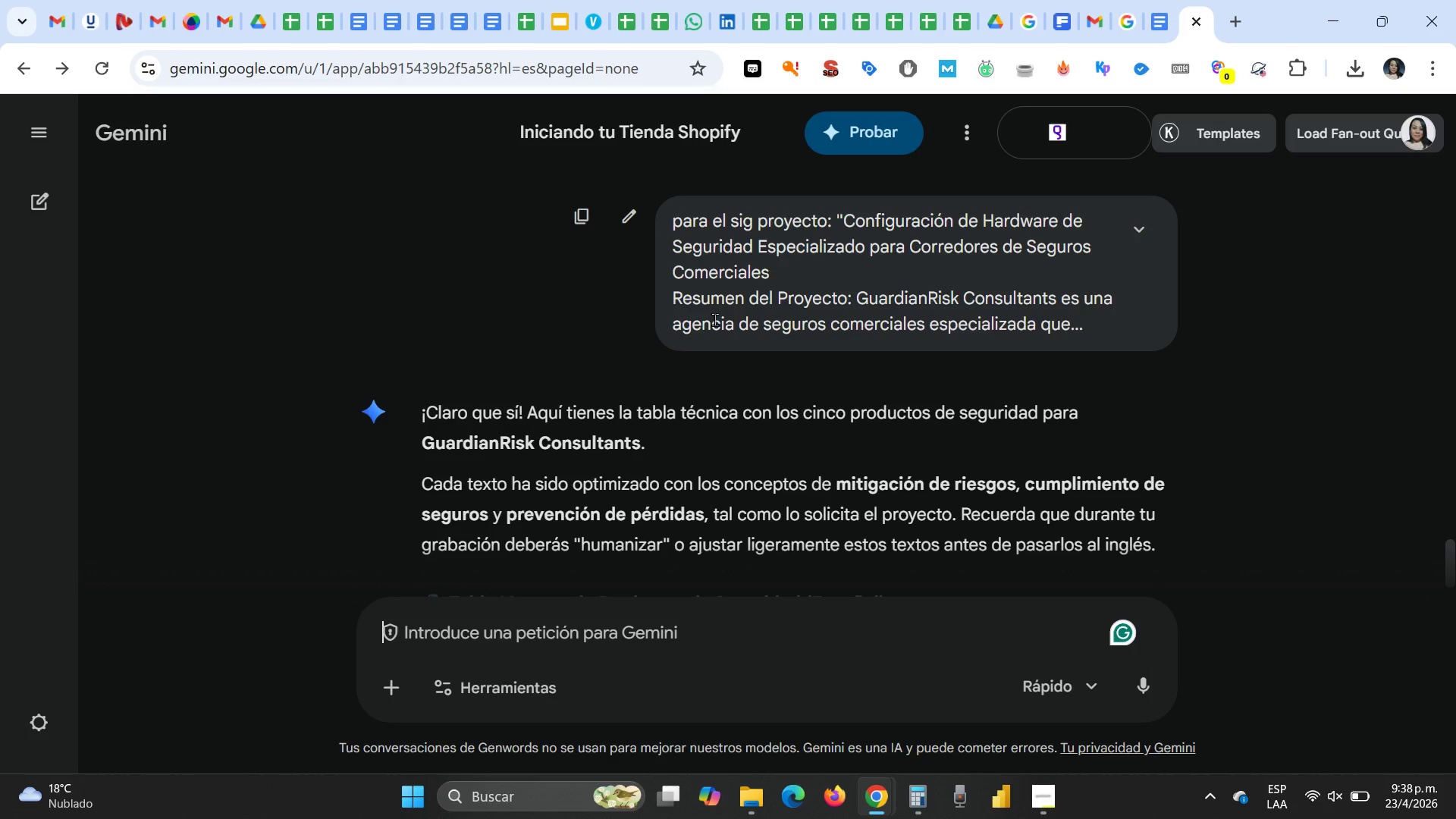 
wait(23.12)
 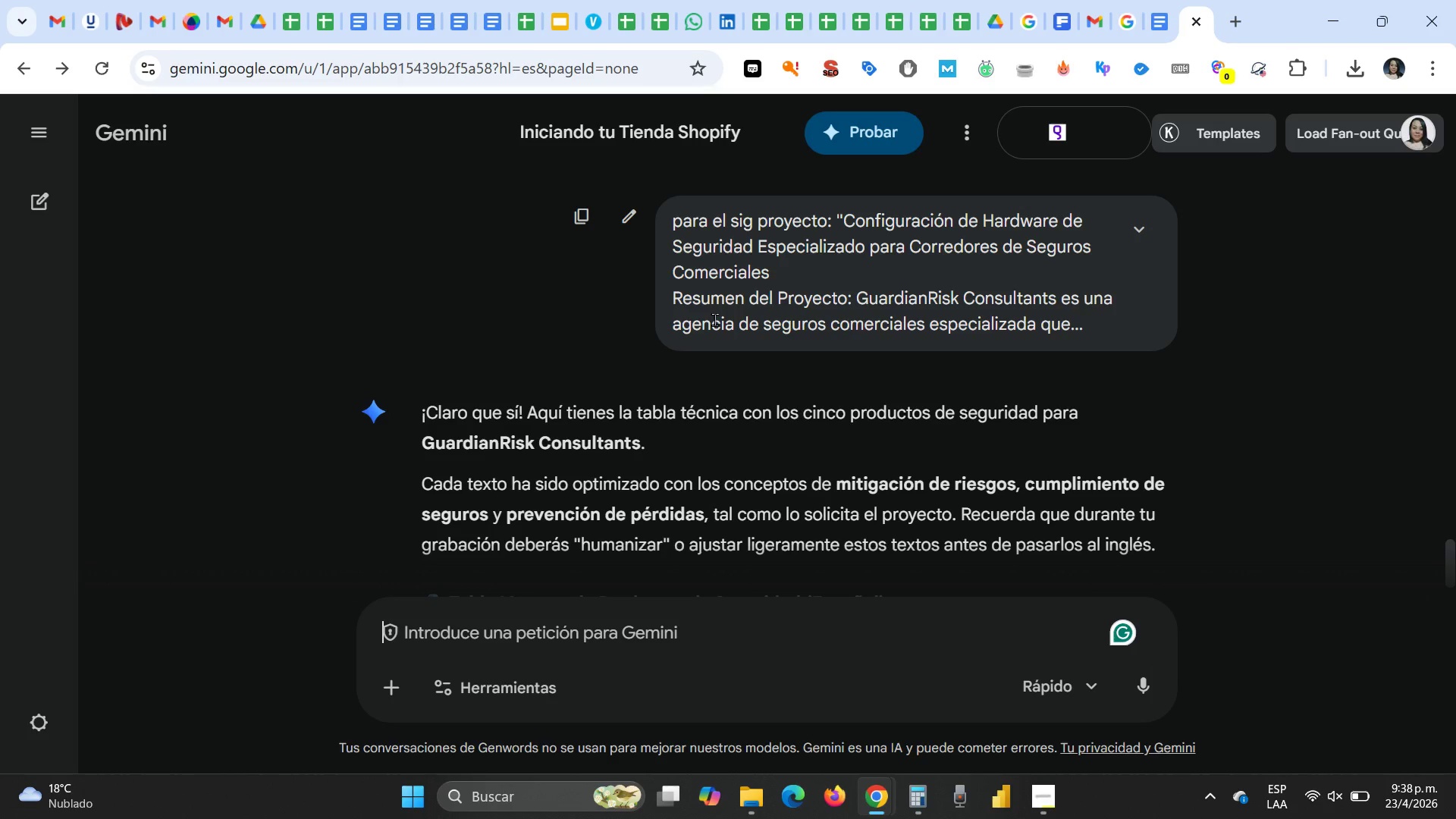 
scroll: coordinate [779, 335], scroll_direction: down, amount: 3.0
 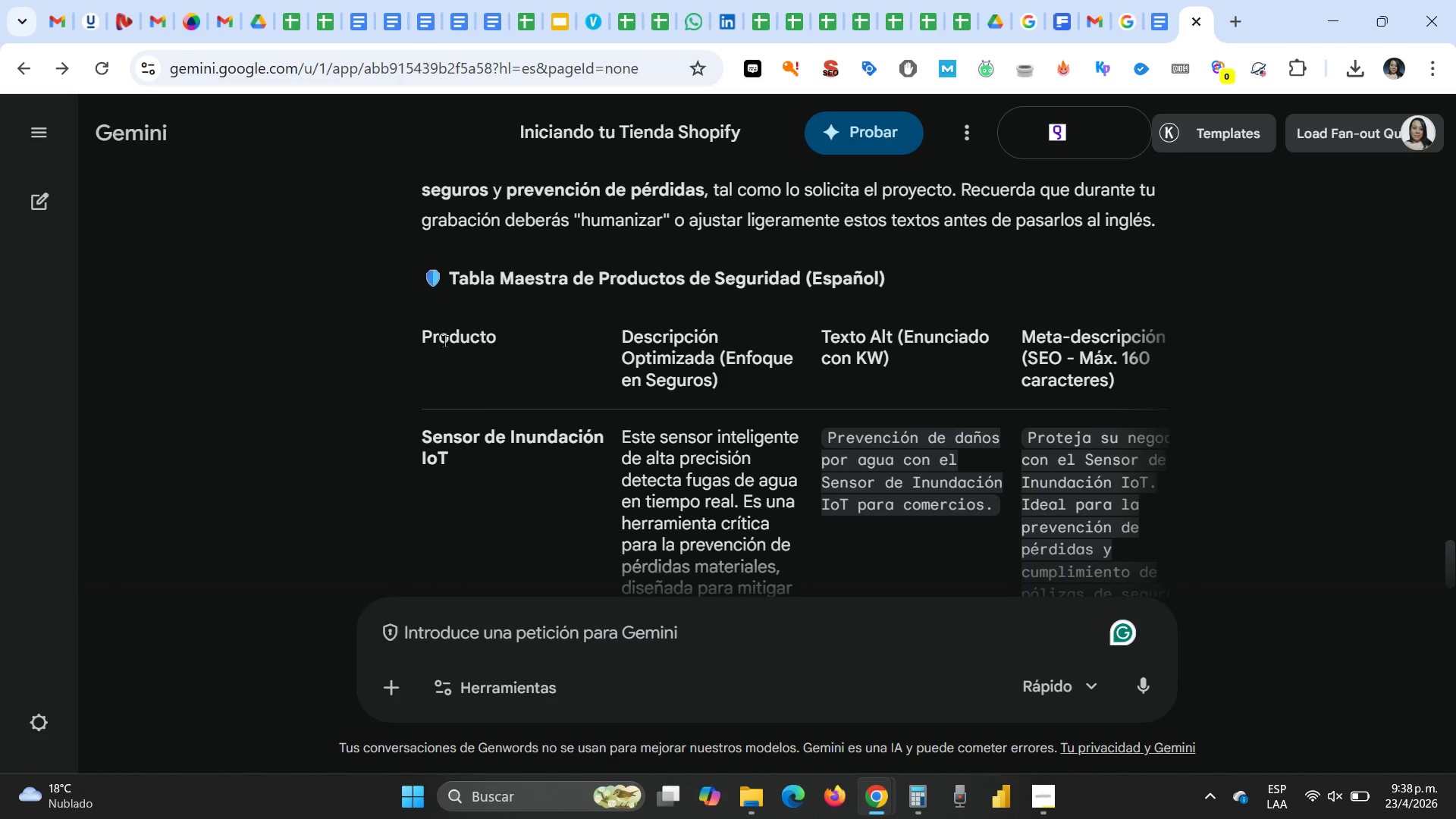 
left_click_drag(start_coordinate=[444, 271], to_coordinate=[1159, 420])
 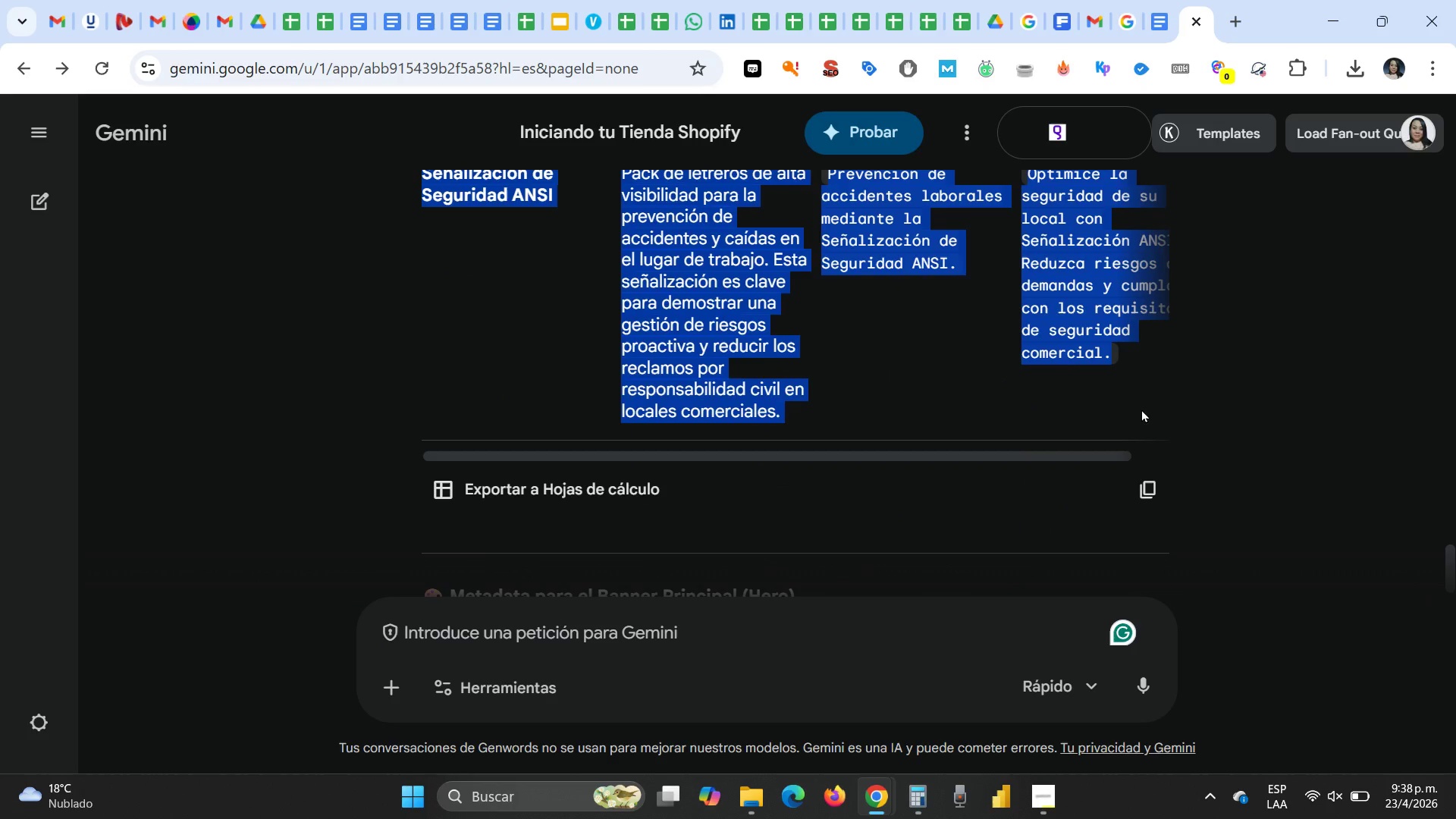 
key(Control+C)
 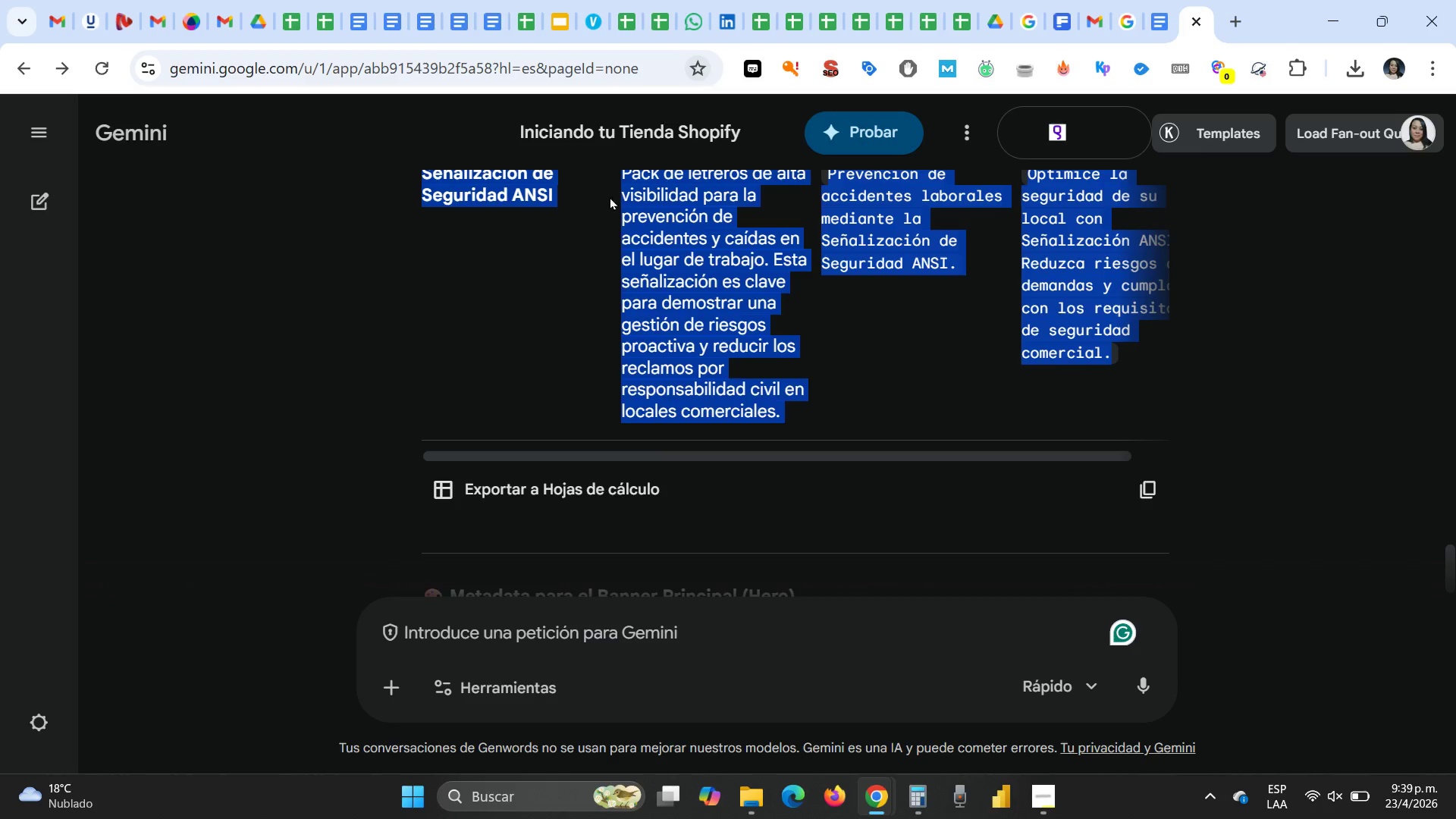 
scroll: coordinate [620, 193], scroll_direction: down, amount: 1.0
 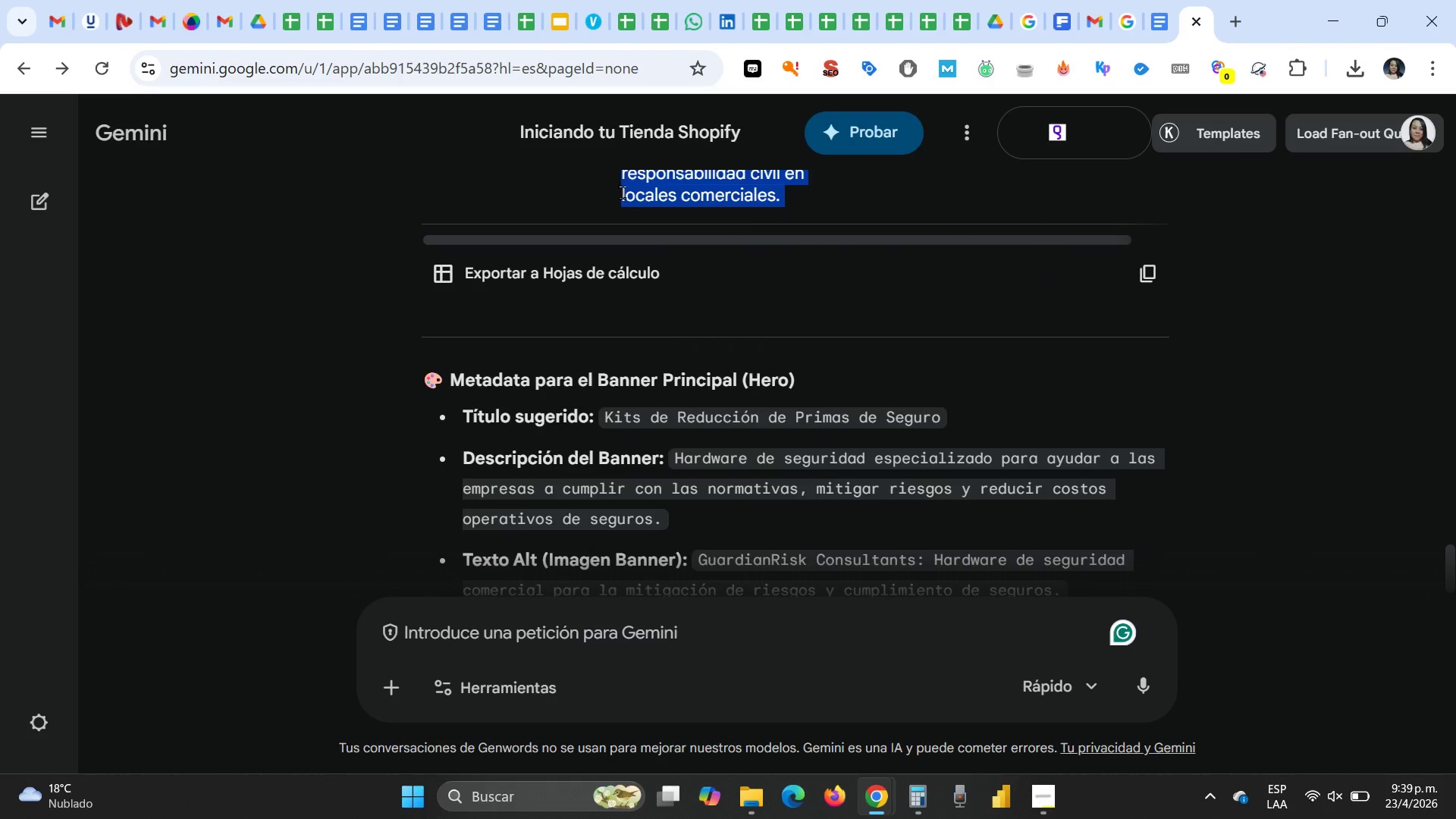 
scroll: coordinate [622, 192], scroll_direction: up, amount: 5.0
 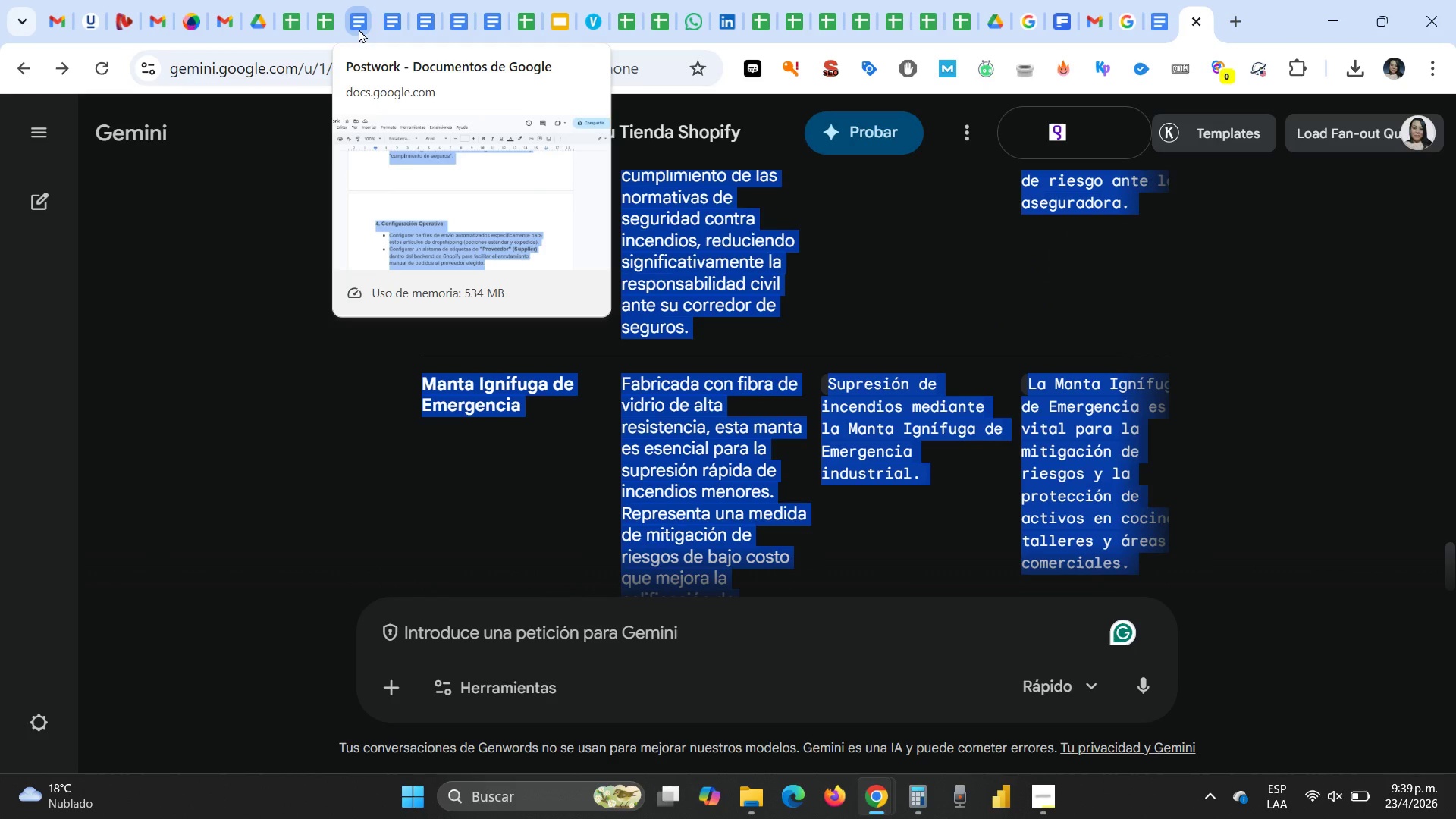 
left_click([356, 29])
 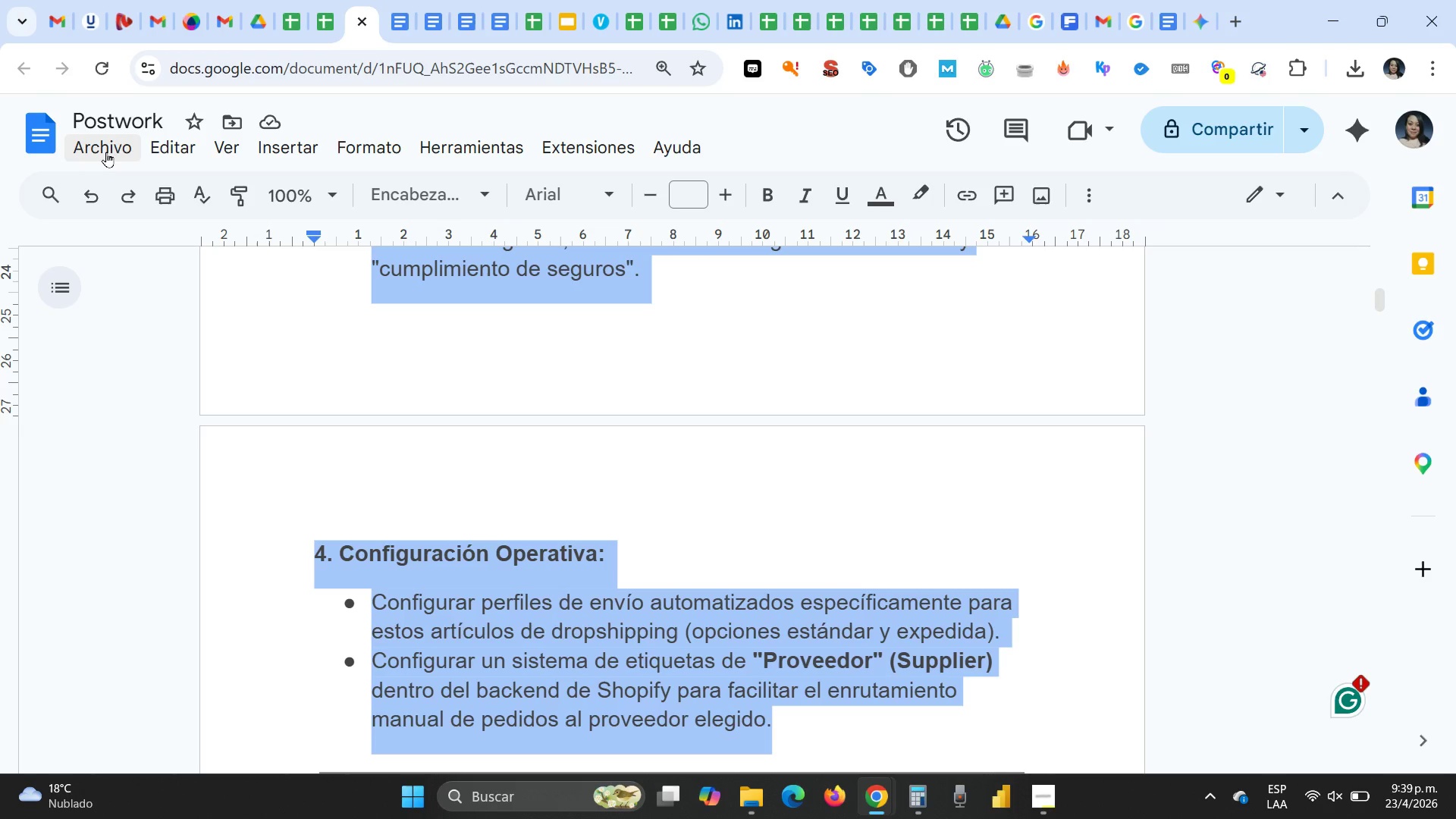 
left_click([104, 154])
 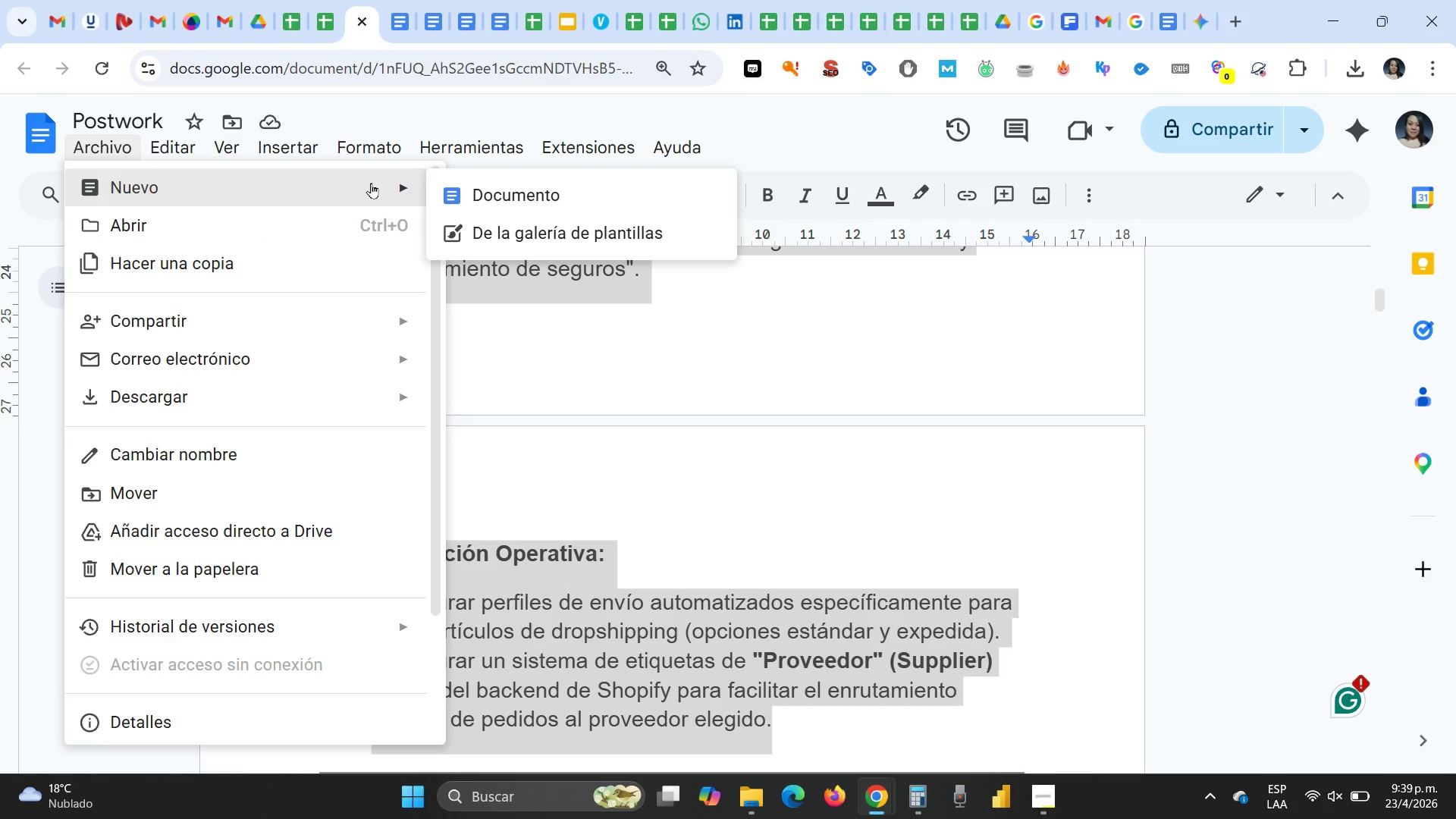 
left_click([519, 199])
 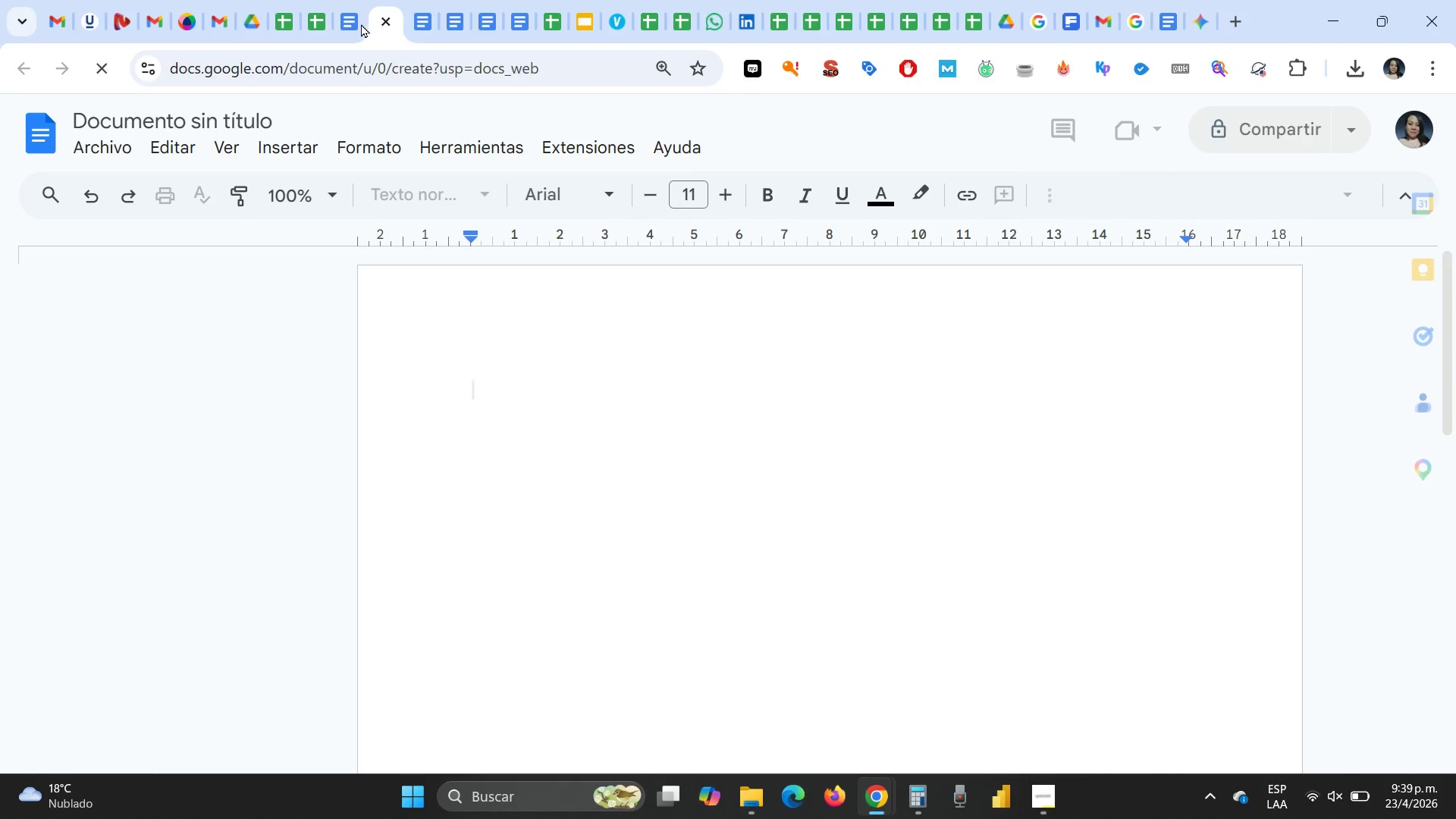 
left_click_drag(start_coordinate=[374, 23], to_coordinate=[375, 139])
 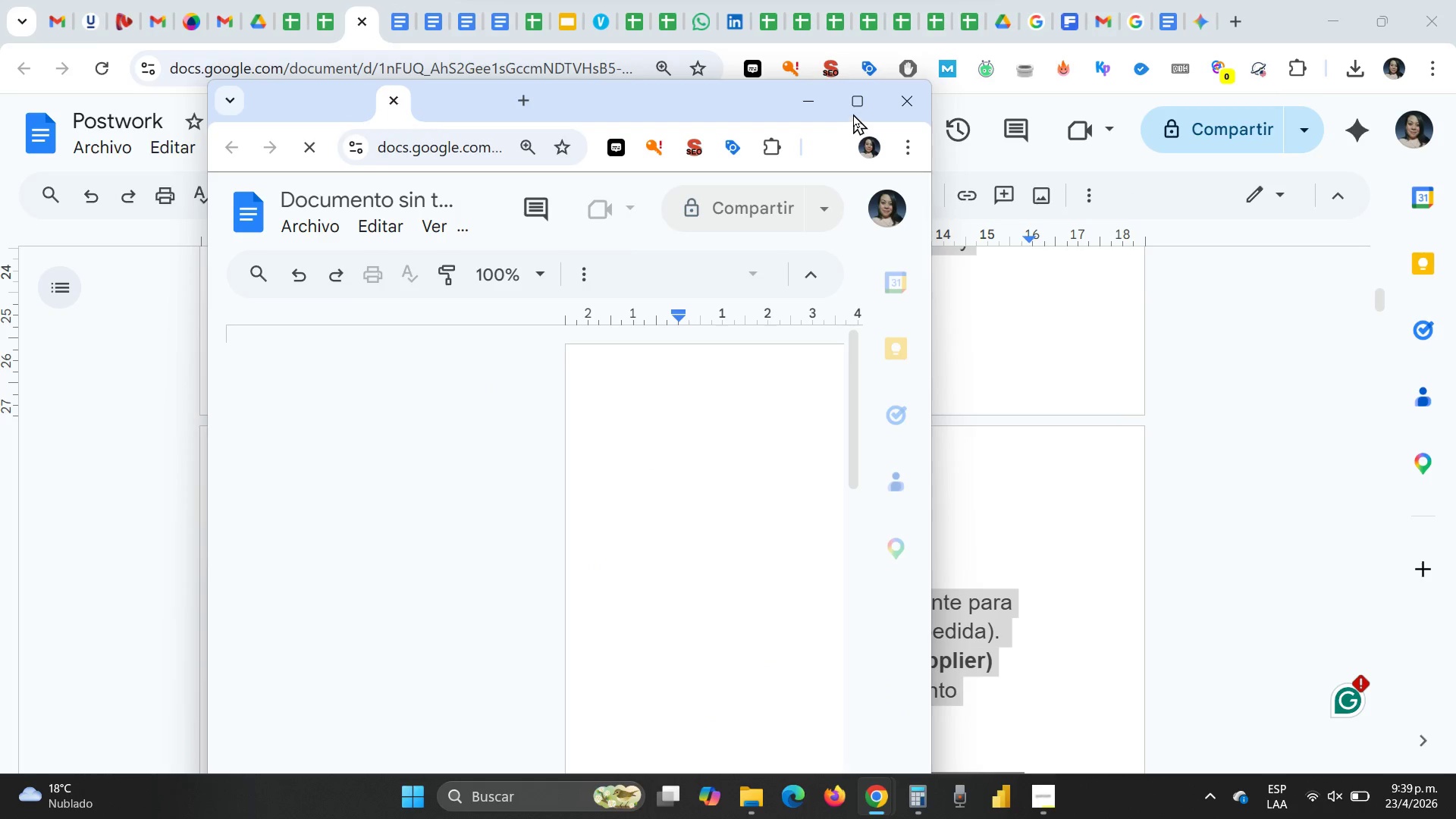 
left_click([853, 107])
 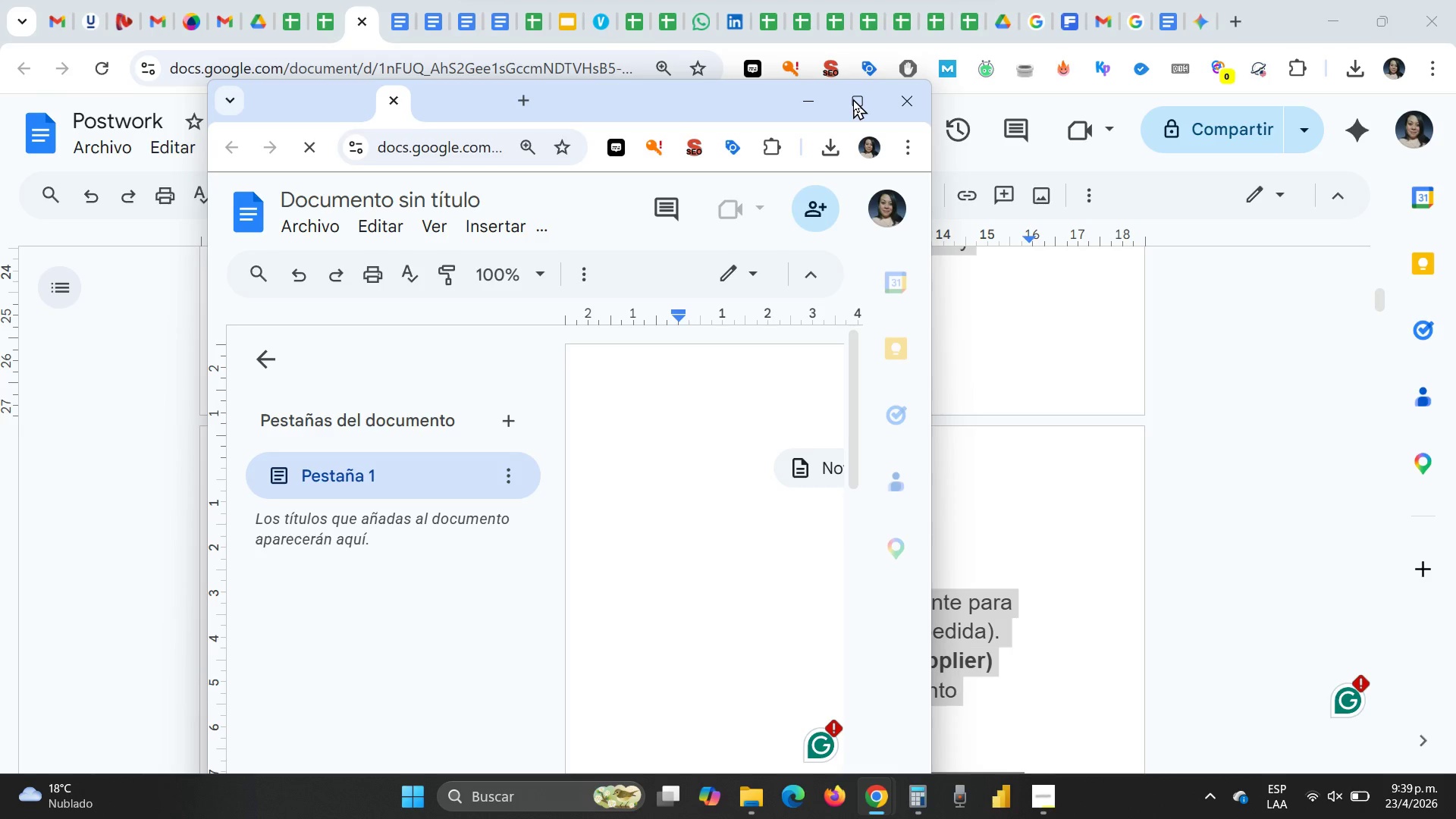 
left_click([861, 98])
 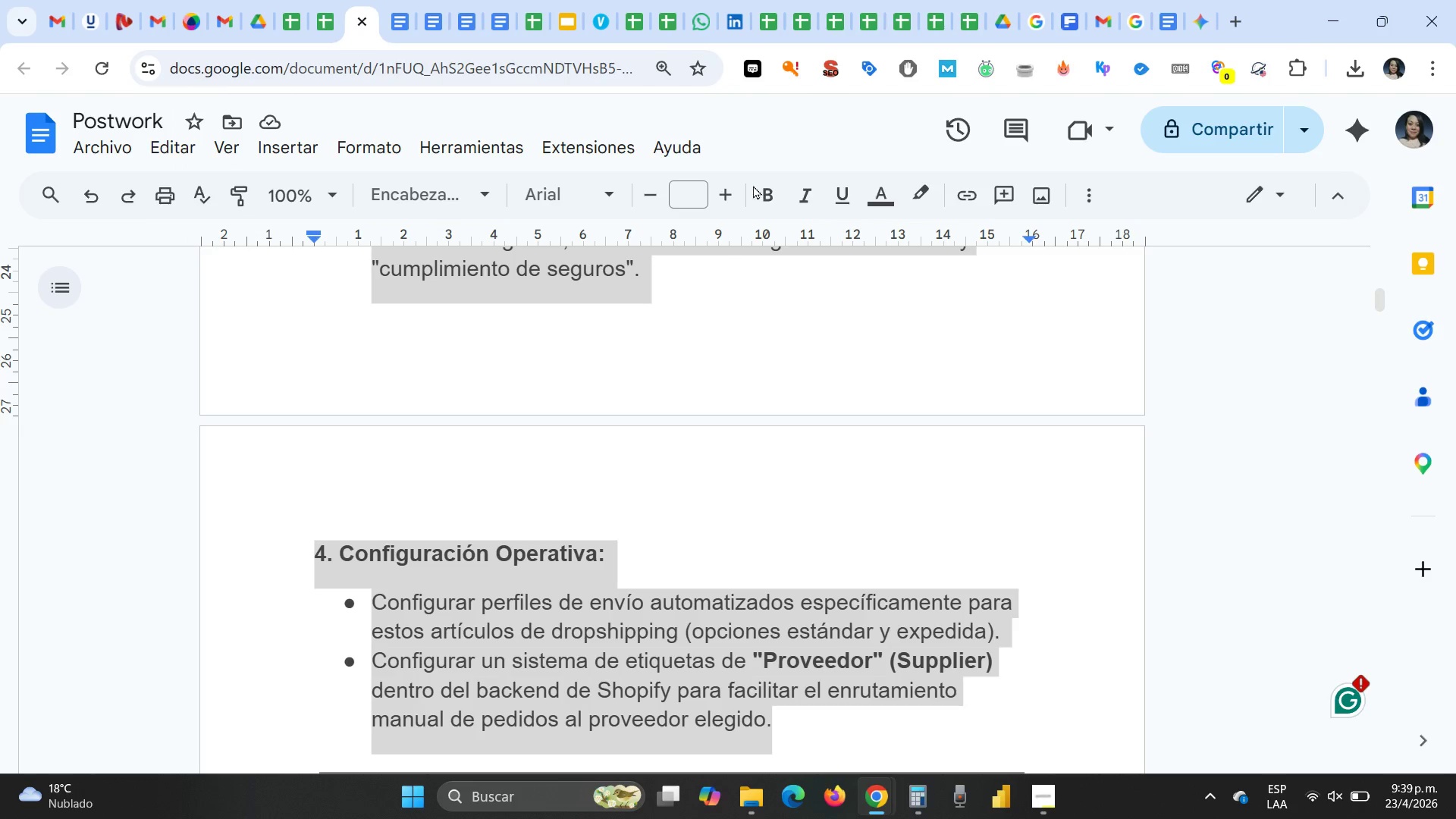 
wait(6.28)
 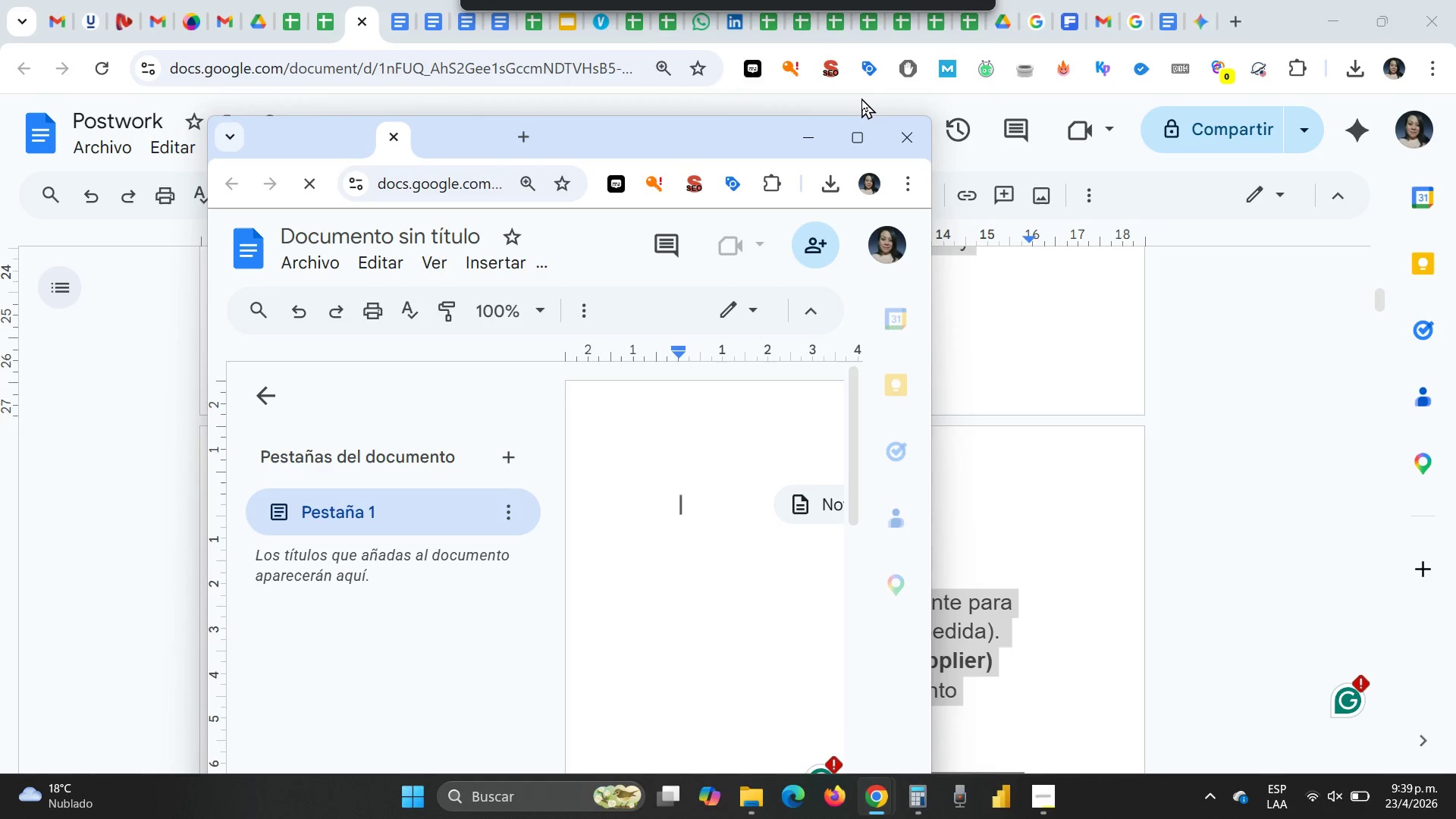 
left_click_drag(start_coordinate=[350, 24], to_coordinate=[384, 220])
 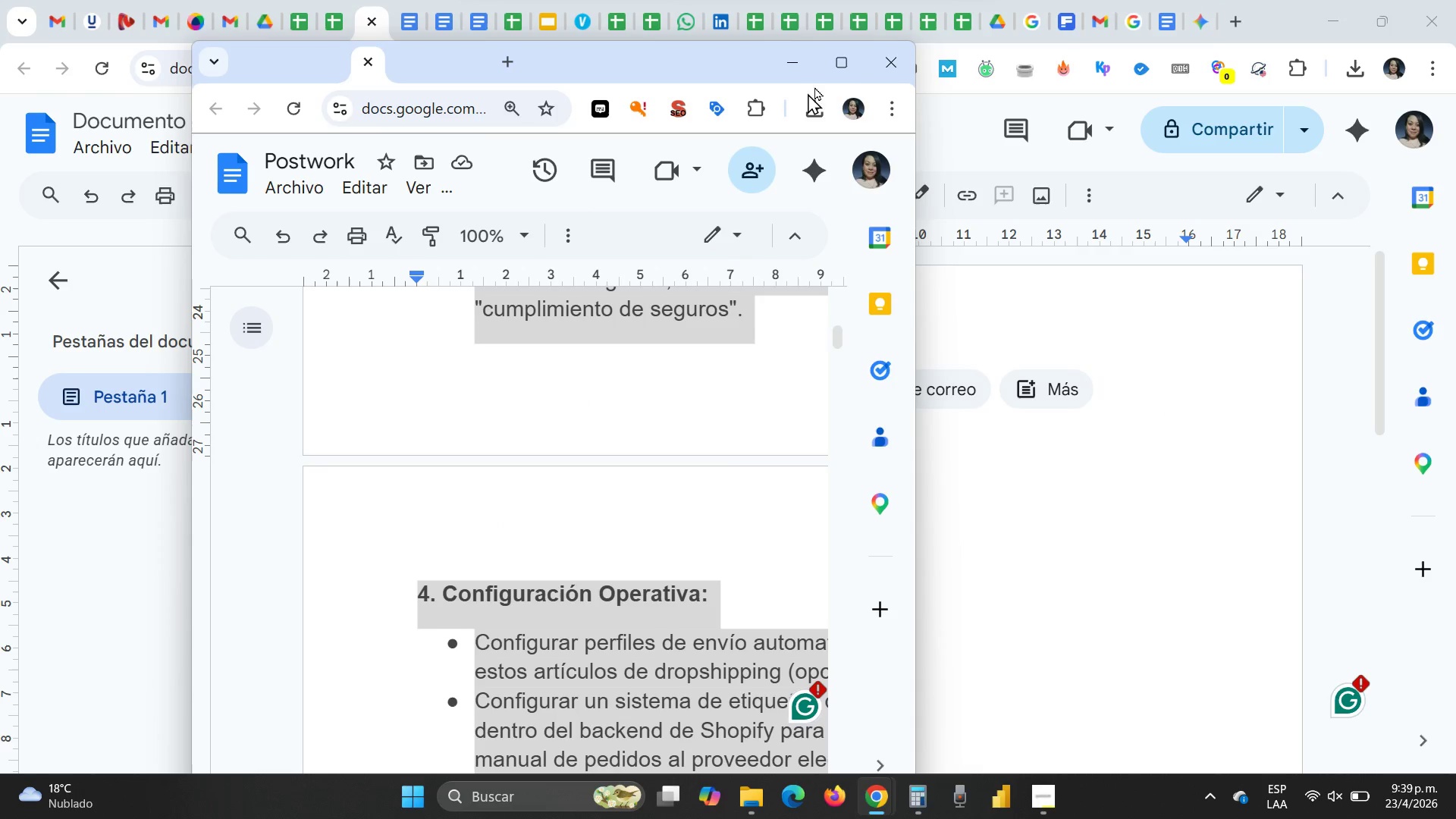 
left_click([848, 64])
 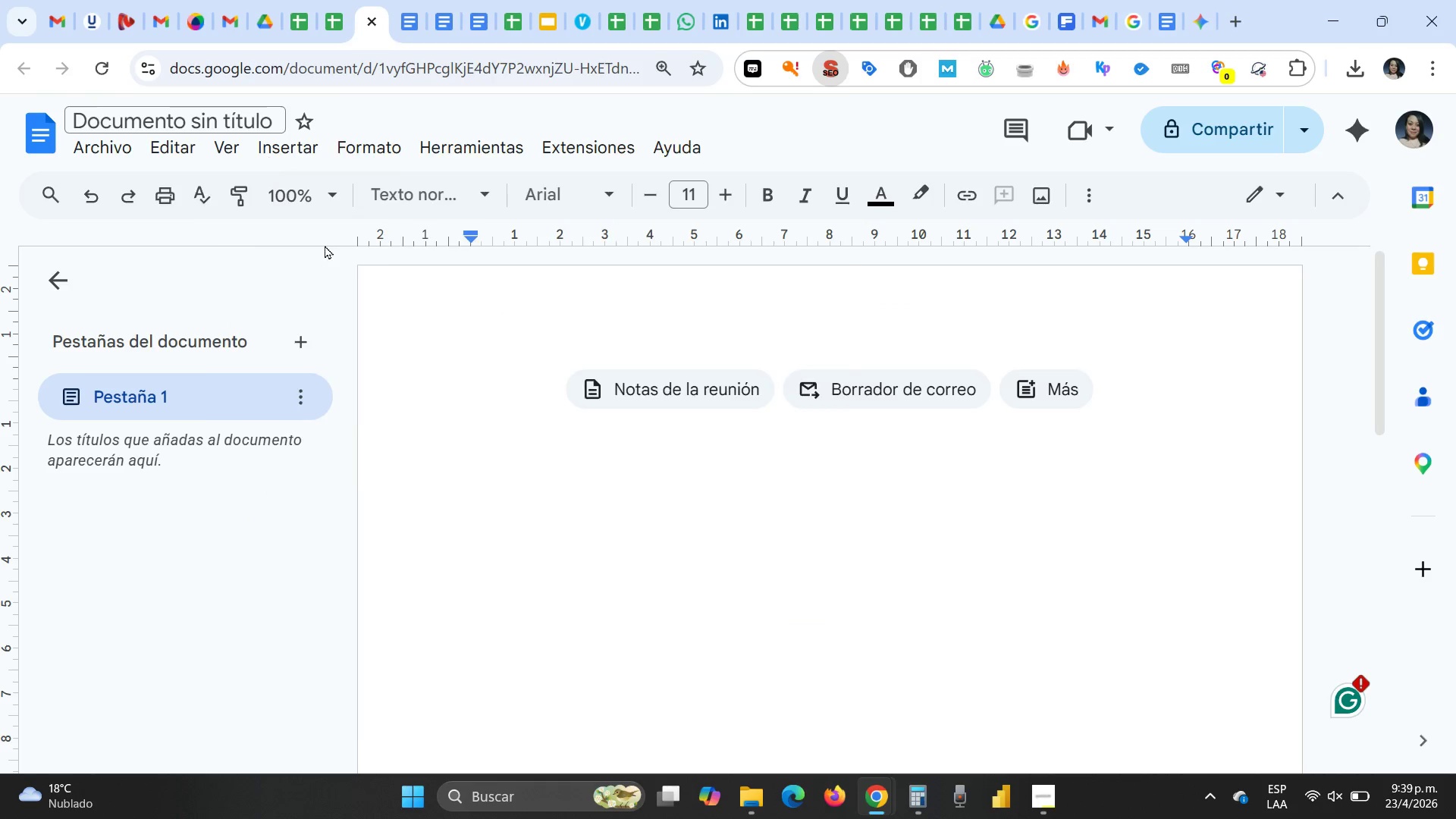 
wait(5.42)
 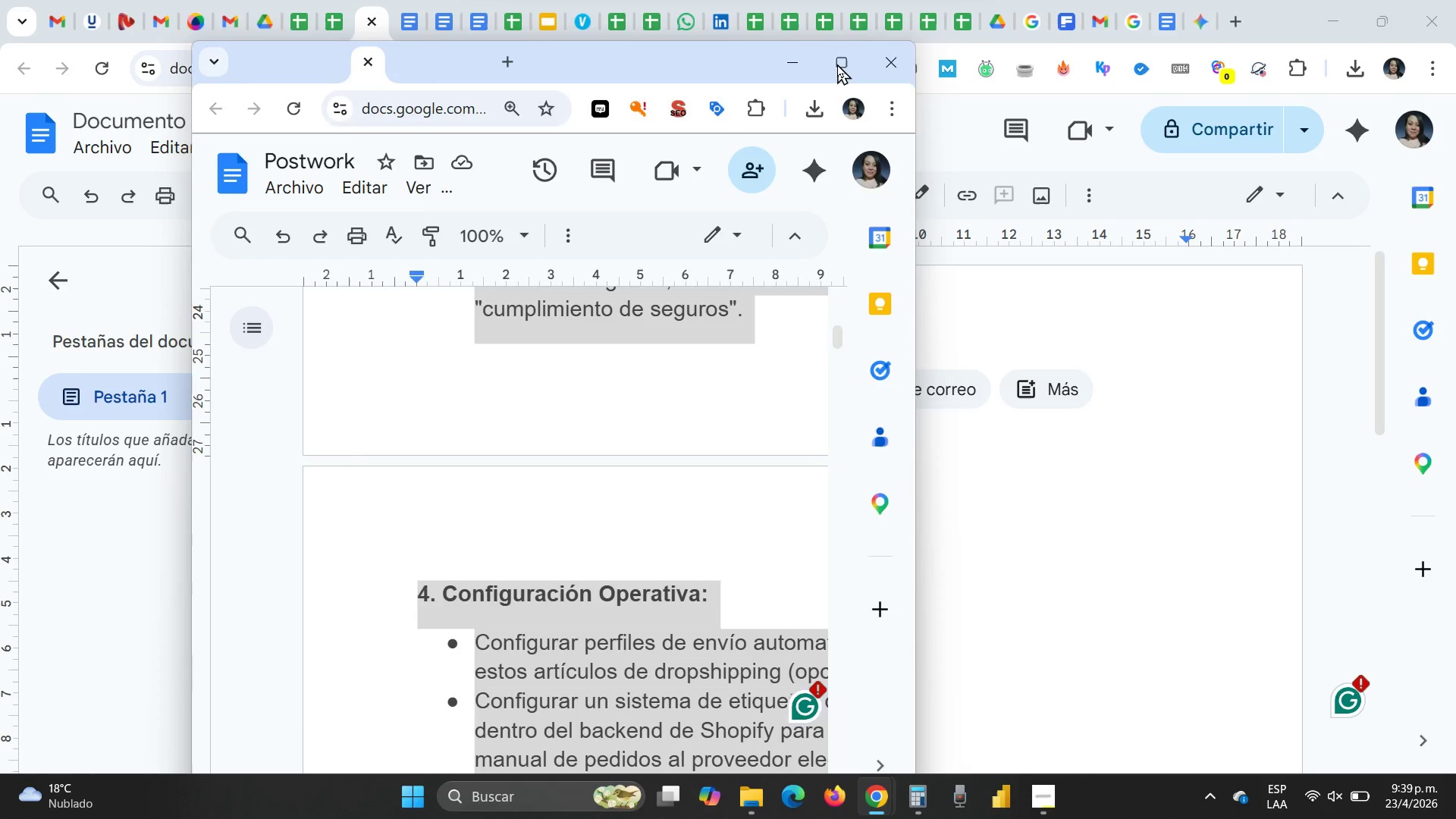 
key(Escape)
 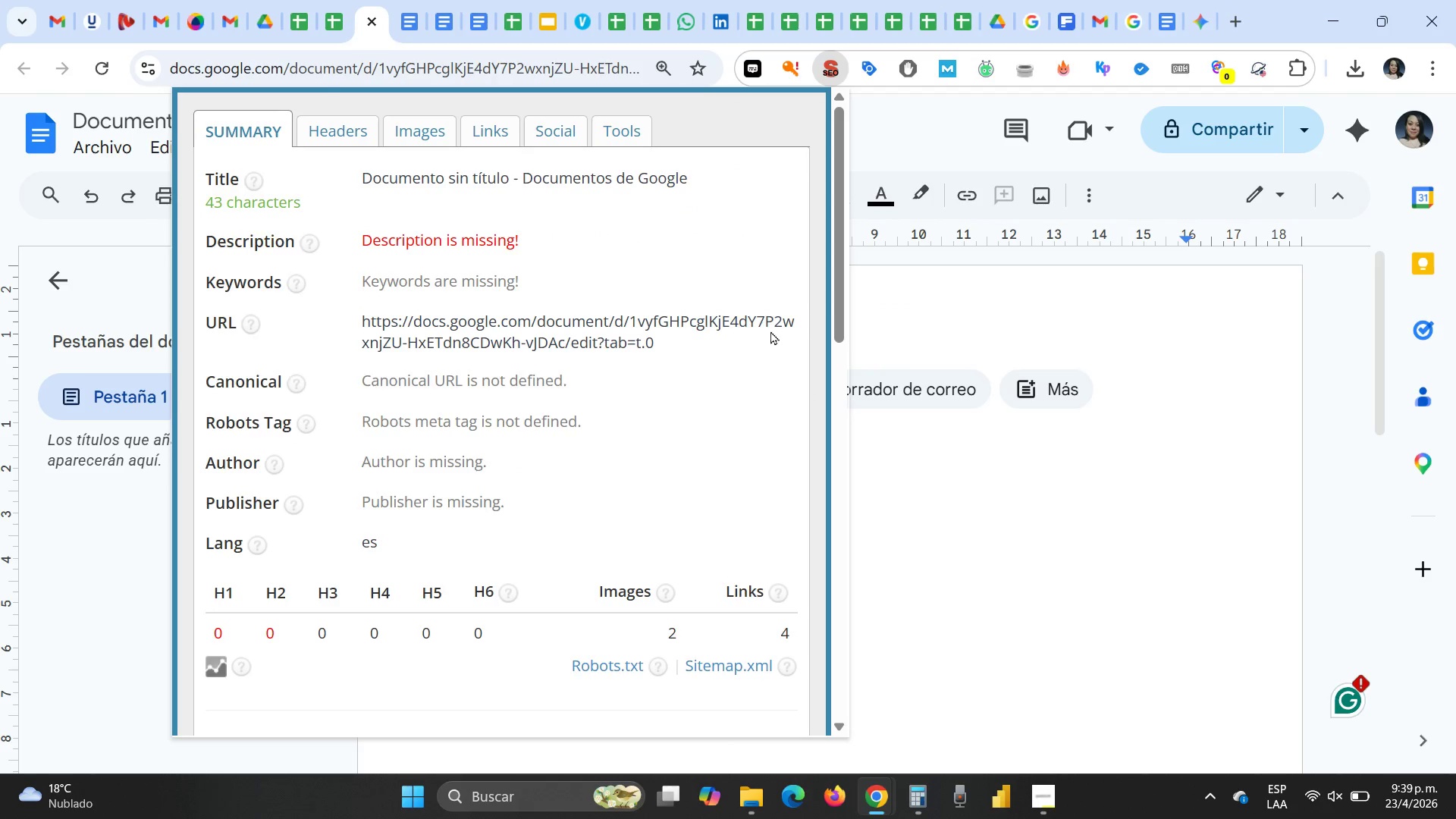 
key(Escape)
 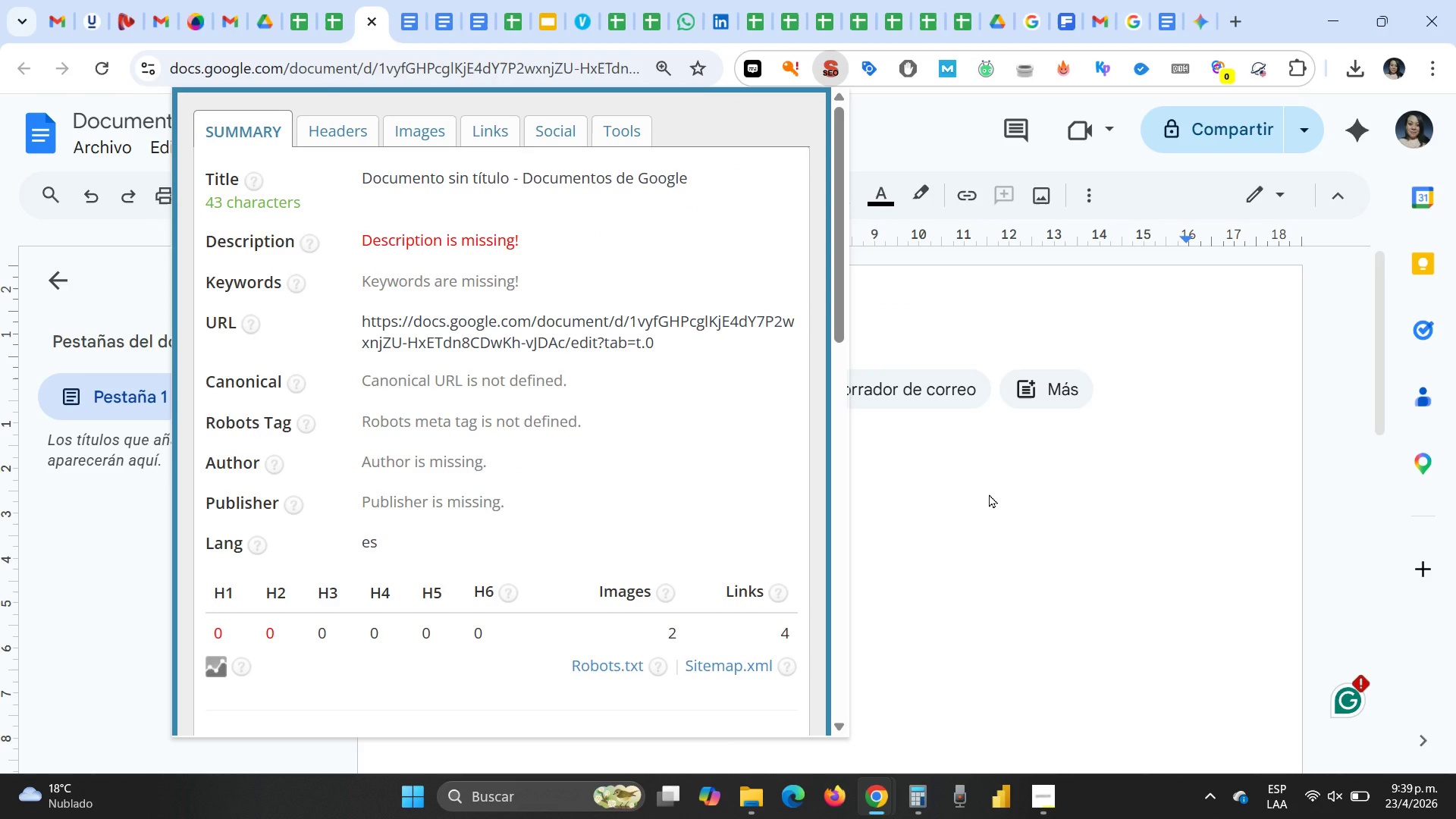 
left_click([989, 494])
 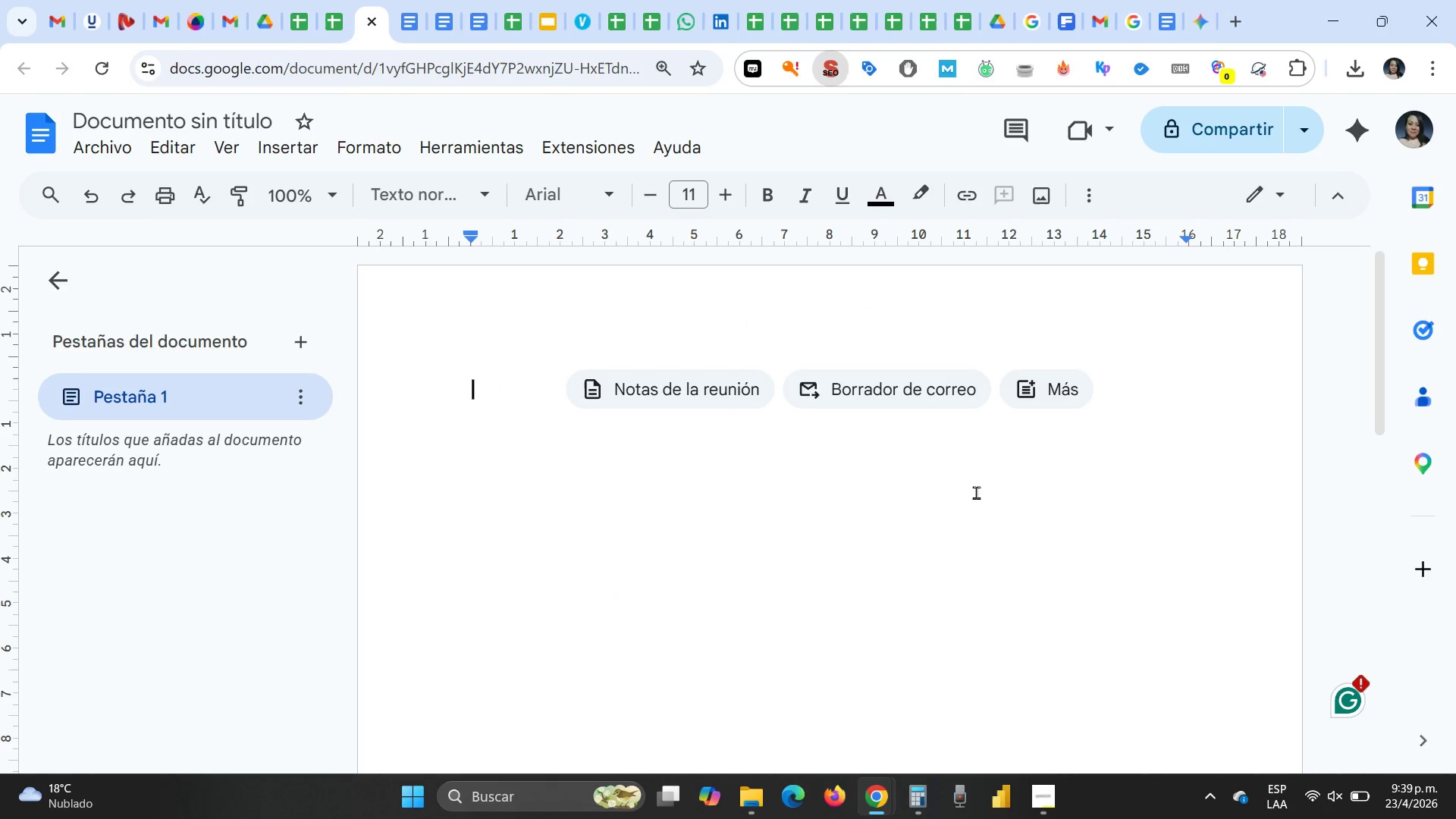 
key(Escape)
 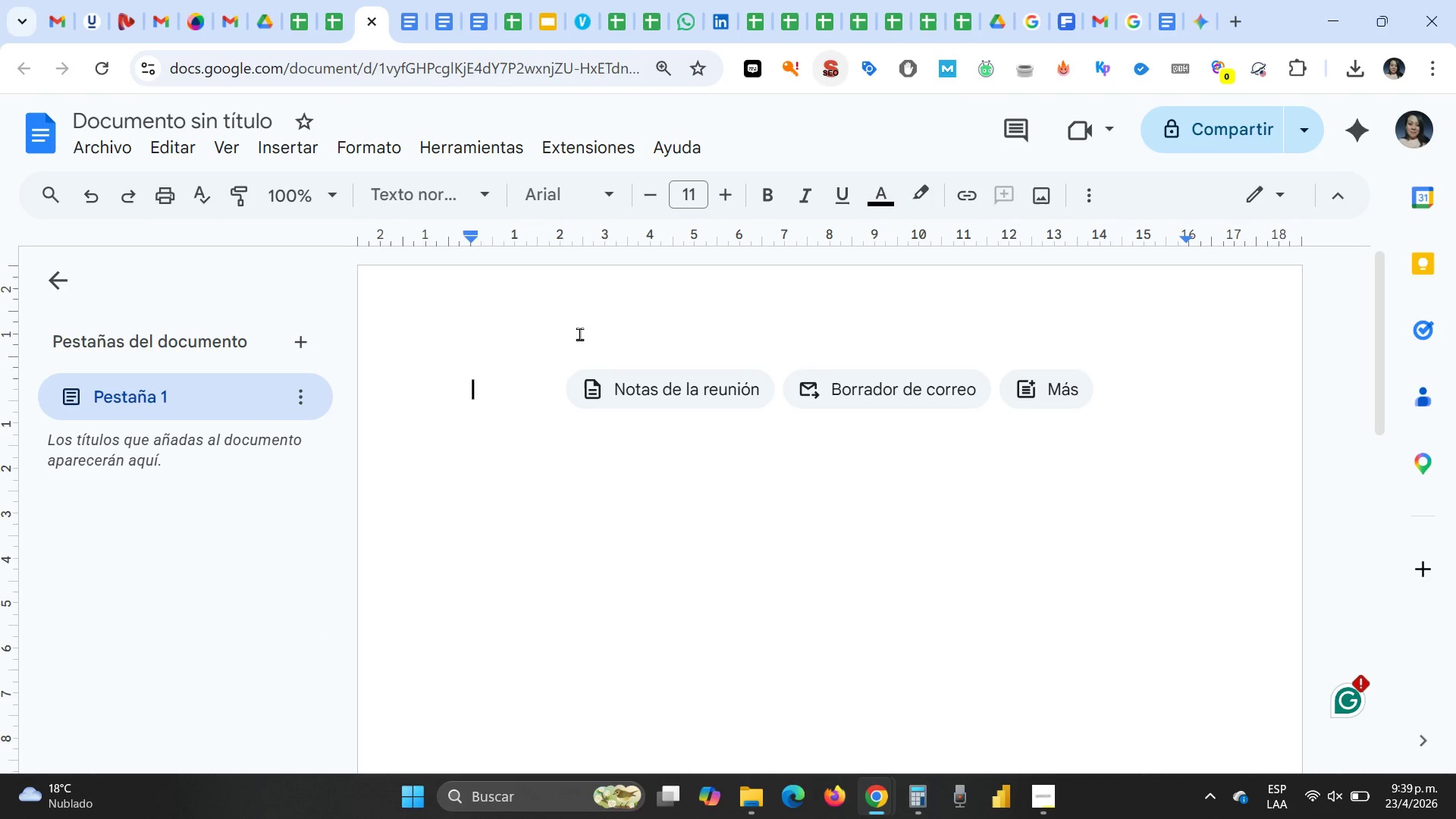 
key(Escape)
 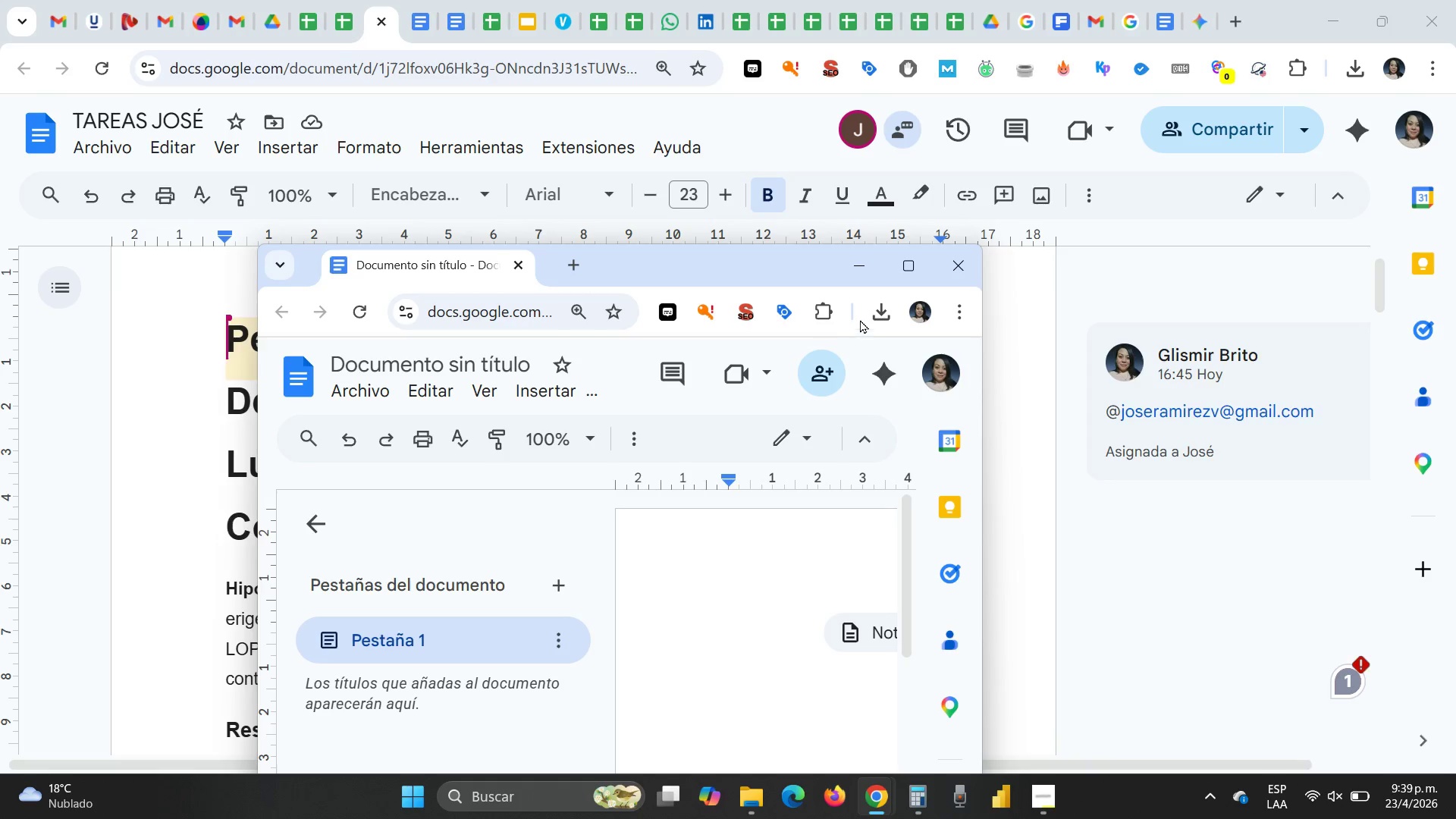 
left_click([907, 268])
 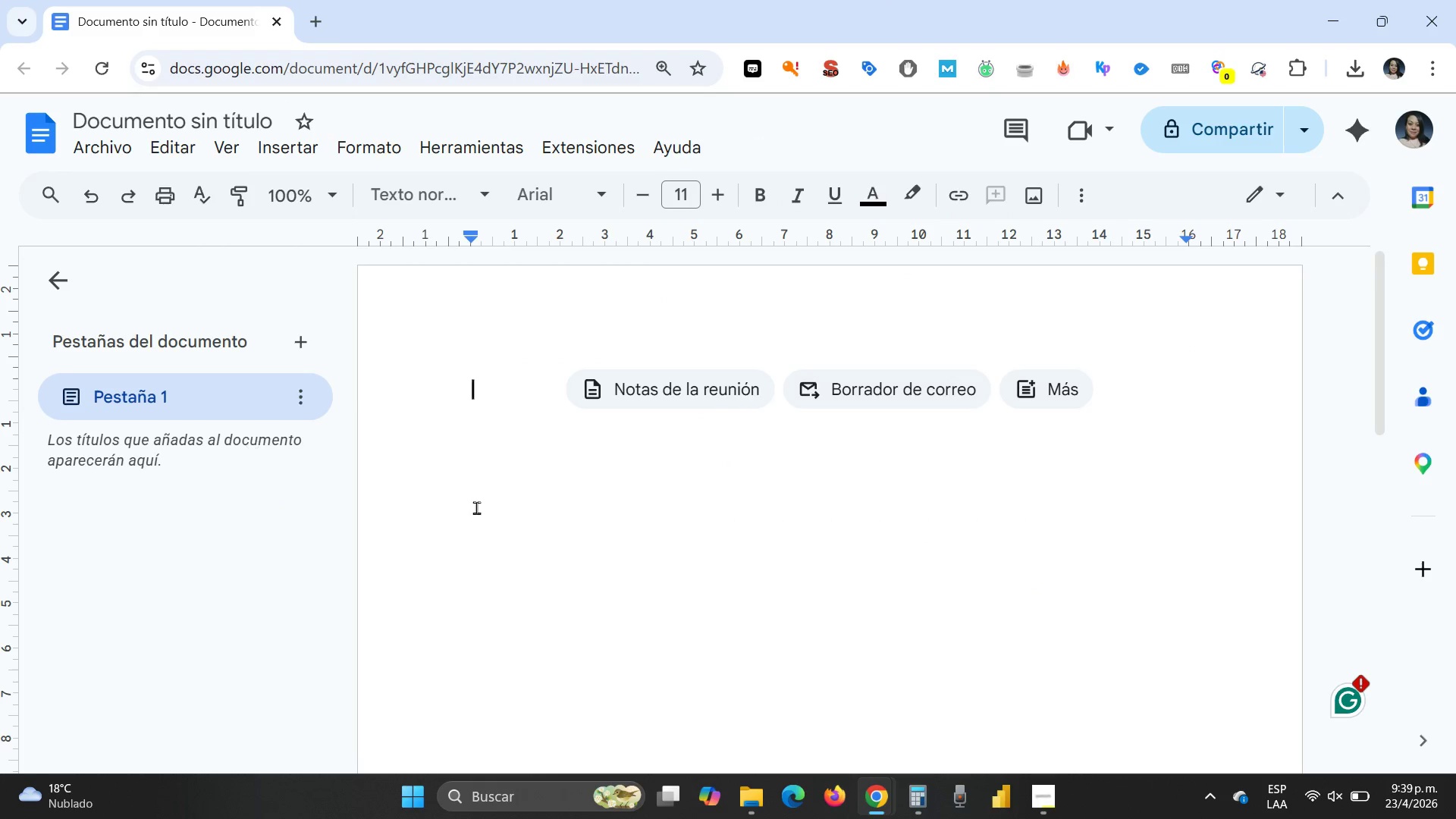 
key(Control+V)
 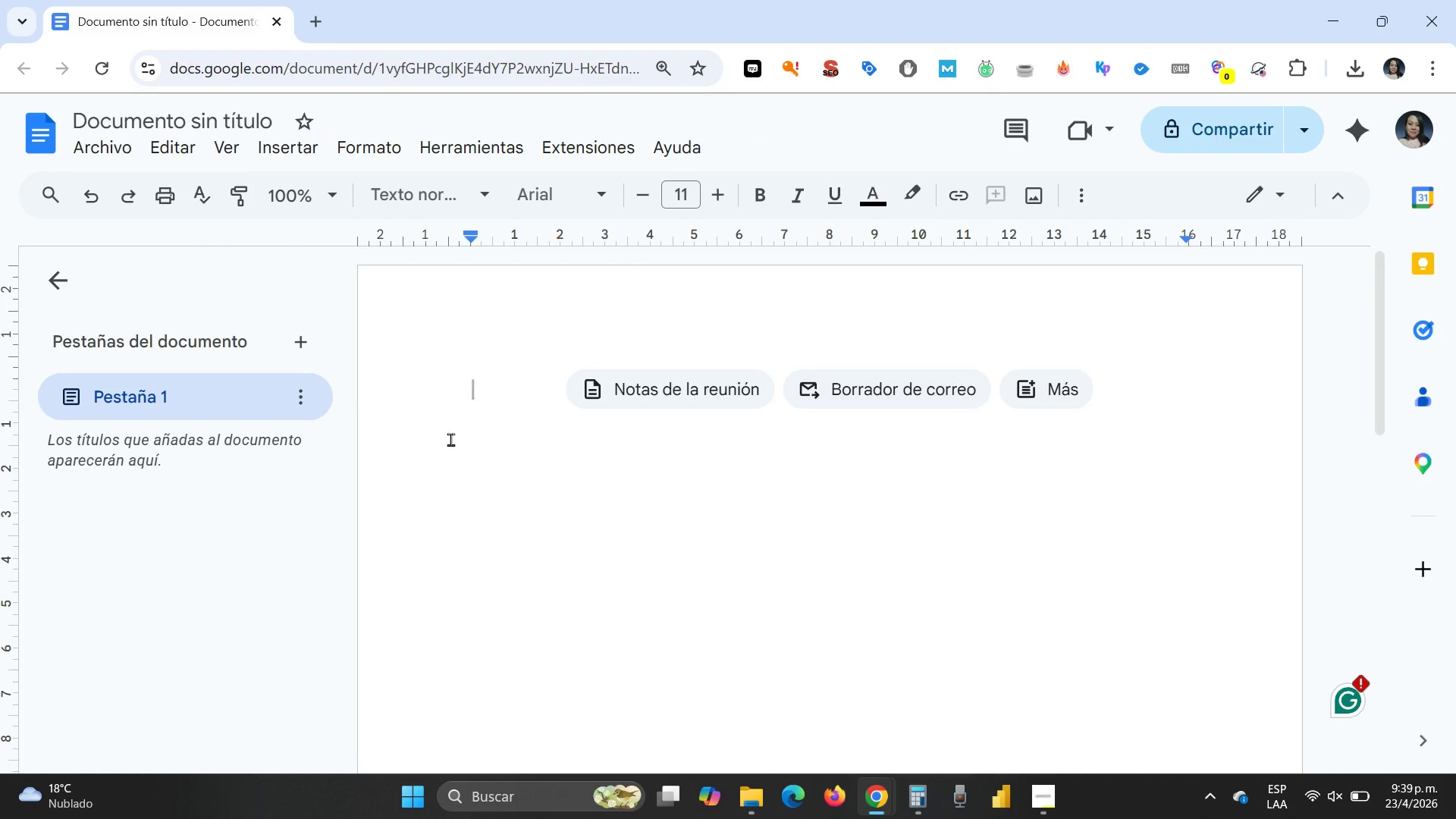 
wait(8.14)
 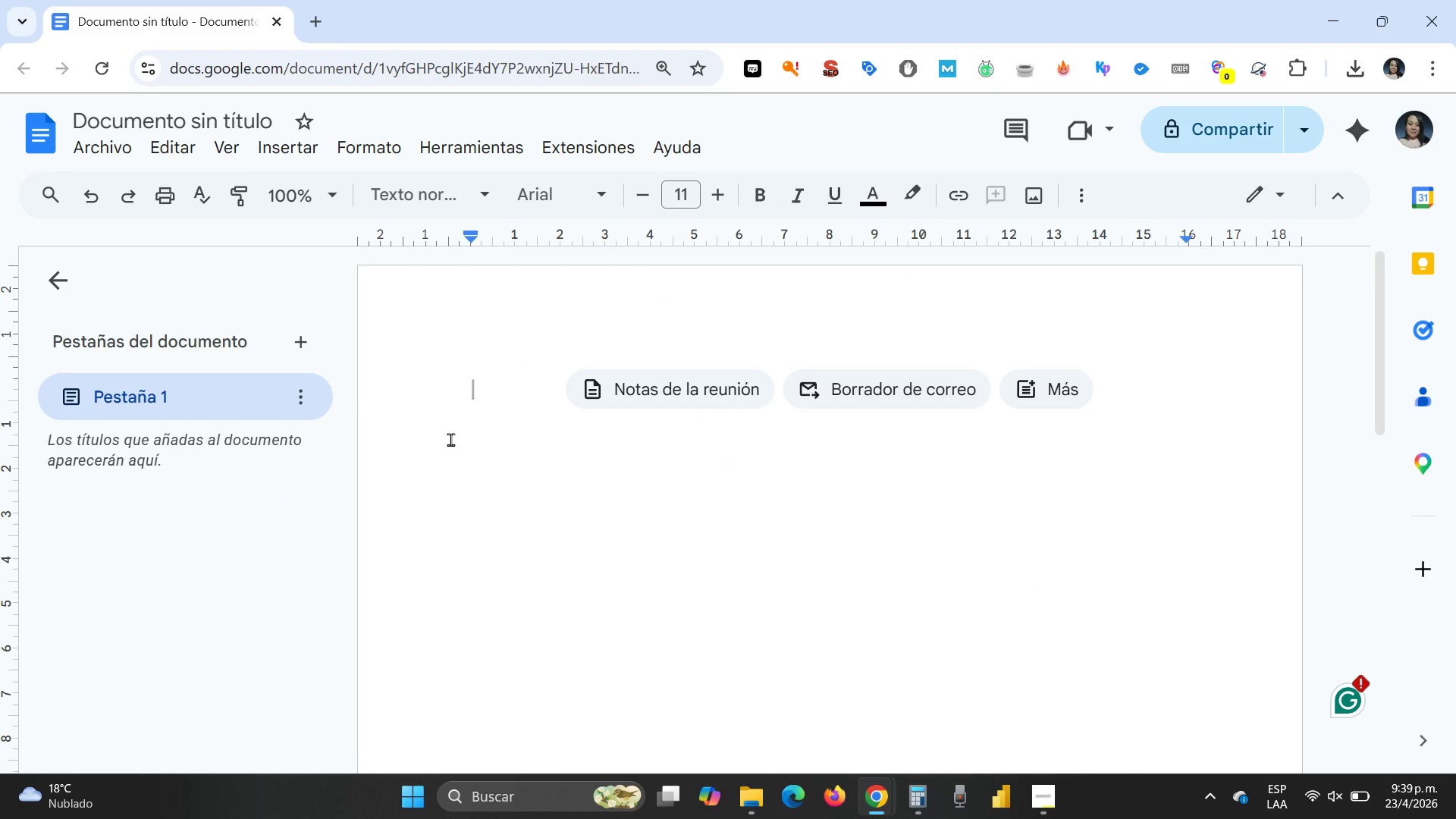 
left_click([66, 280])
 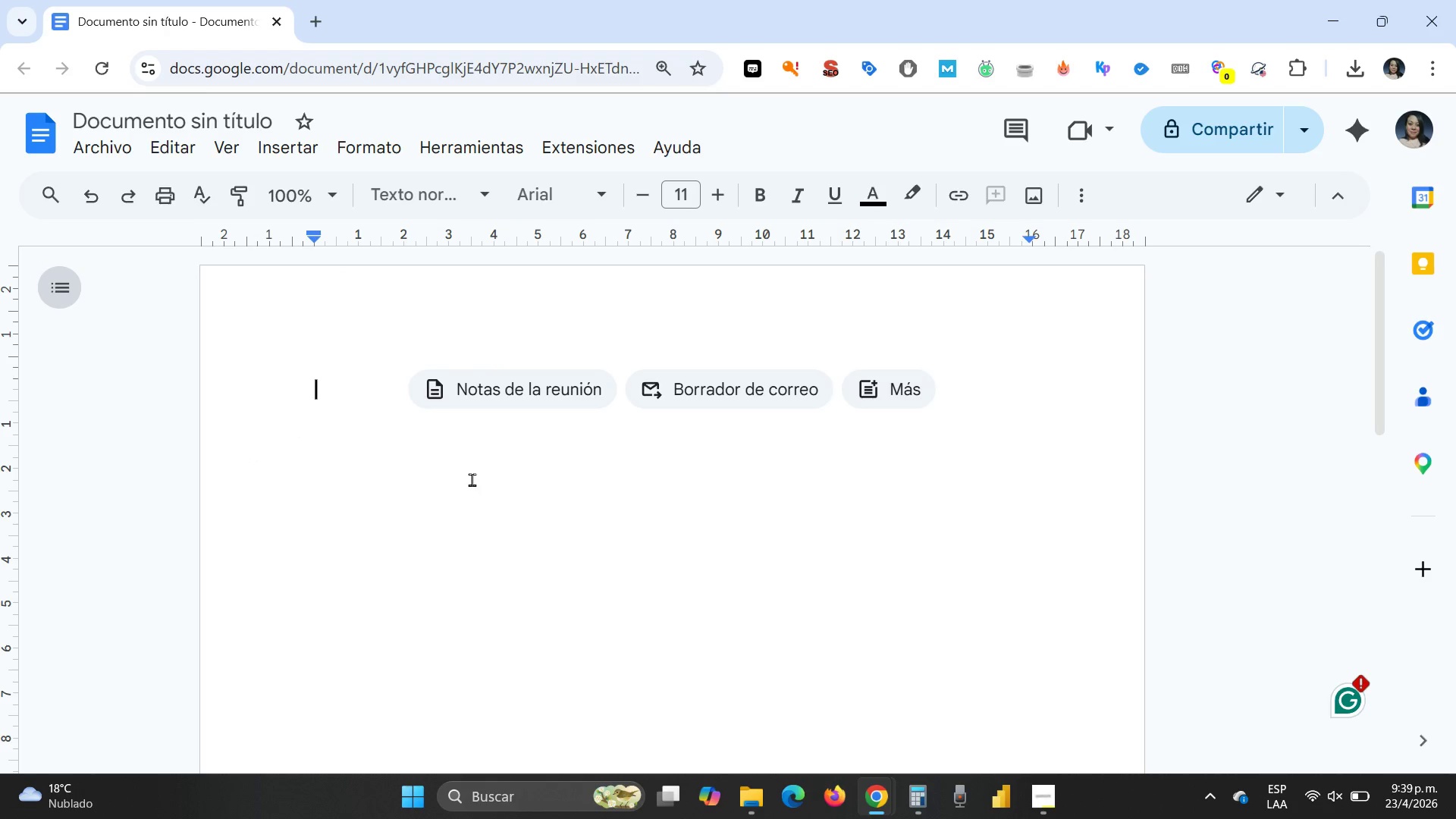 
key(Control+V)
 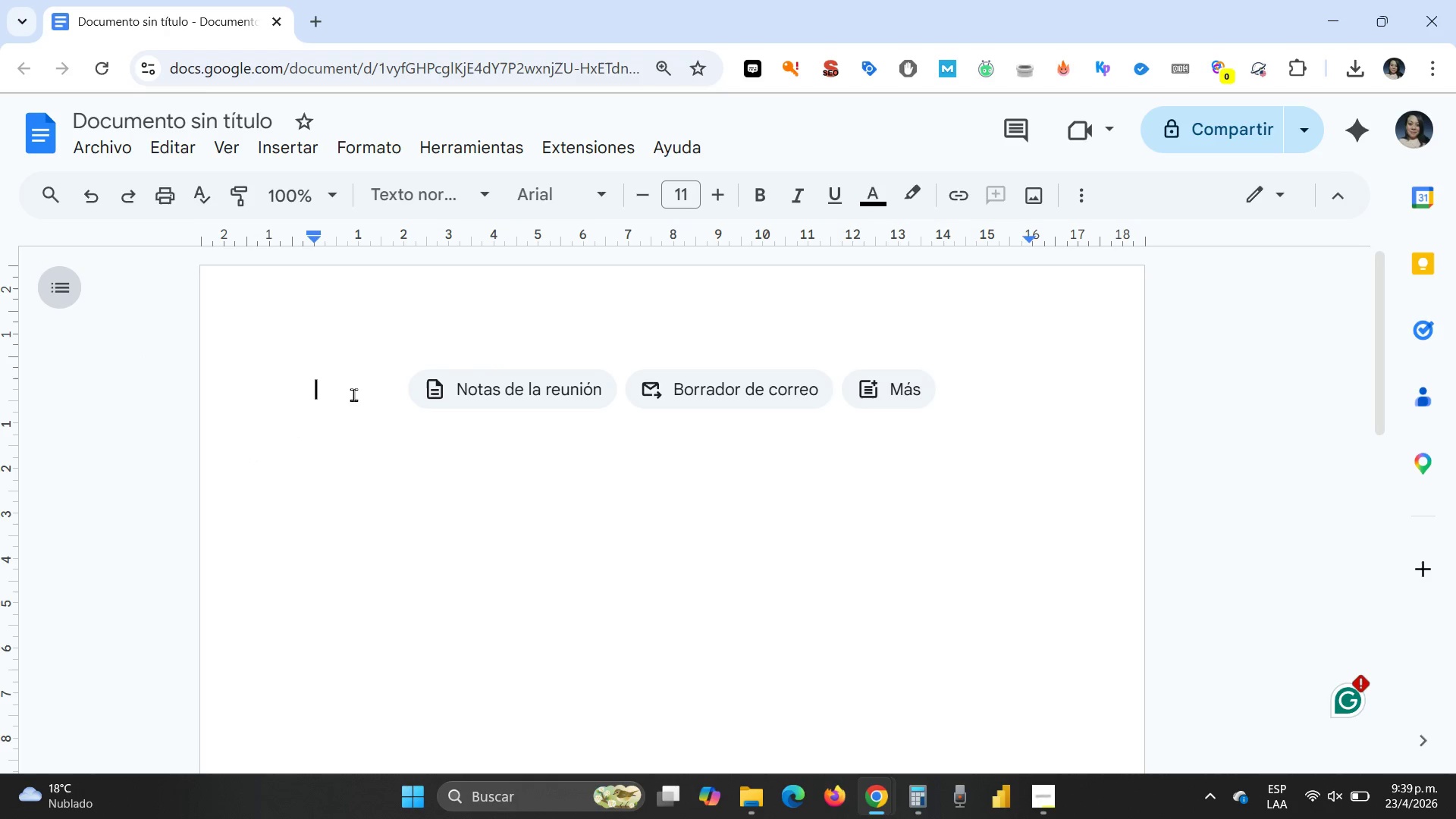 
right_click([344, 394])
 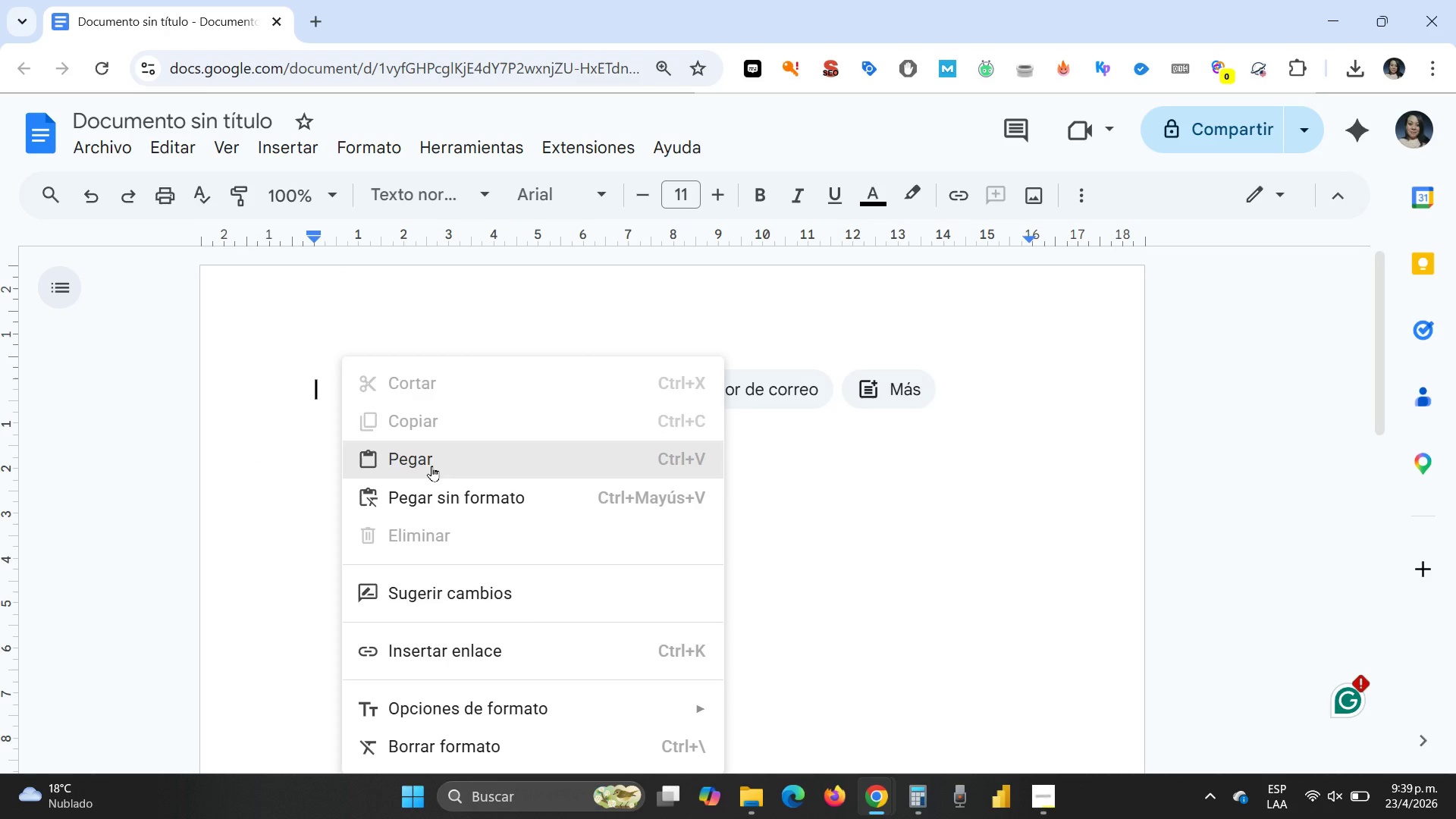 
left_click([431, 466])
 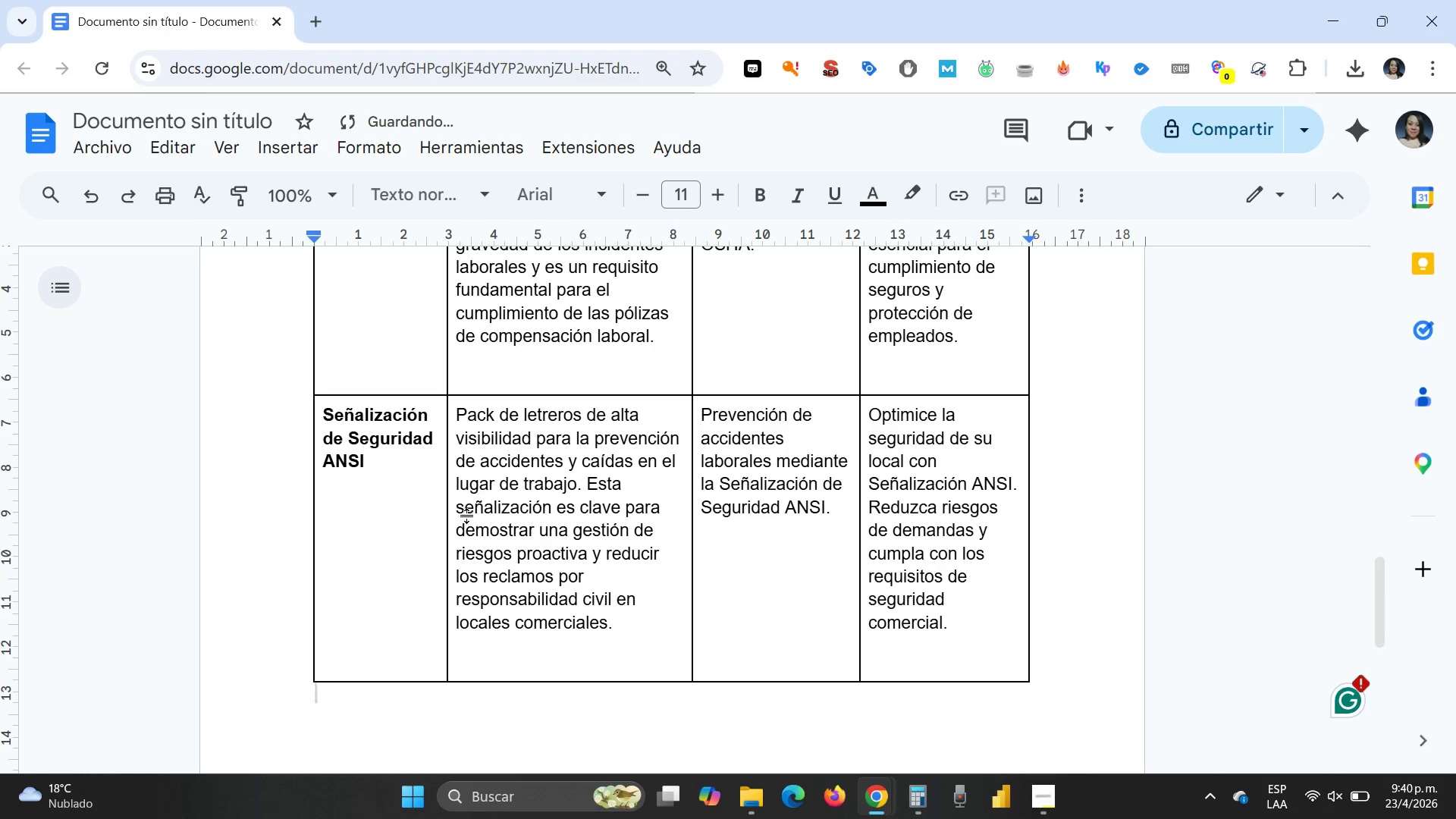 
scroll: coordinate [507, 544], scroll_direction: up, amount: 19.0
 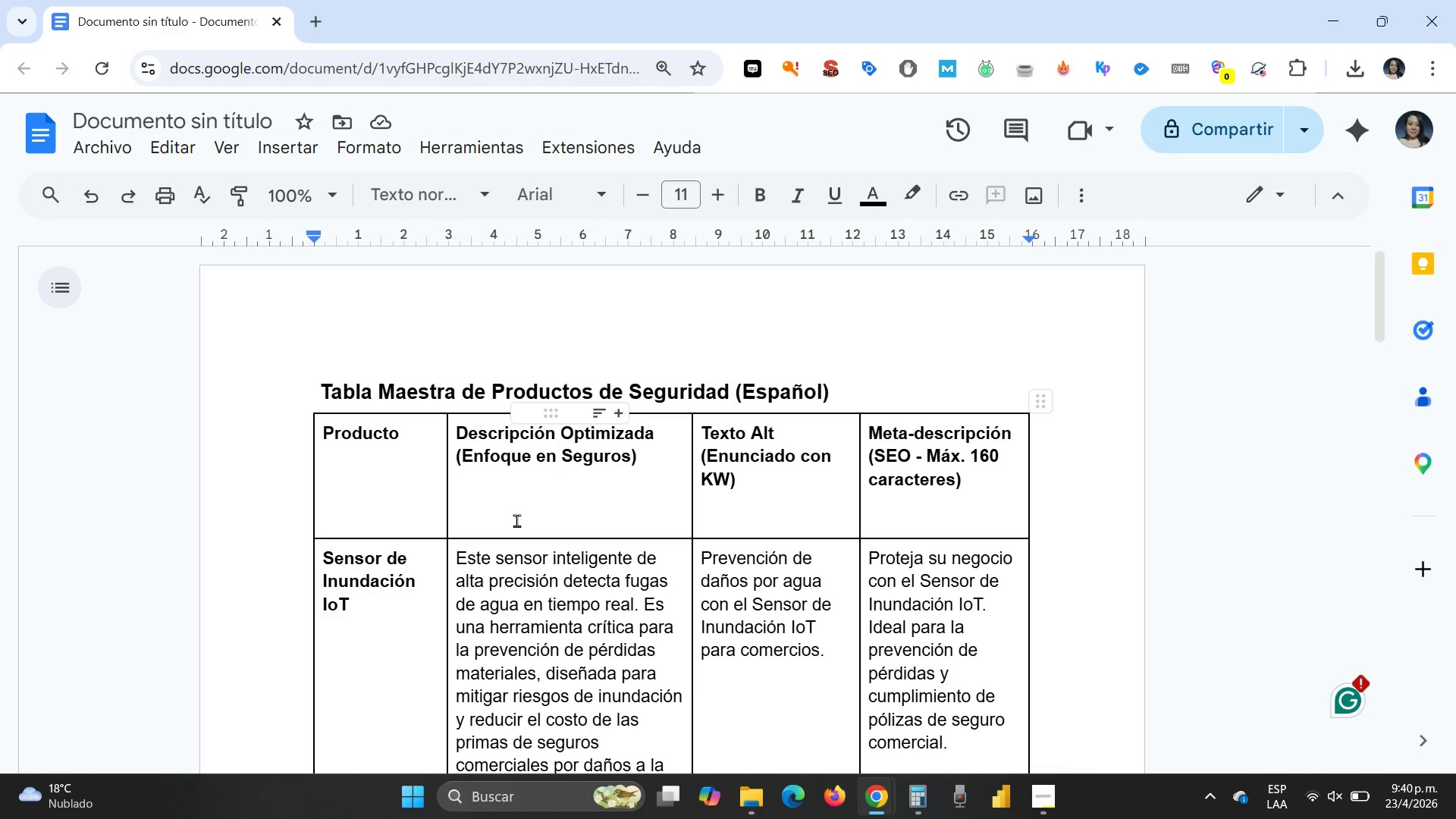 
scroll: coordinate [541, 570], scroll_direction: down, amount: 2.0
 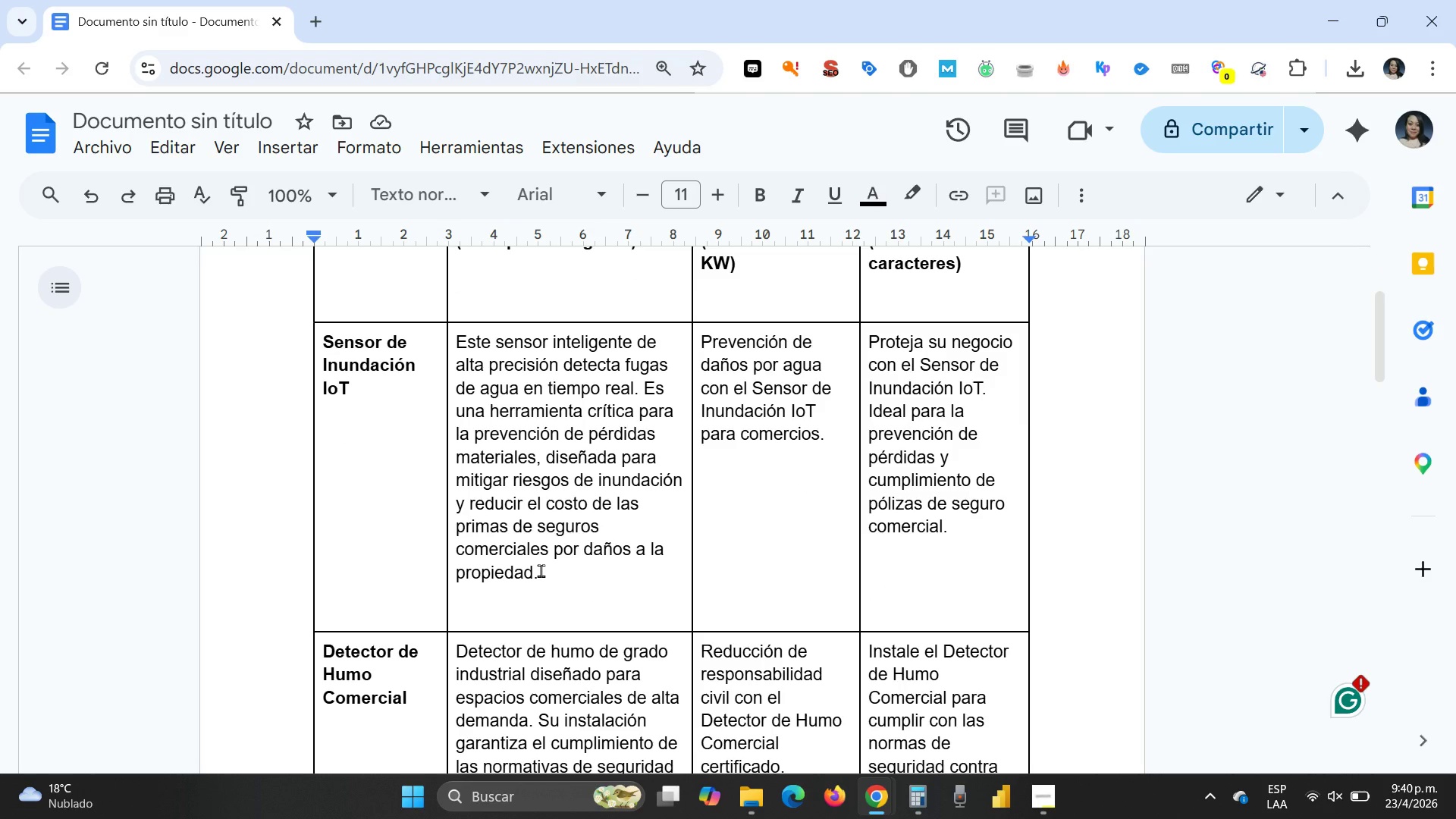 
scroll: coordinate [541, 570], scroll_direction: up, amount: 1.0
 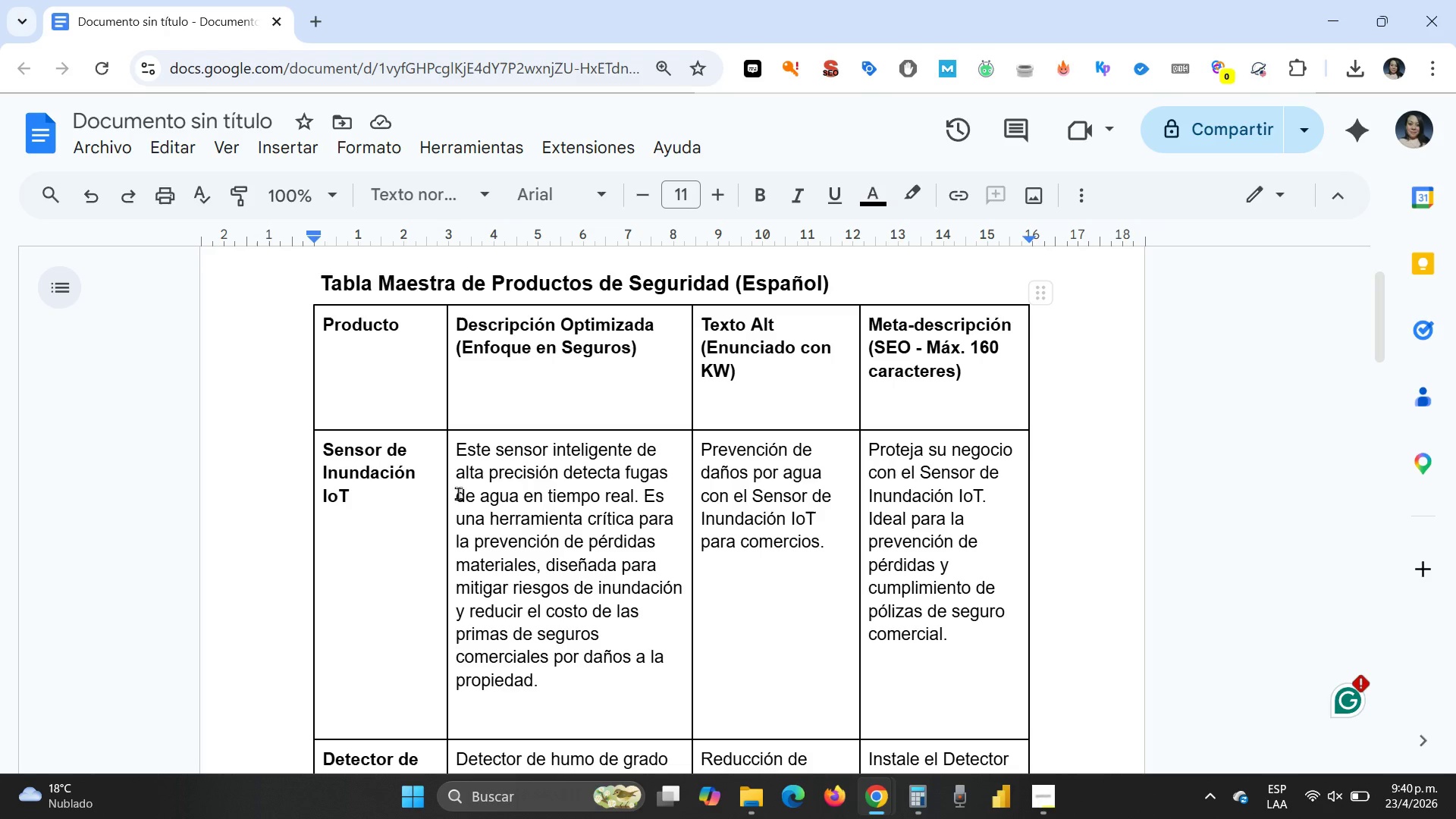 
wait(6.46)
 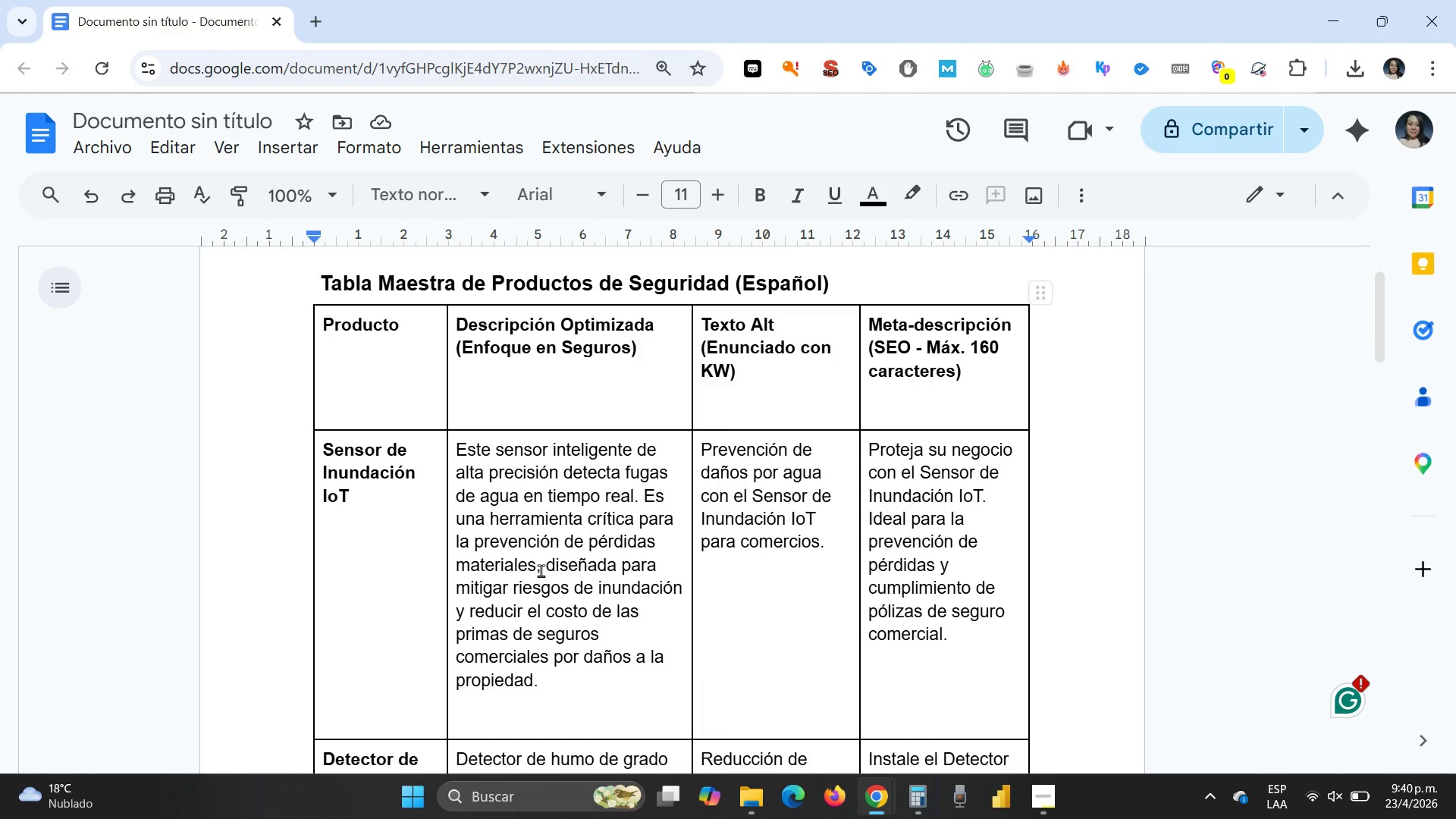 
left_click([457, 453])
 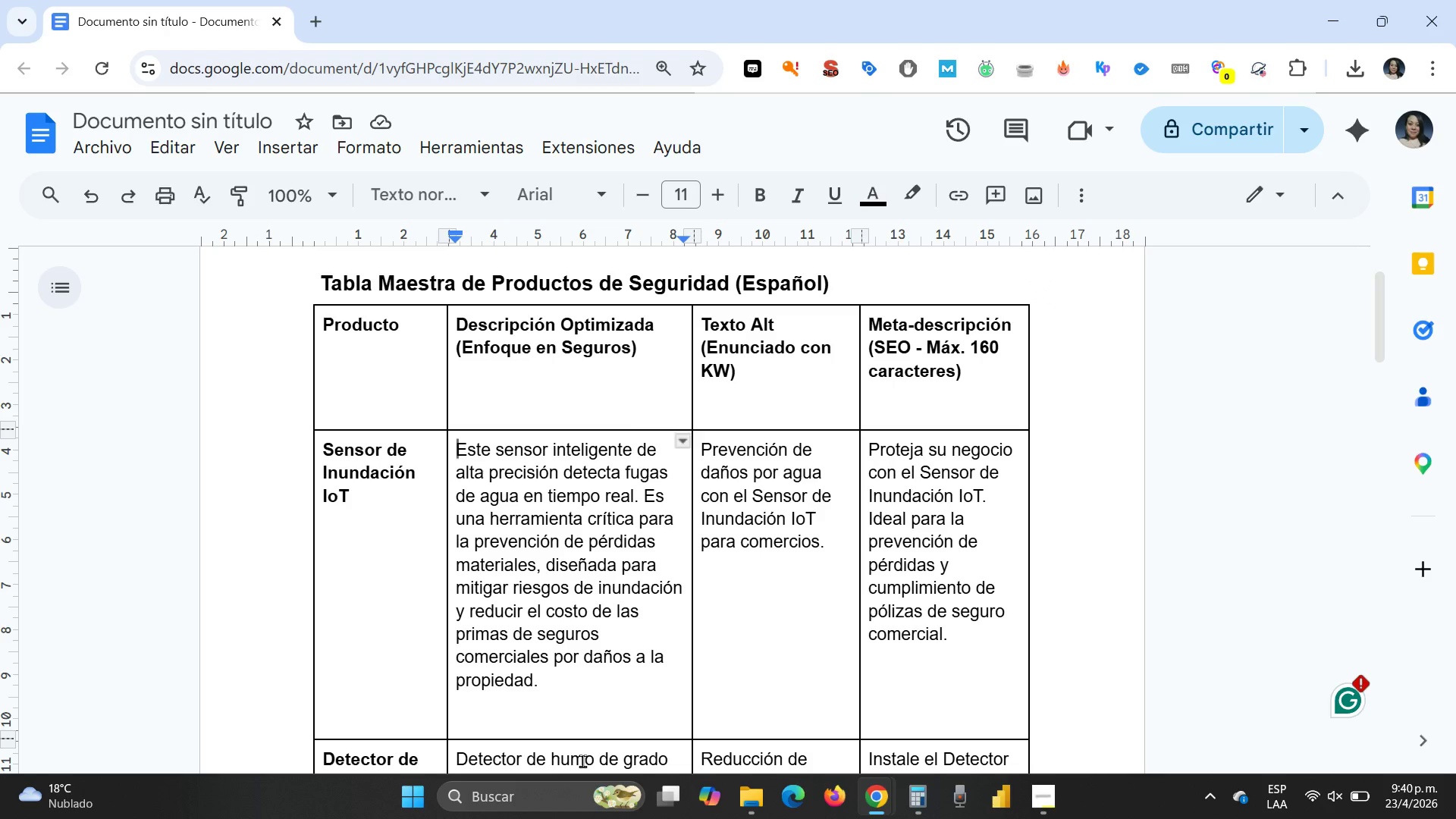 
wait(5.98)
 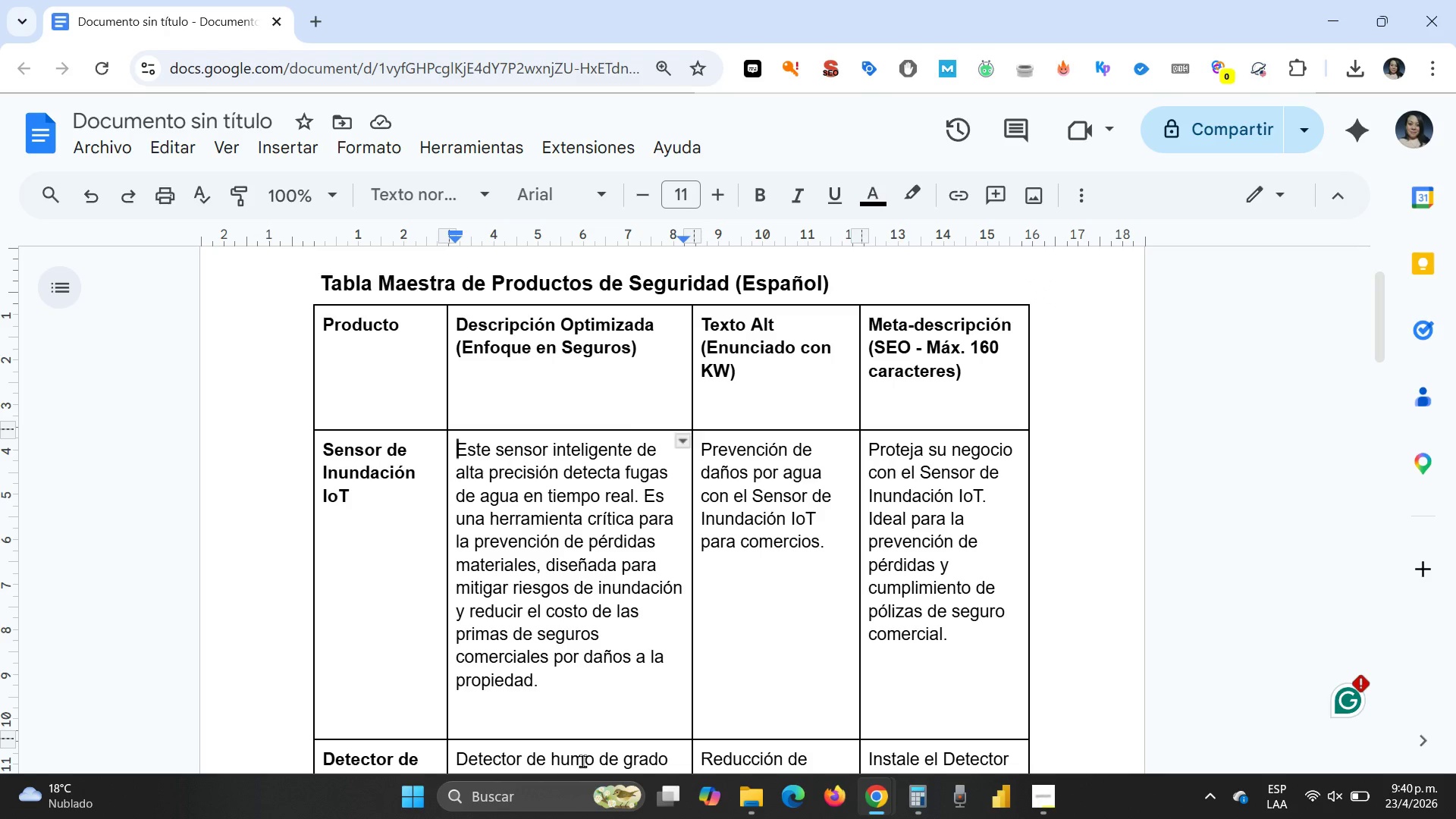 
left_click([543, 686])
 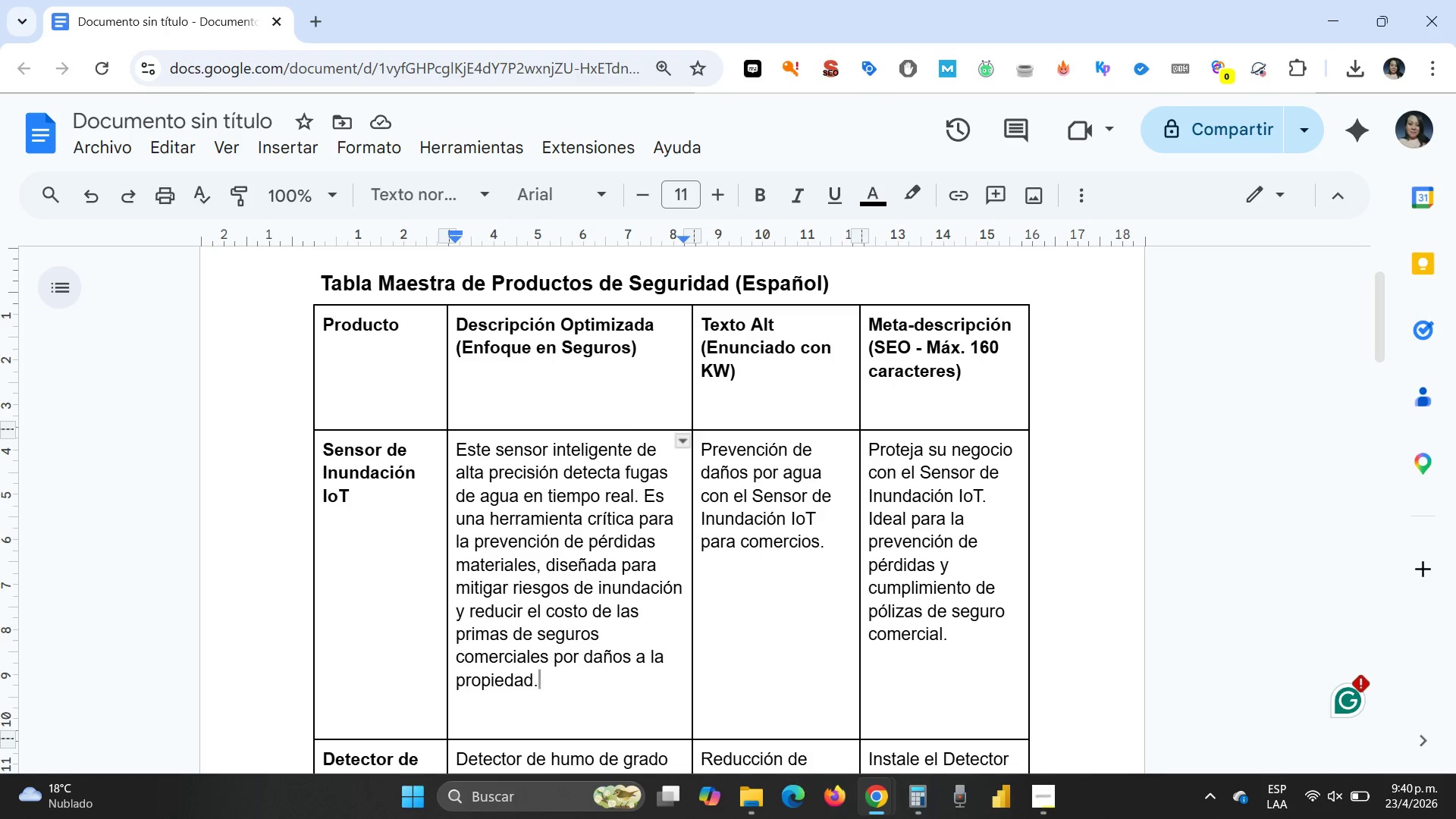 
key(Enter)
 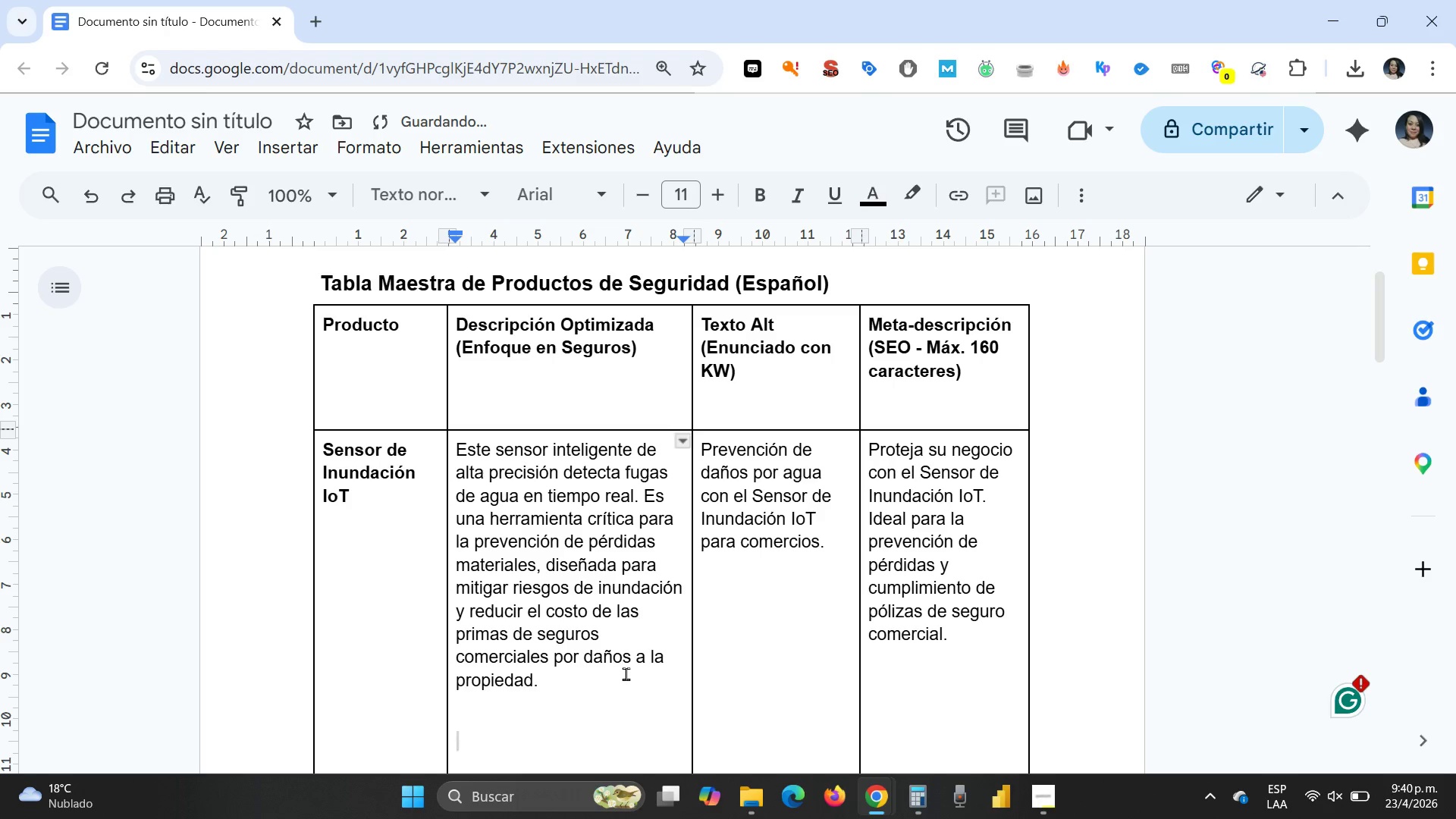 
scroll: coordinate [626, 673], scroll_direction: down, amount: 1.0
 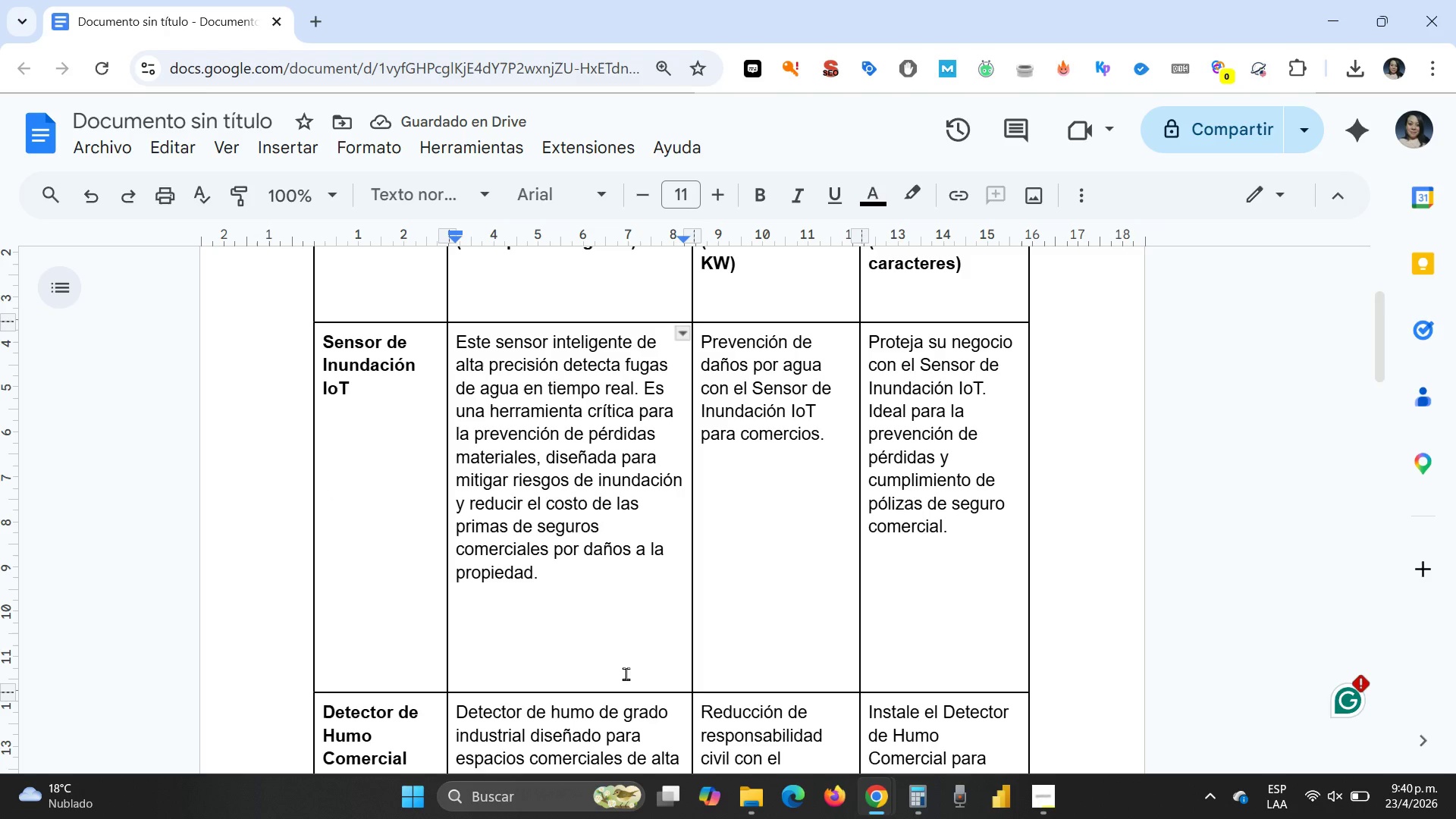 
type(Sensor inteligente )
 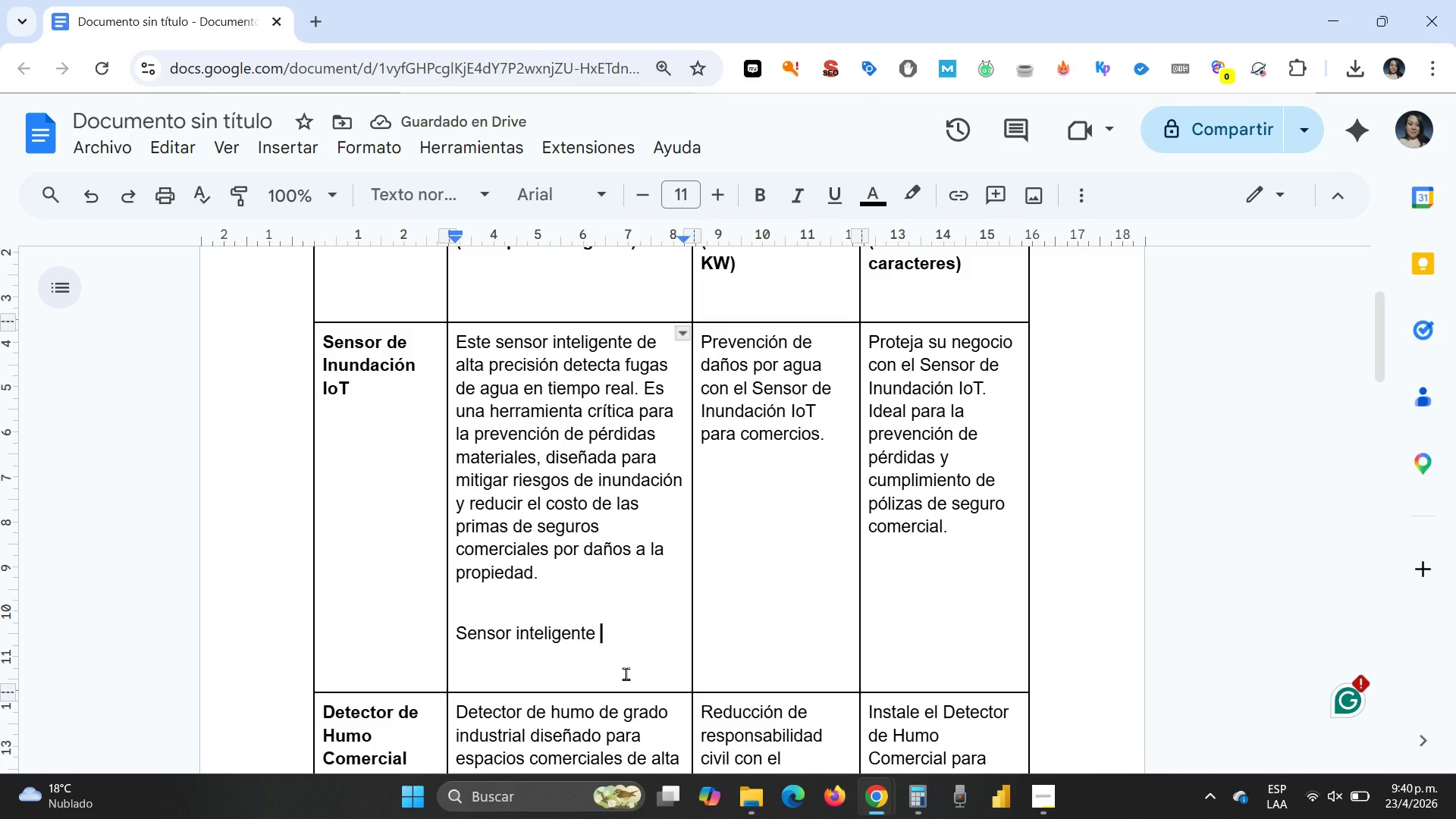 
wait(6.67)
 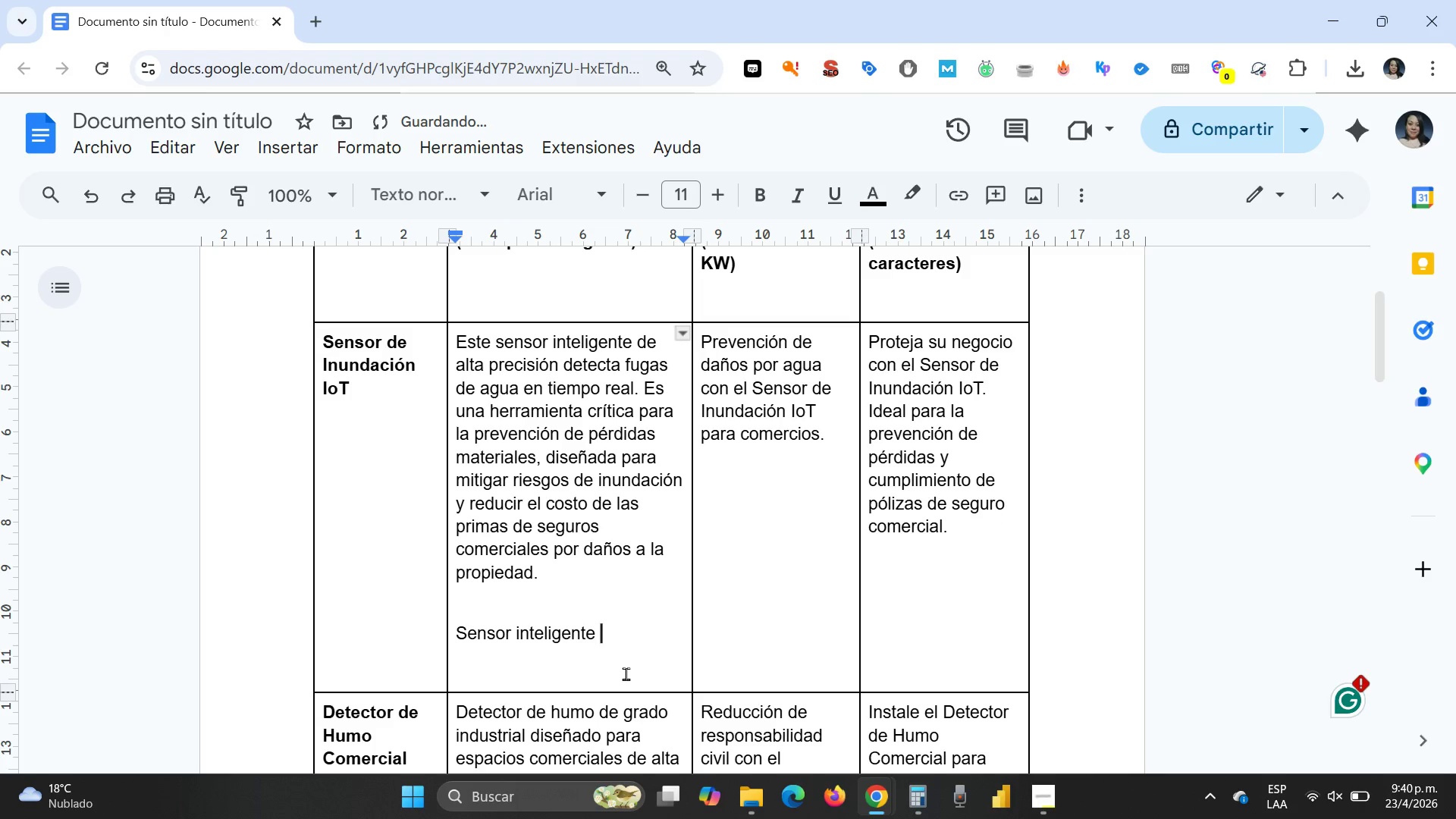 
type(de alta precisi;on dise`ada para mitigar riesgos de inundaci;on)
 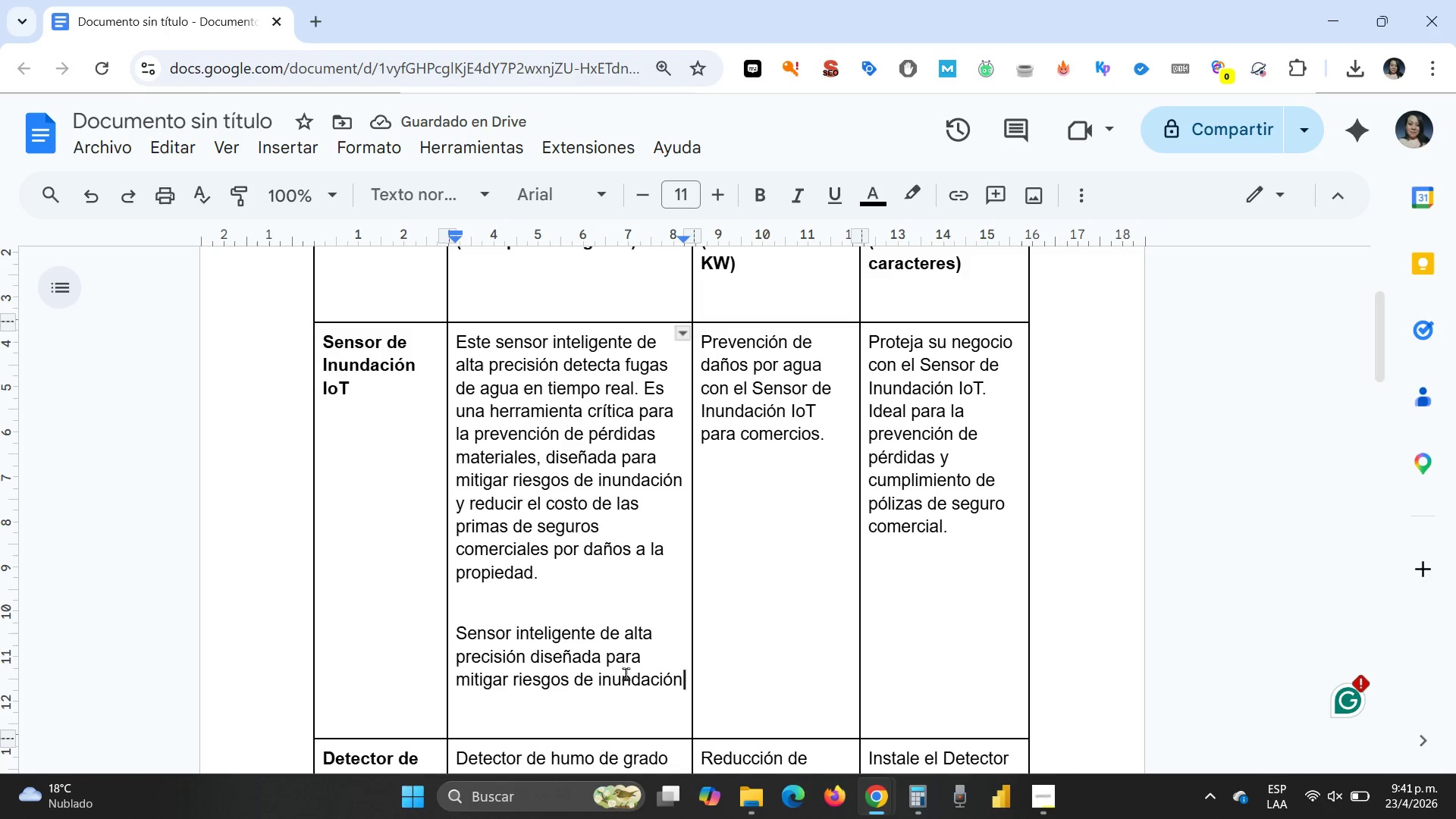 
type( y reducir costos por da'os)
key(Backspace)
key(Backspace)
key(Backspace)
type(`os a la propiedad.)
 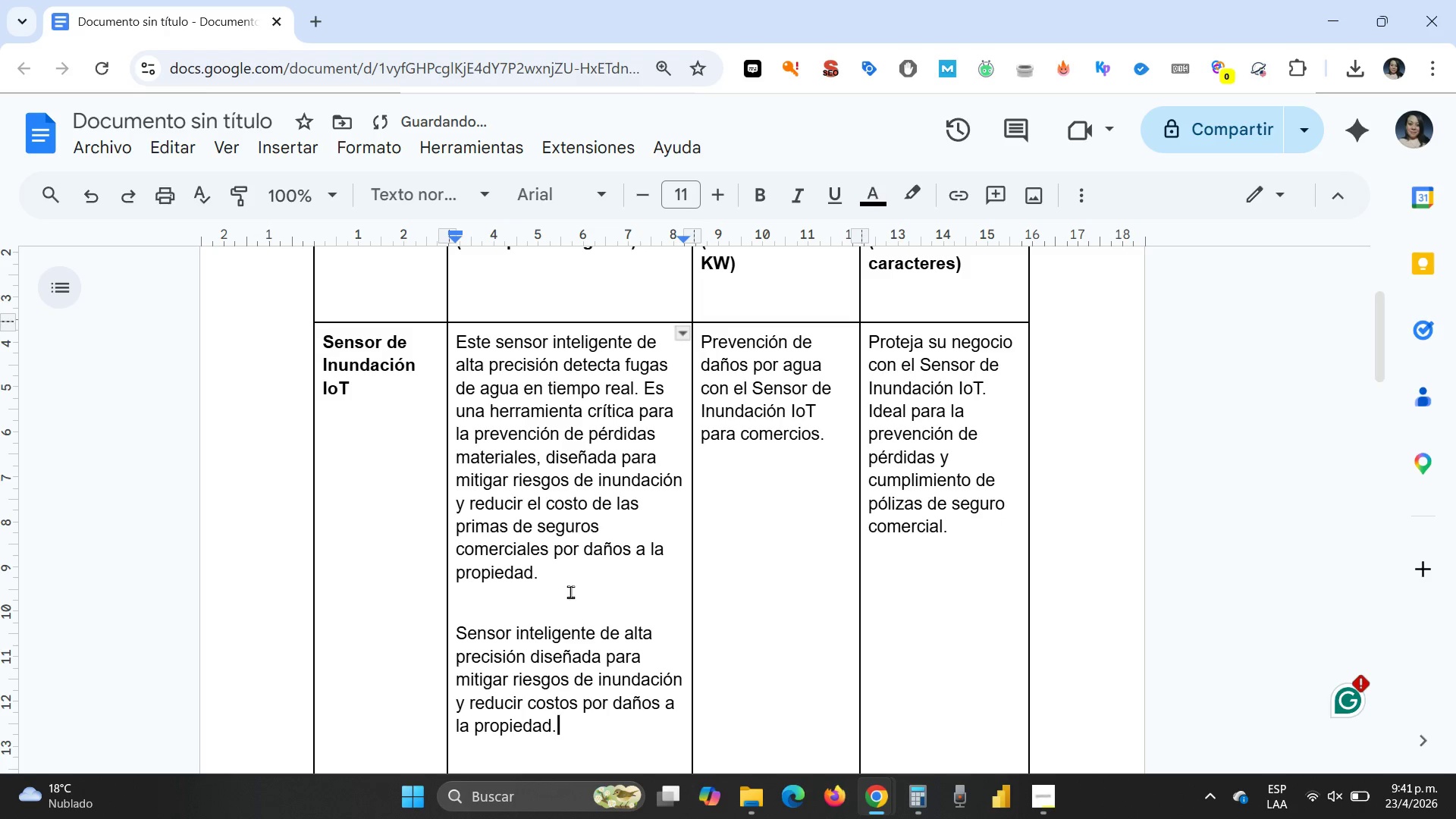 
left_click_drag(start_coordinate=[562, 581], to_coordinate=[457, 349])
 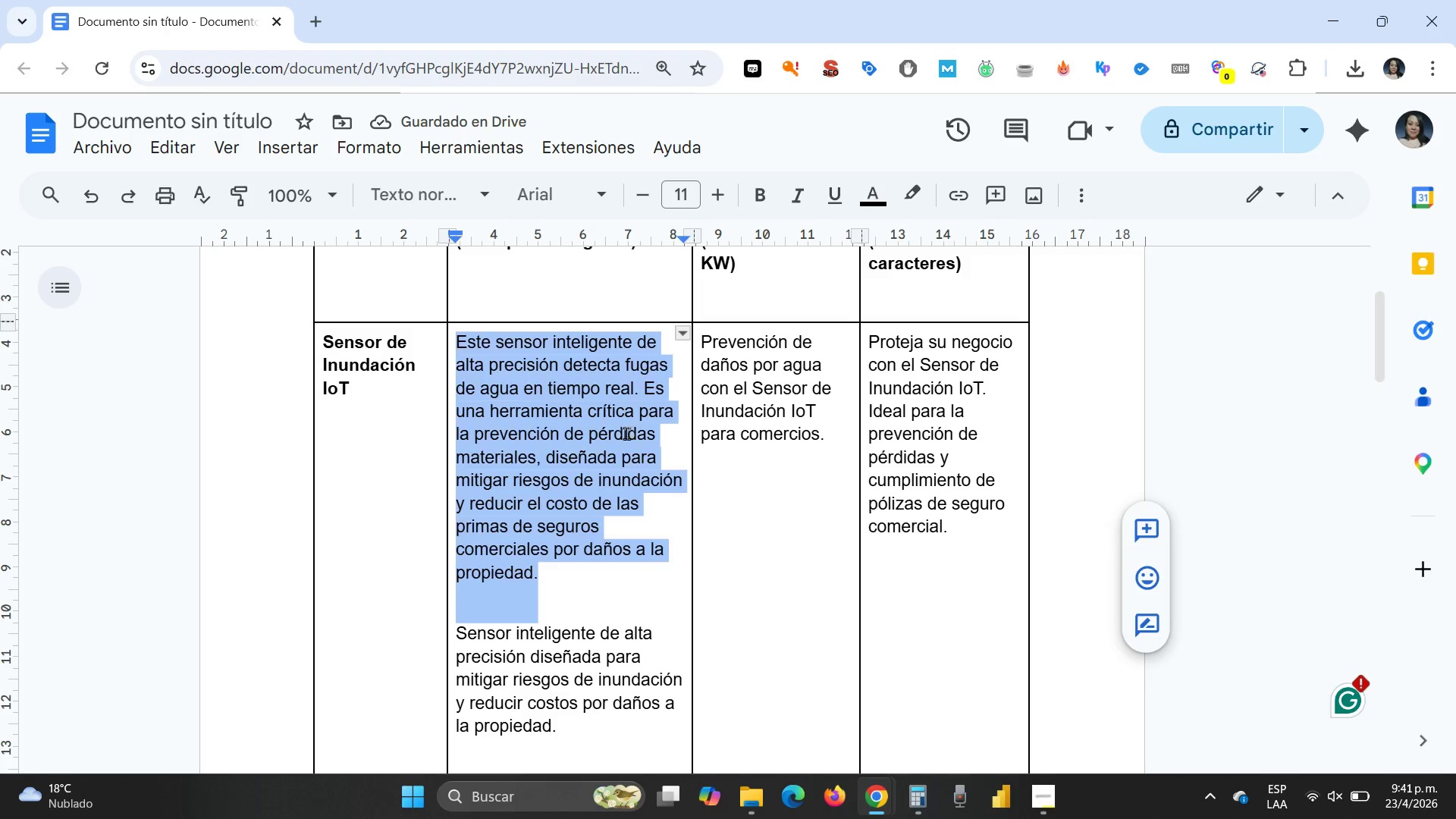 
key(Delete)
 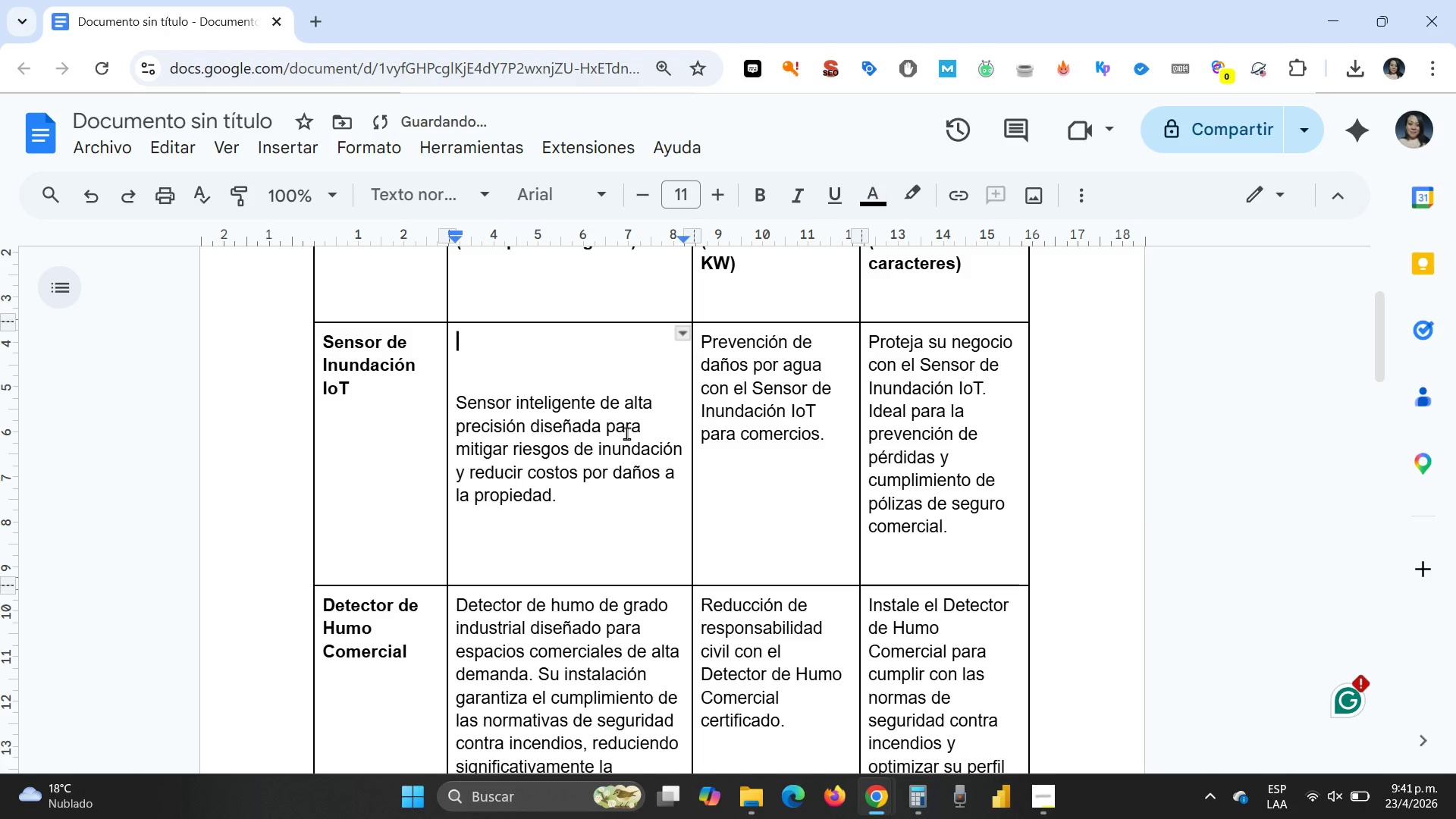 
key(Delete)
 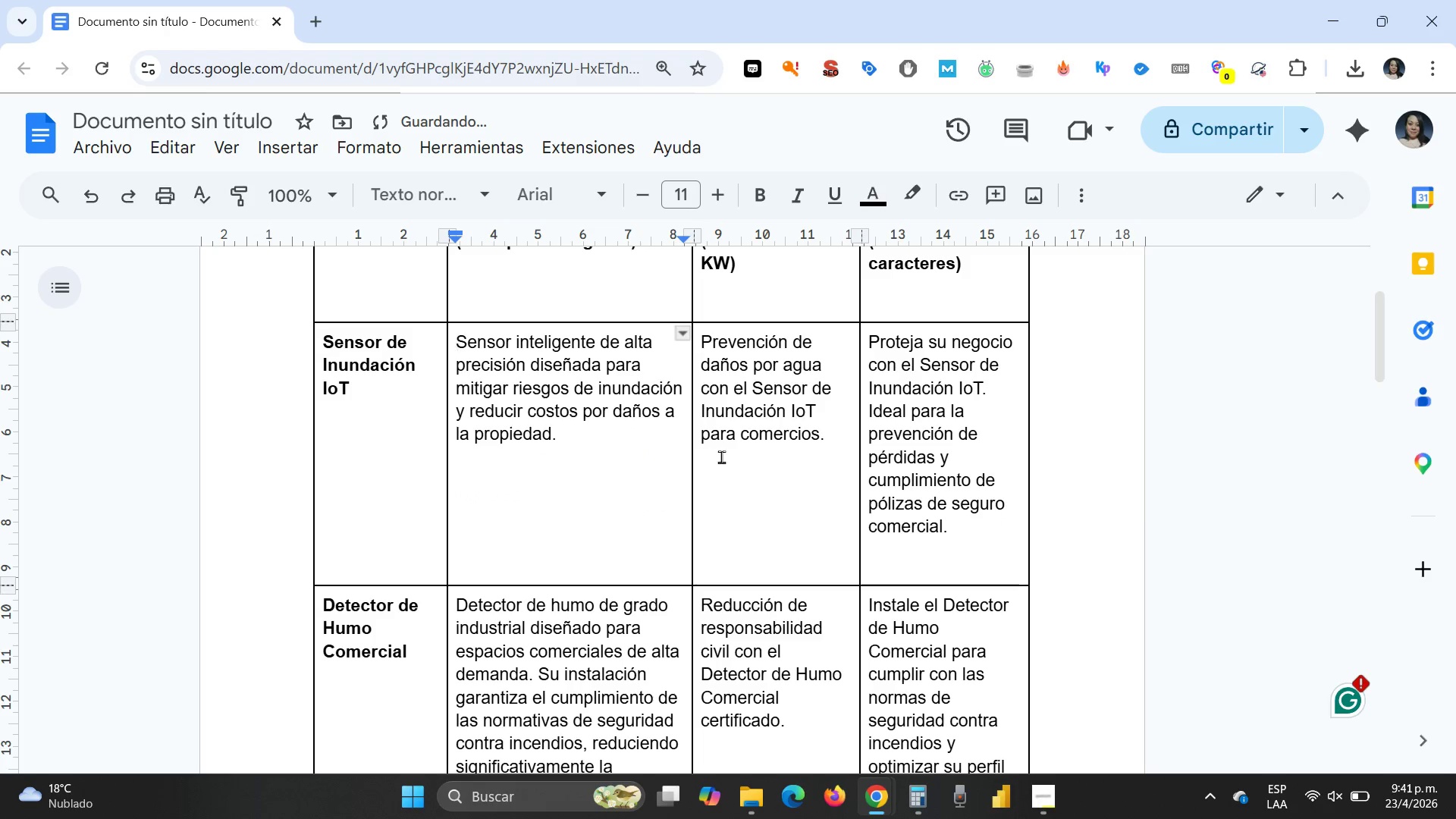 
scroll: coordinate [721, 457], scroll_direction: up, amount: 1.0
 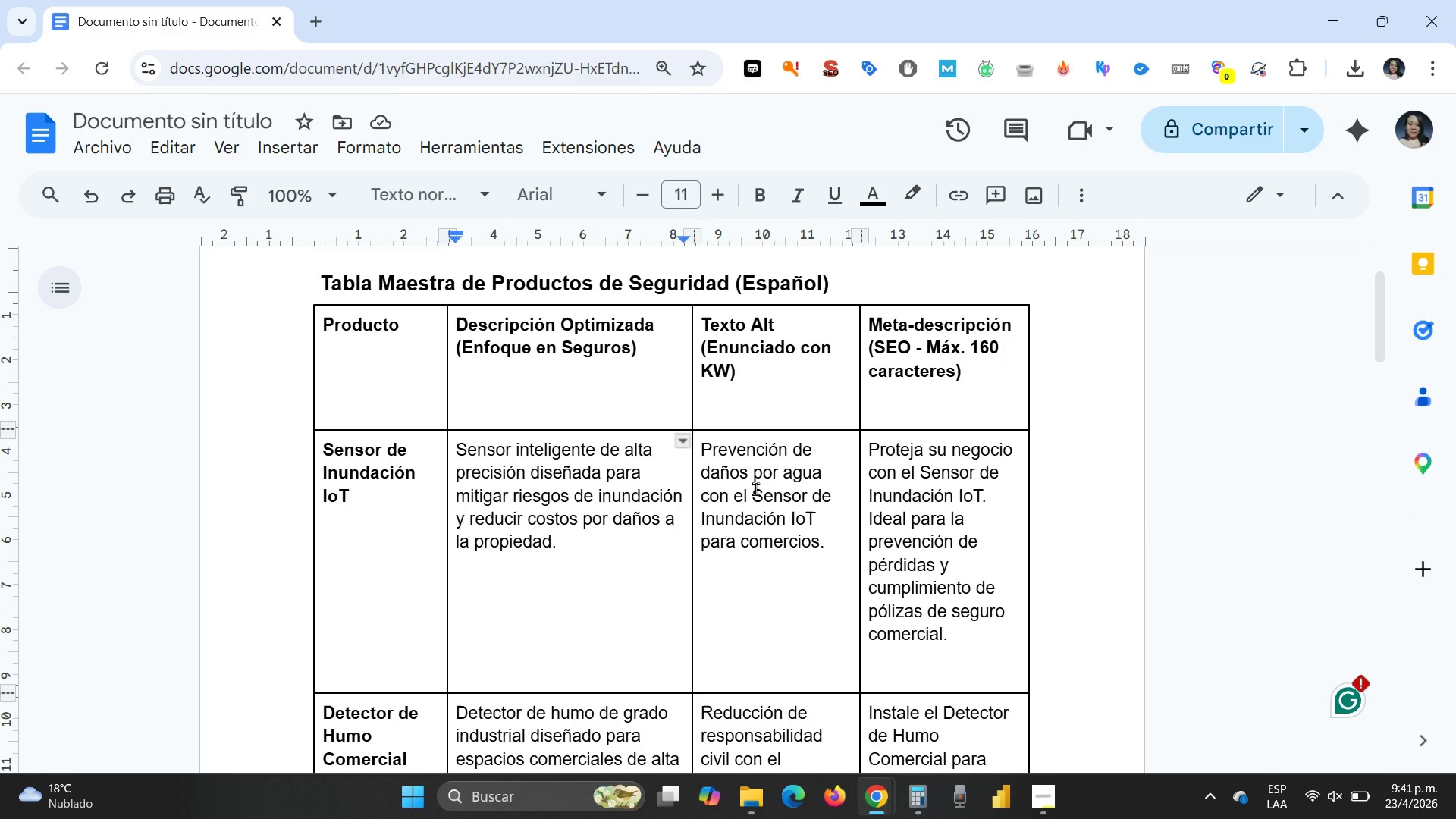 
wait(7.12)
 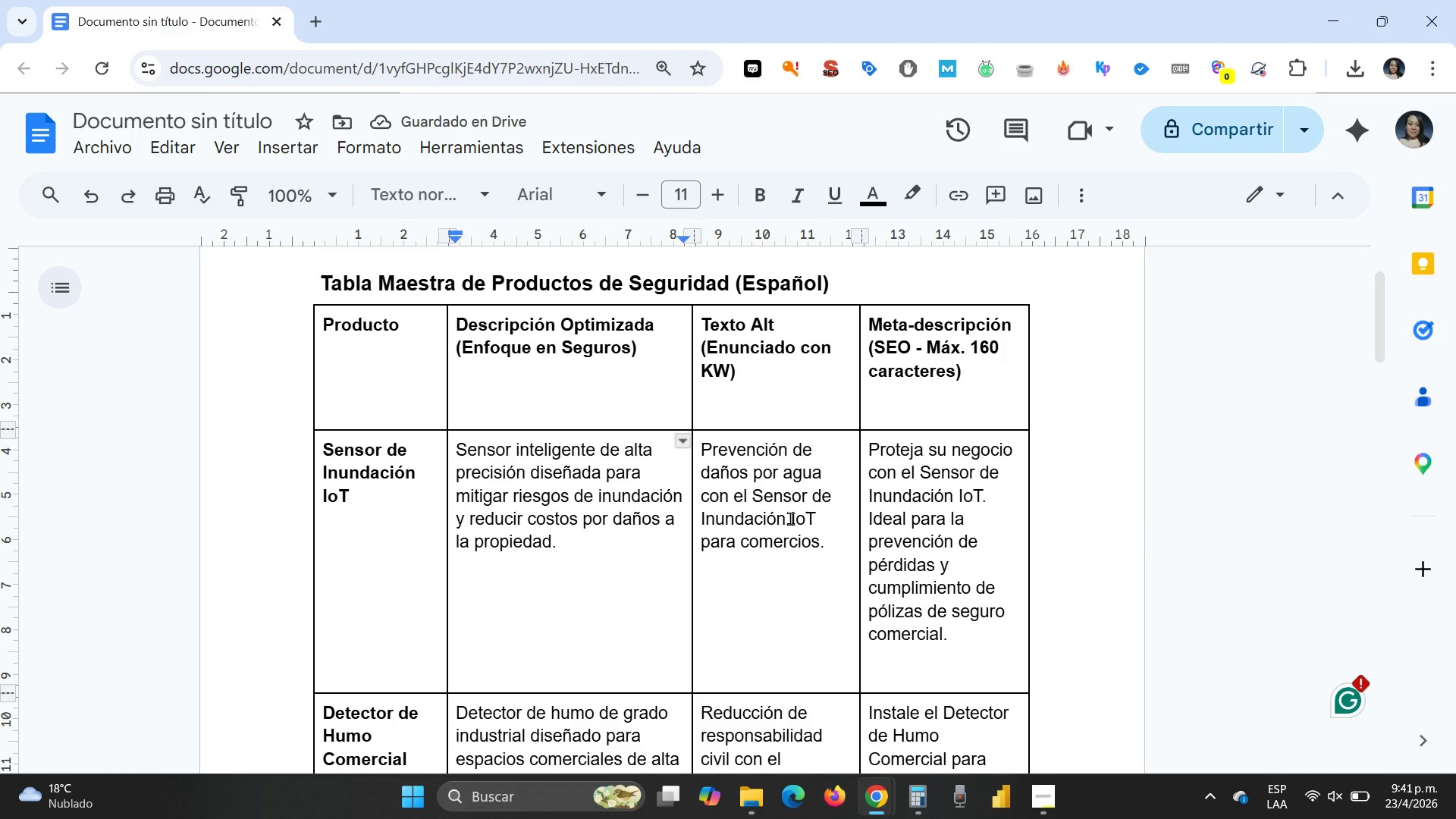 
left_click_drag(start_coordinate=[751, 494], to_coordinate=[710, 451])
 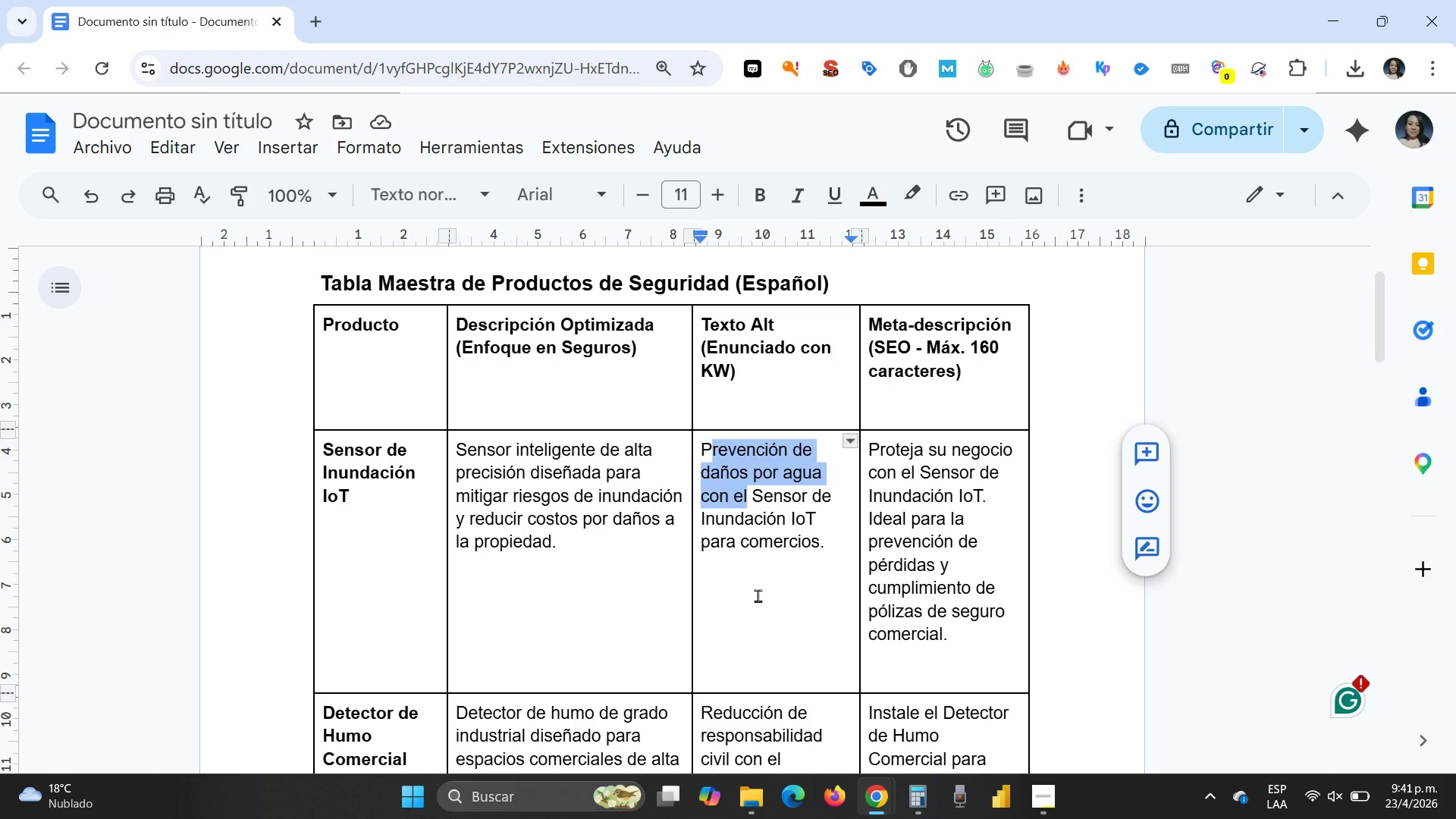 
key(Shift+ArrowLeft)
 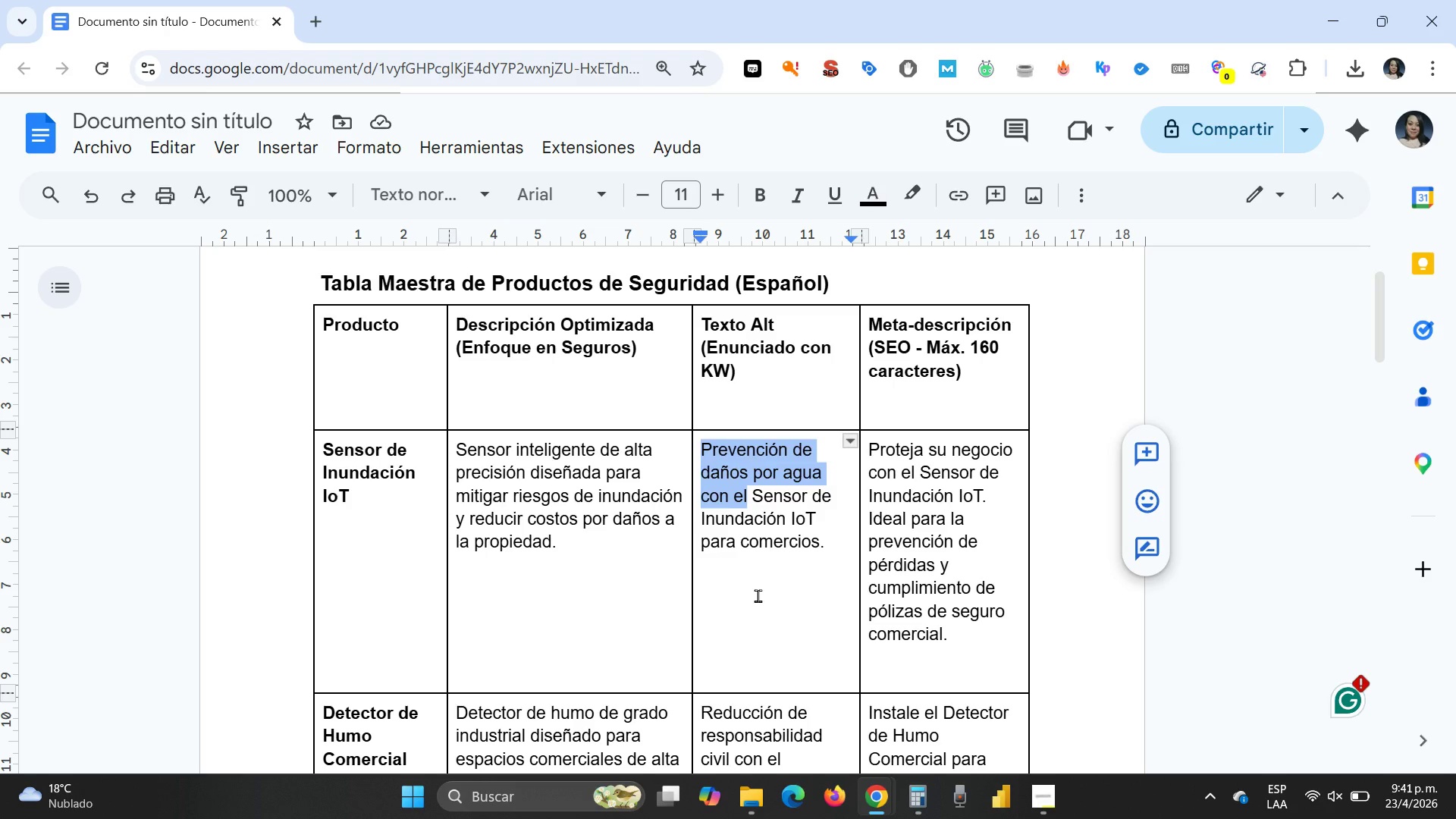 
hold_key(key=ControlLeft, duration=0.41)
 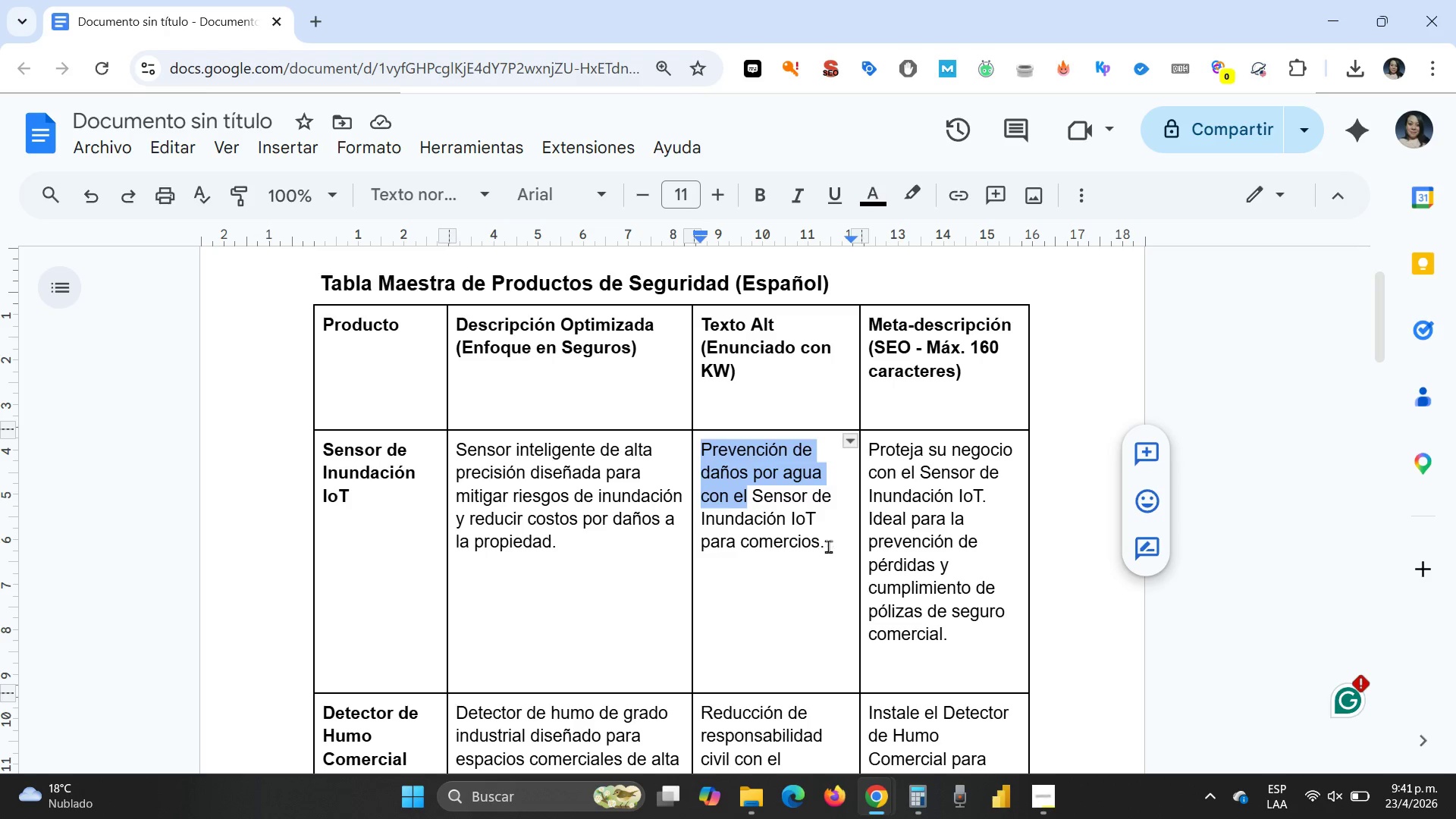 
left_click([843, 550])
 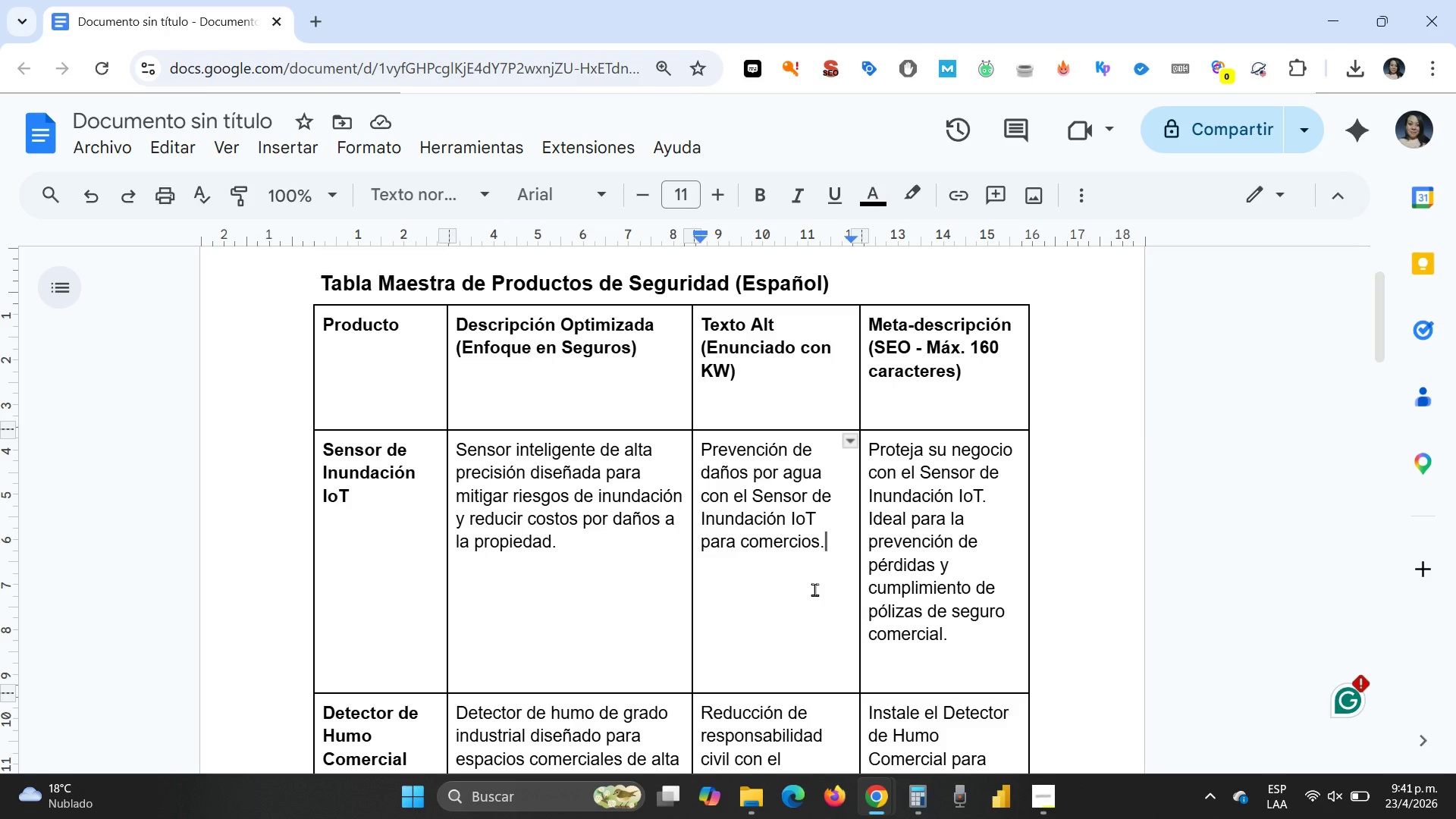 
key(Enter)
 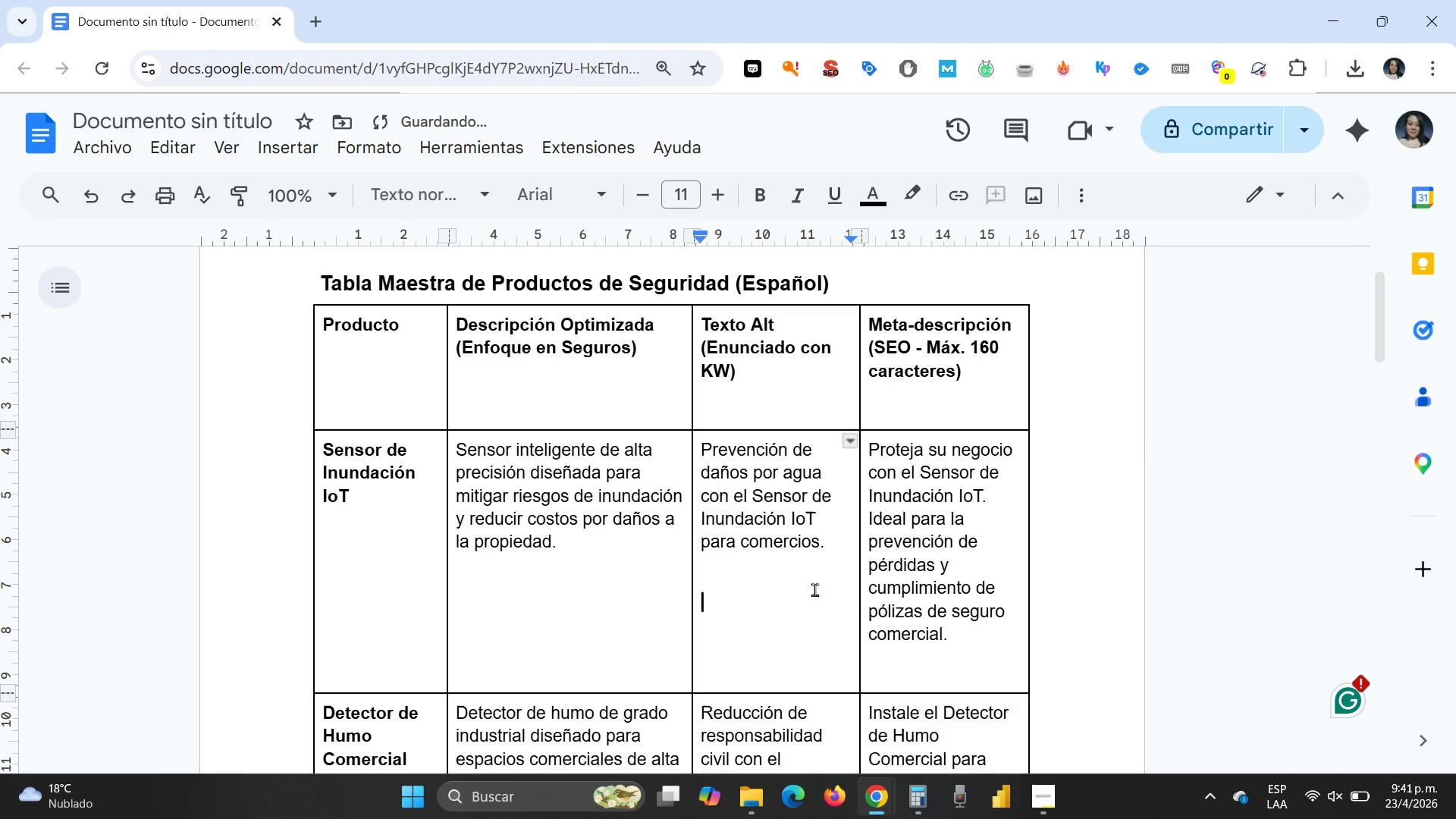 
type(Sensor de ++)
key(Backspace)
key(Backspace)
key(Backspace)
key(Backspace)
key(Backspace)
type(IoT )
 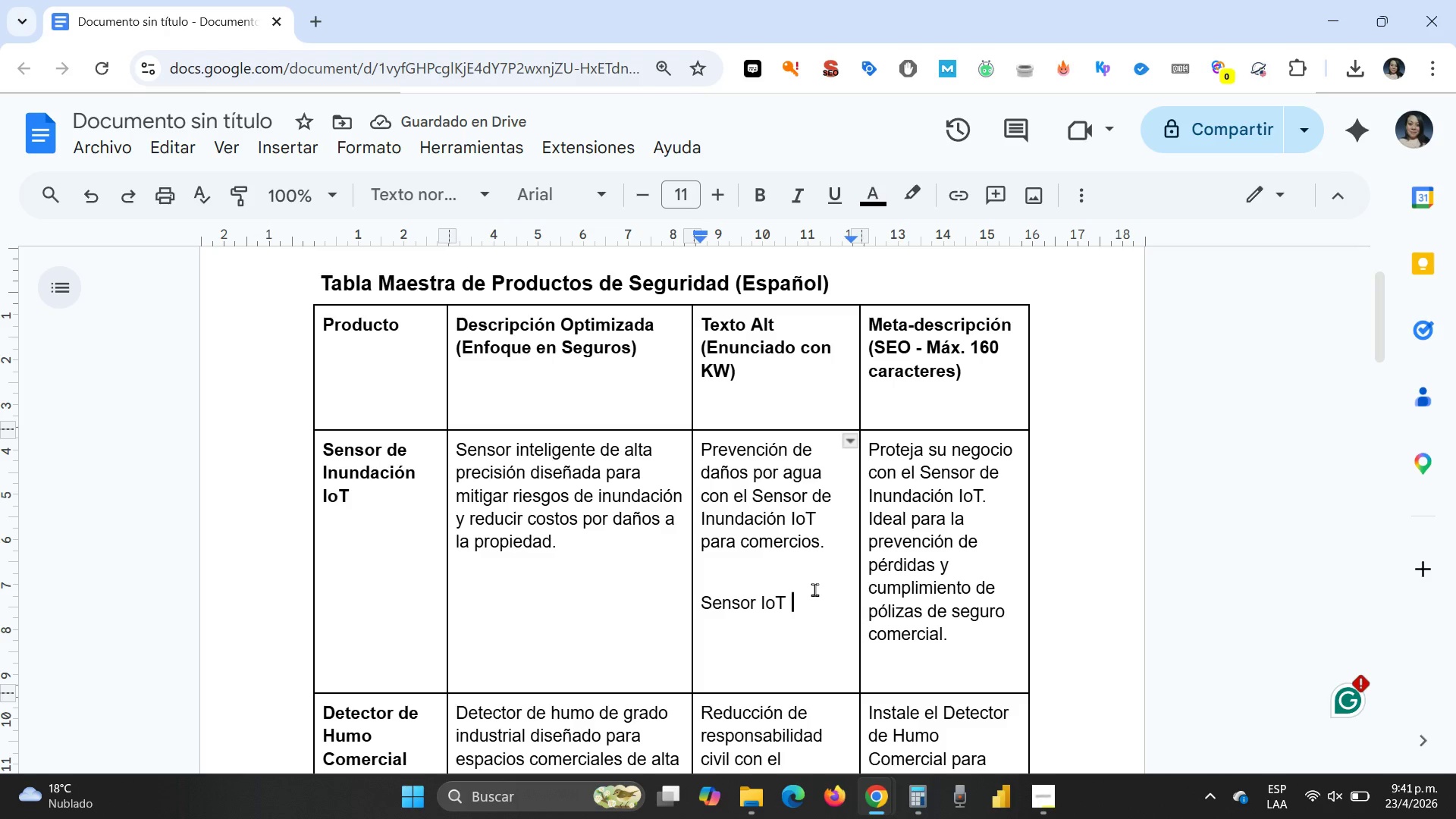 
type(para prevenir inundaciones)
 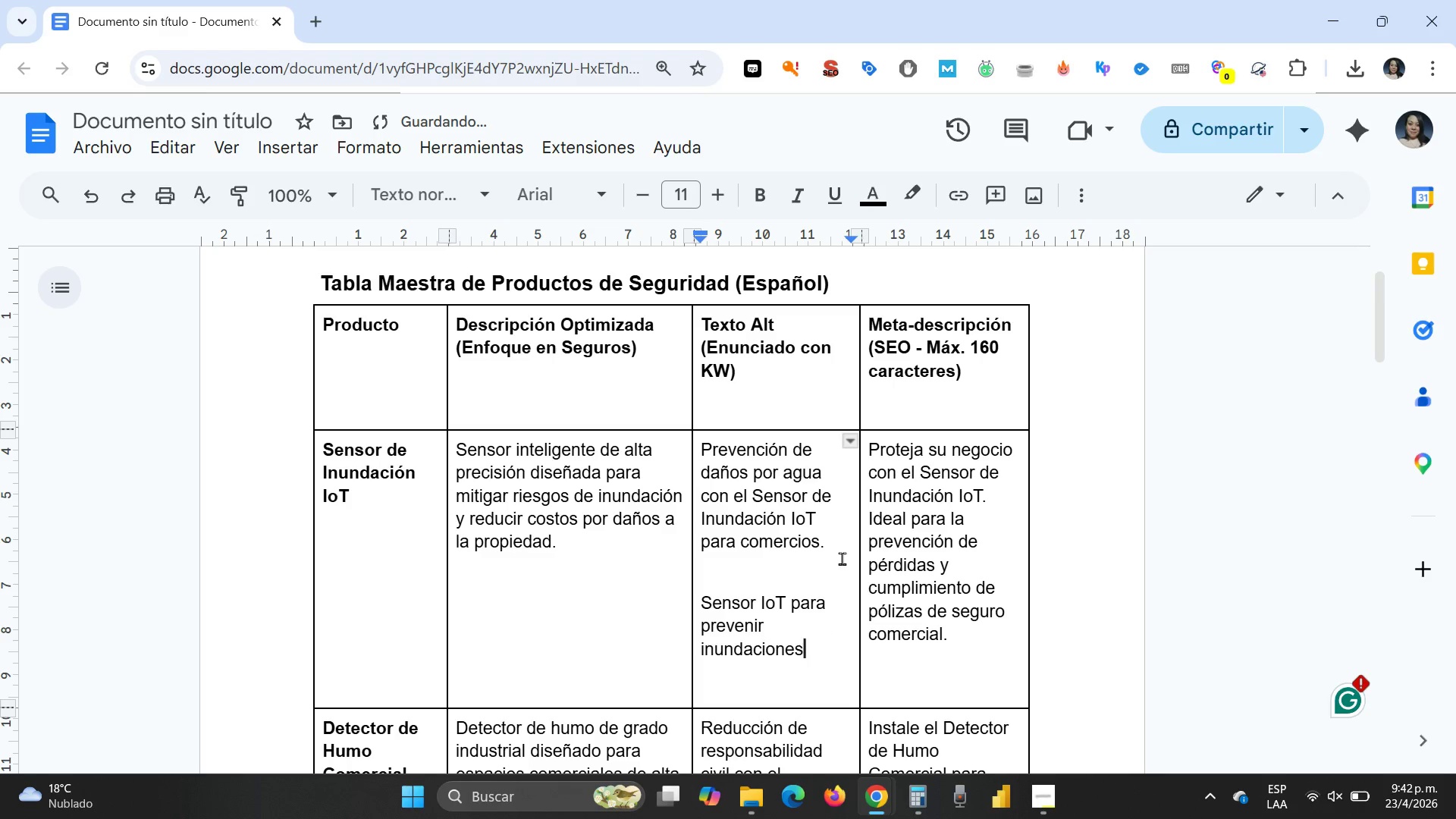 
left_click_drag(start_coordinate=[834, 545], to_coordinate=[698, 451])
 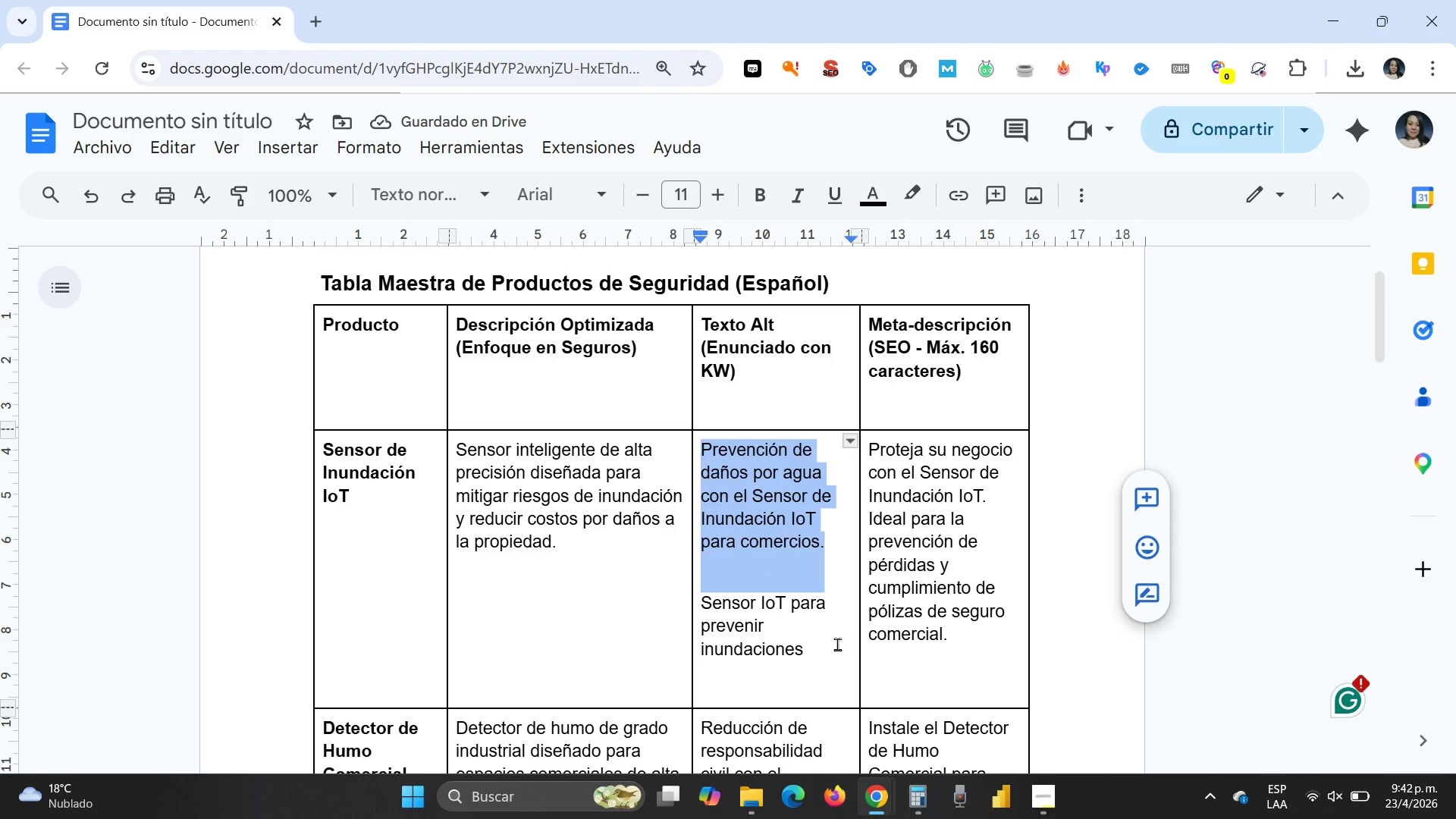 
key(Delete)
 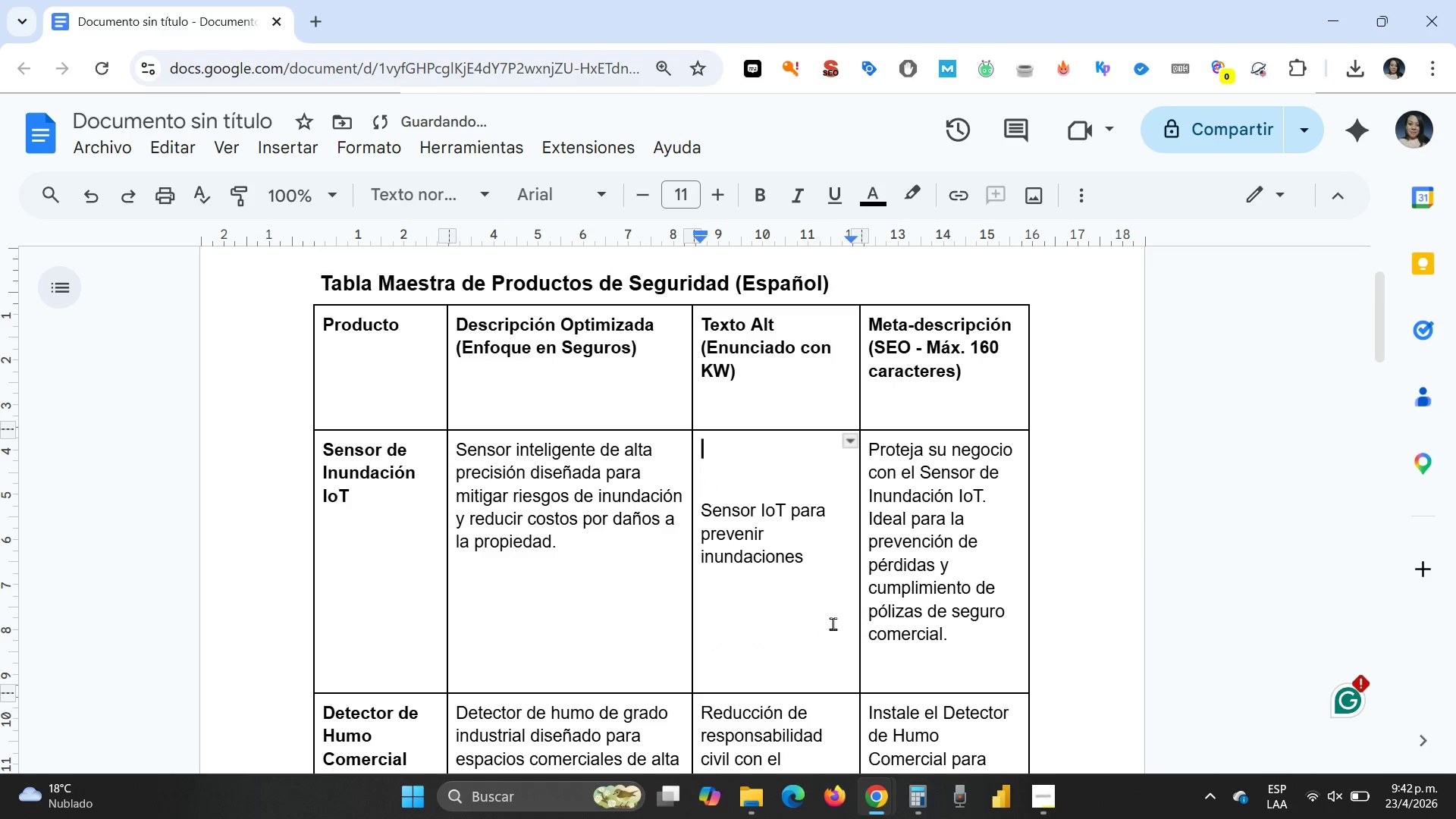 
key(Delete)
 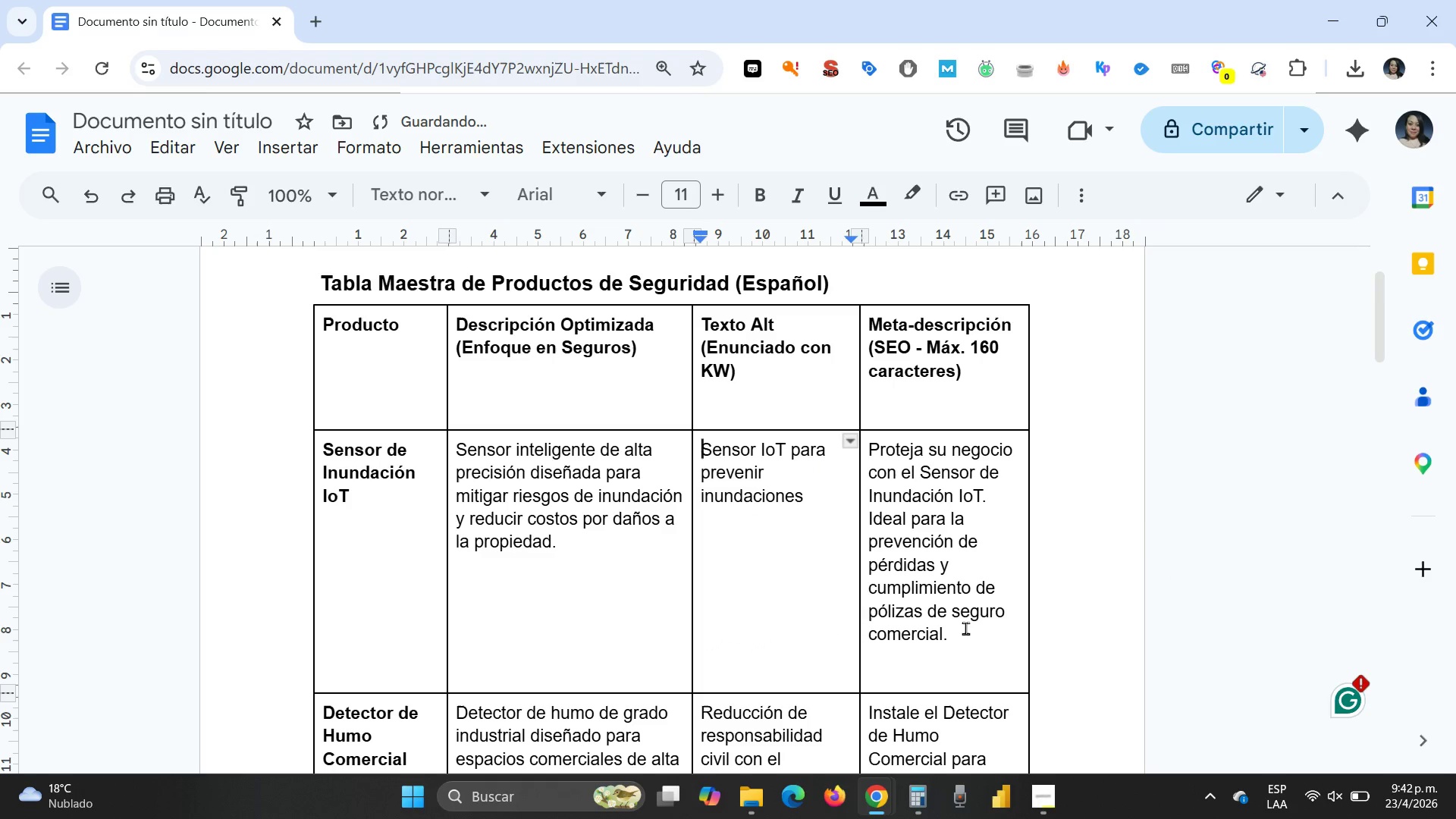 
left_click([971, 642])
 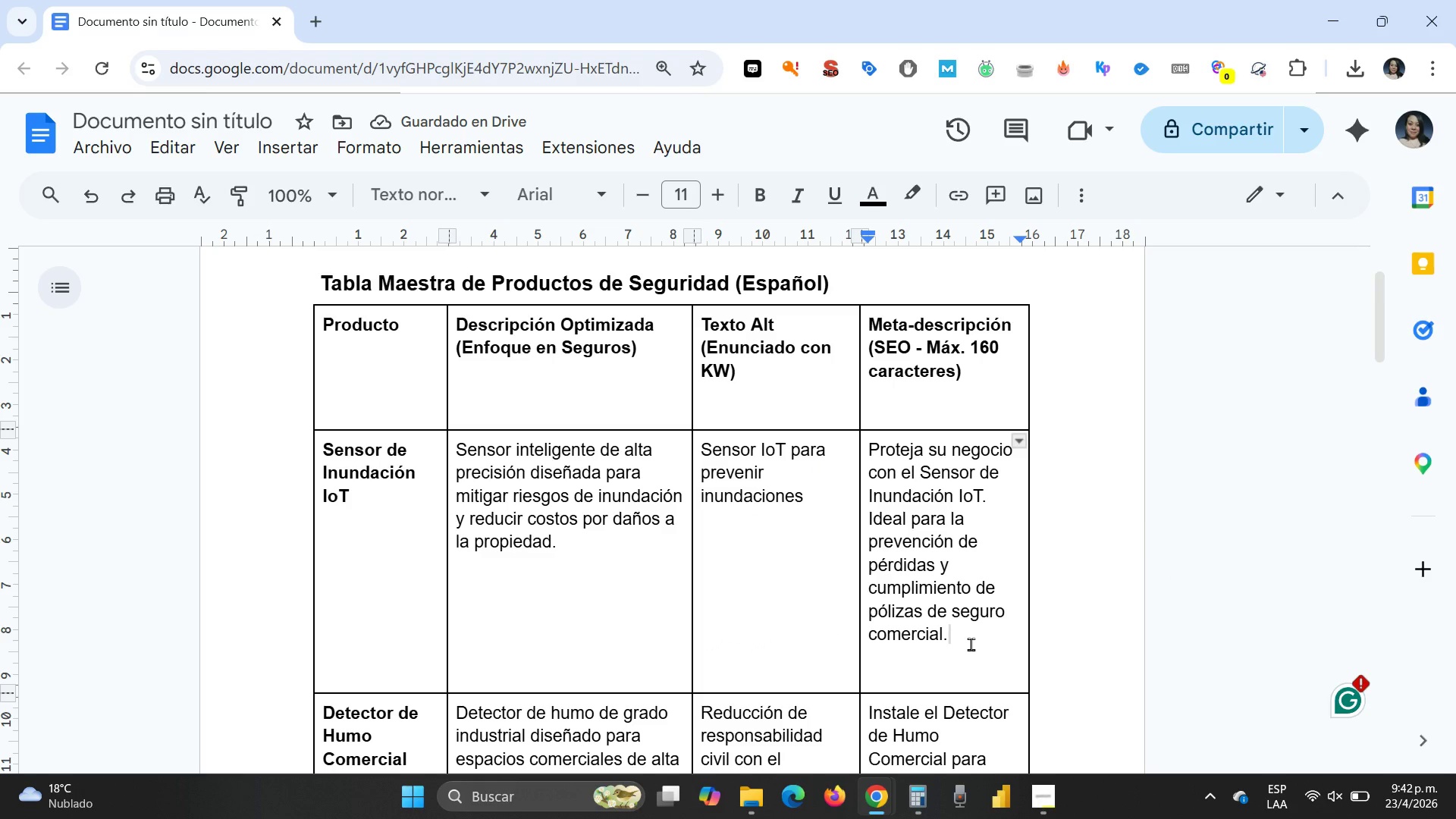 
key(Enter)
 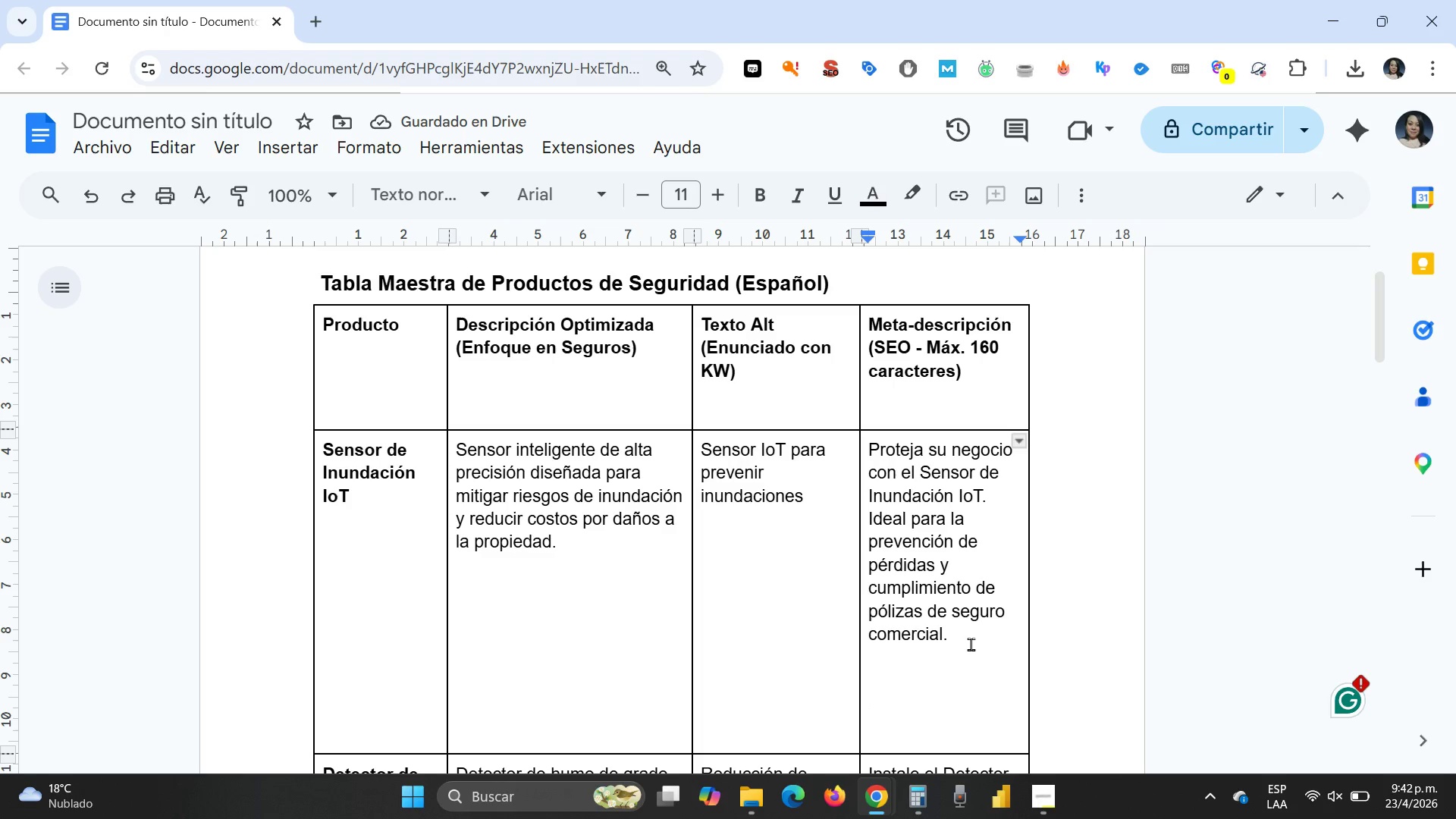 
wait(5.81)
 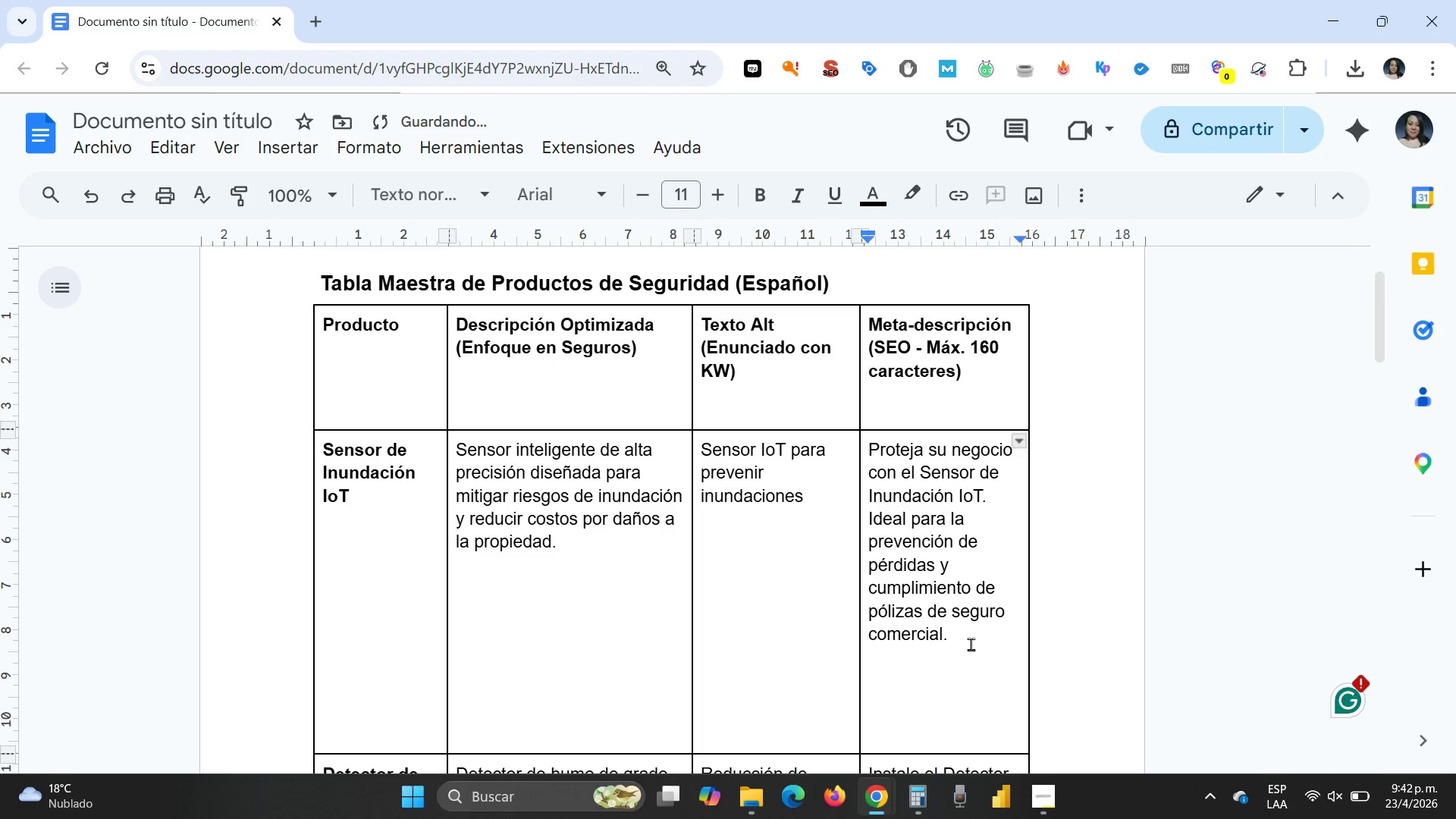 
type(Conoce el )
 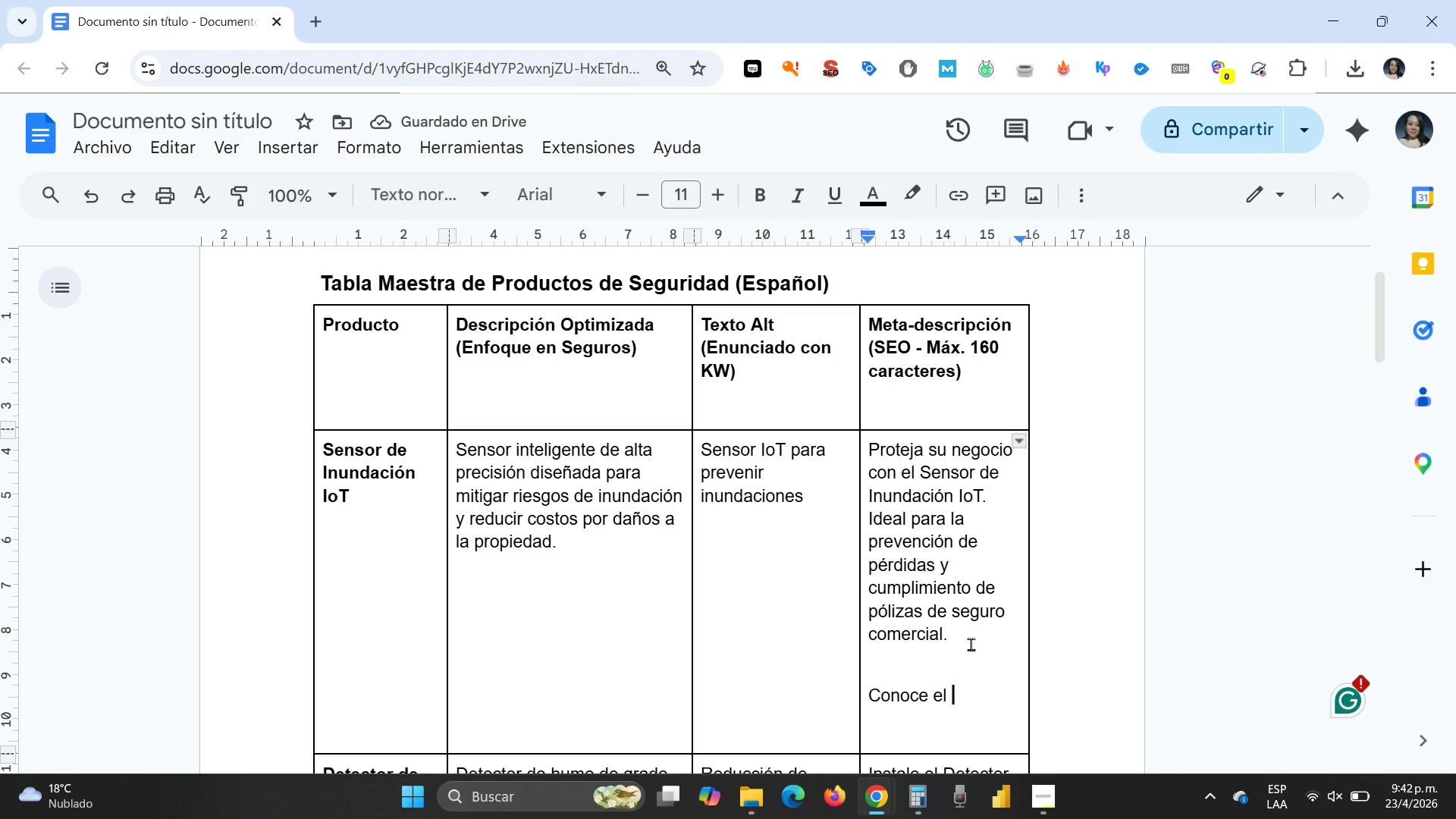 
type(Sensor de Inundacione)
key(Backspace)
key(Backspace)
key(Backspace)
type(;on IoT )
 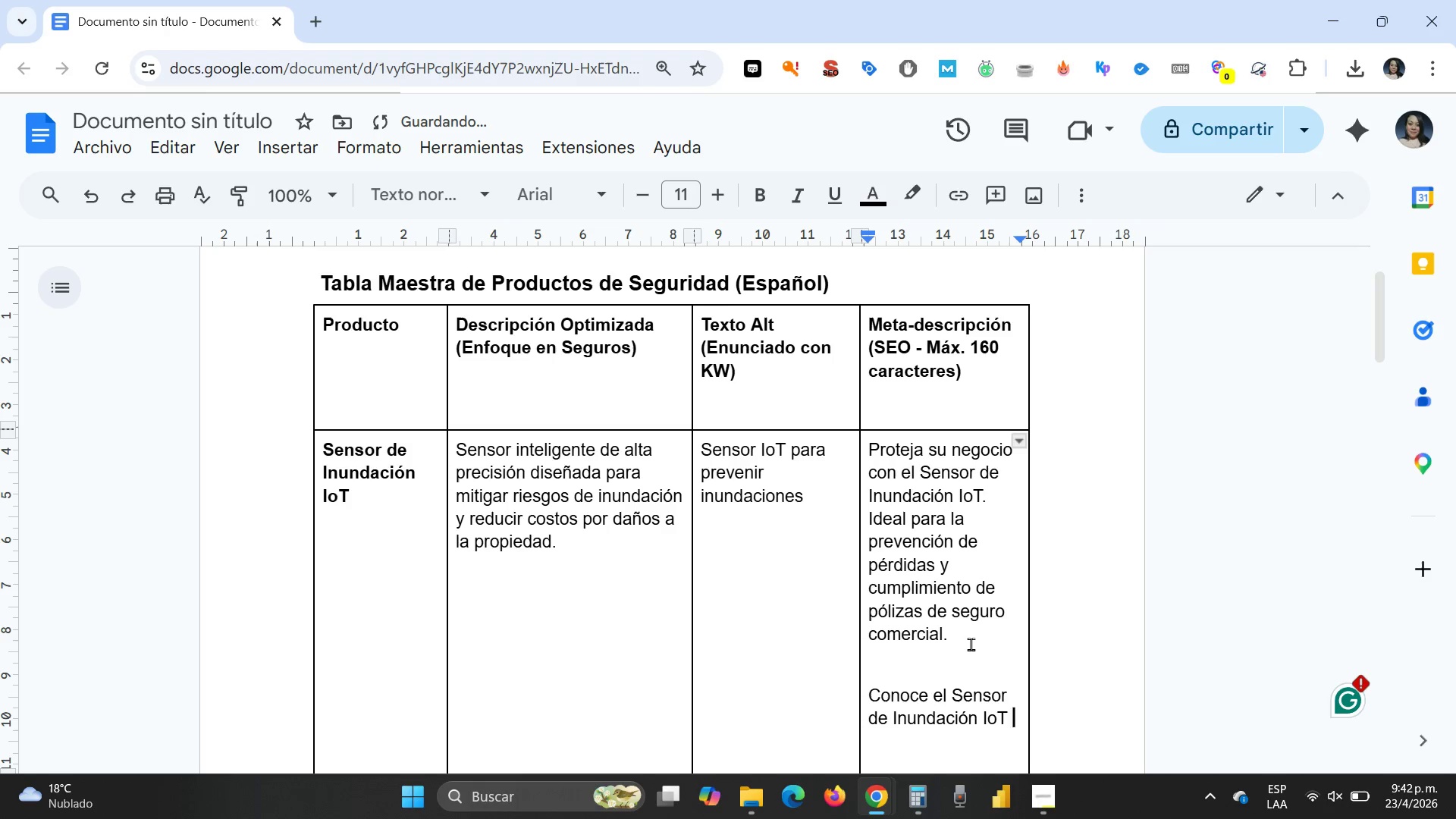 
scroll: coordinate [971, 644], scroll_direction: down, amount: 1.0
 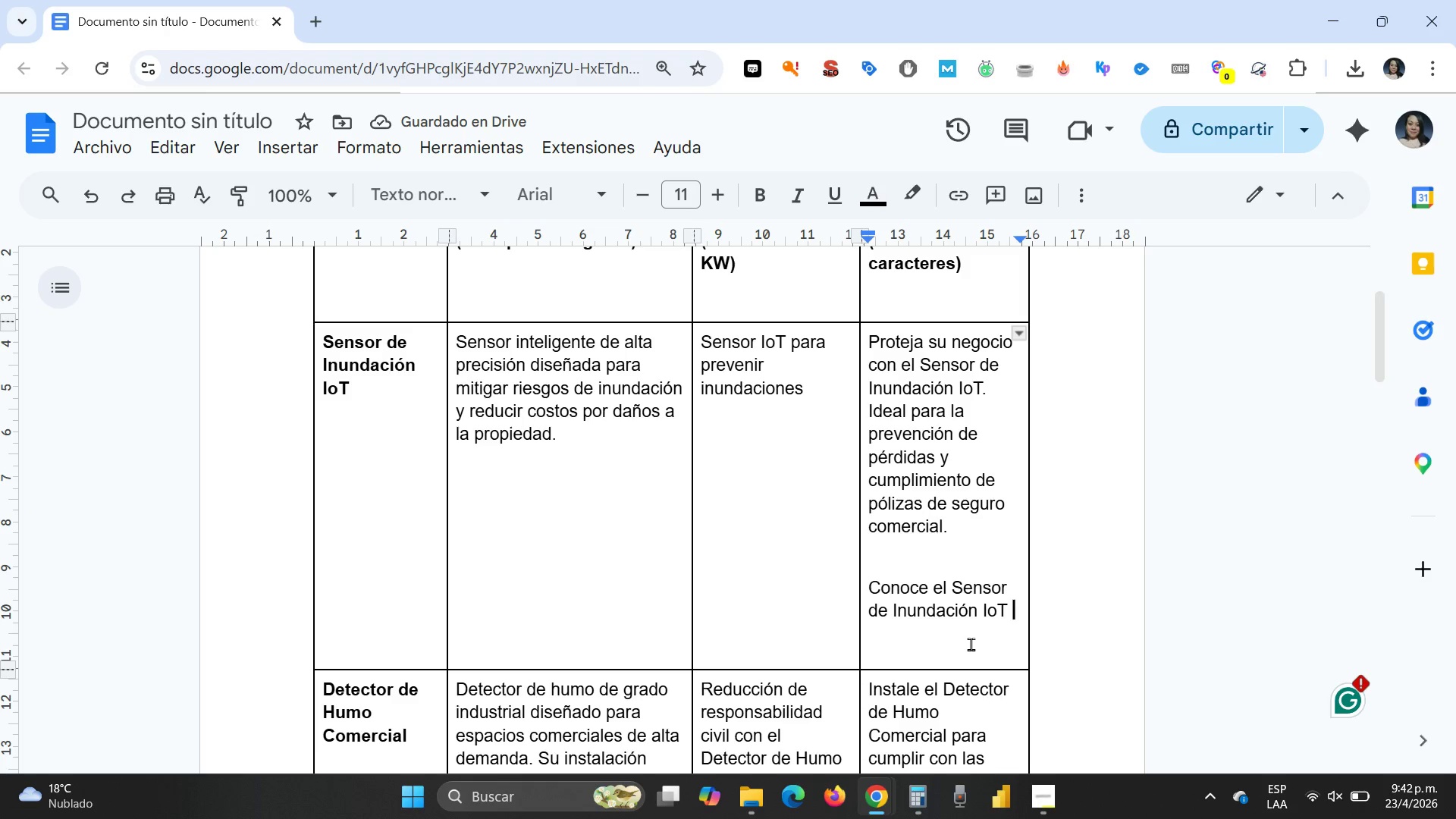 
type(creado con la m;as alta precisi;on para prevenir)
 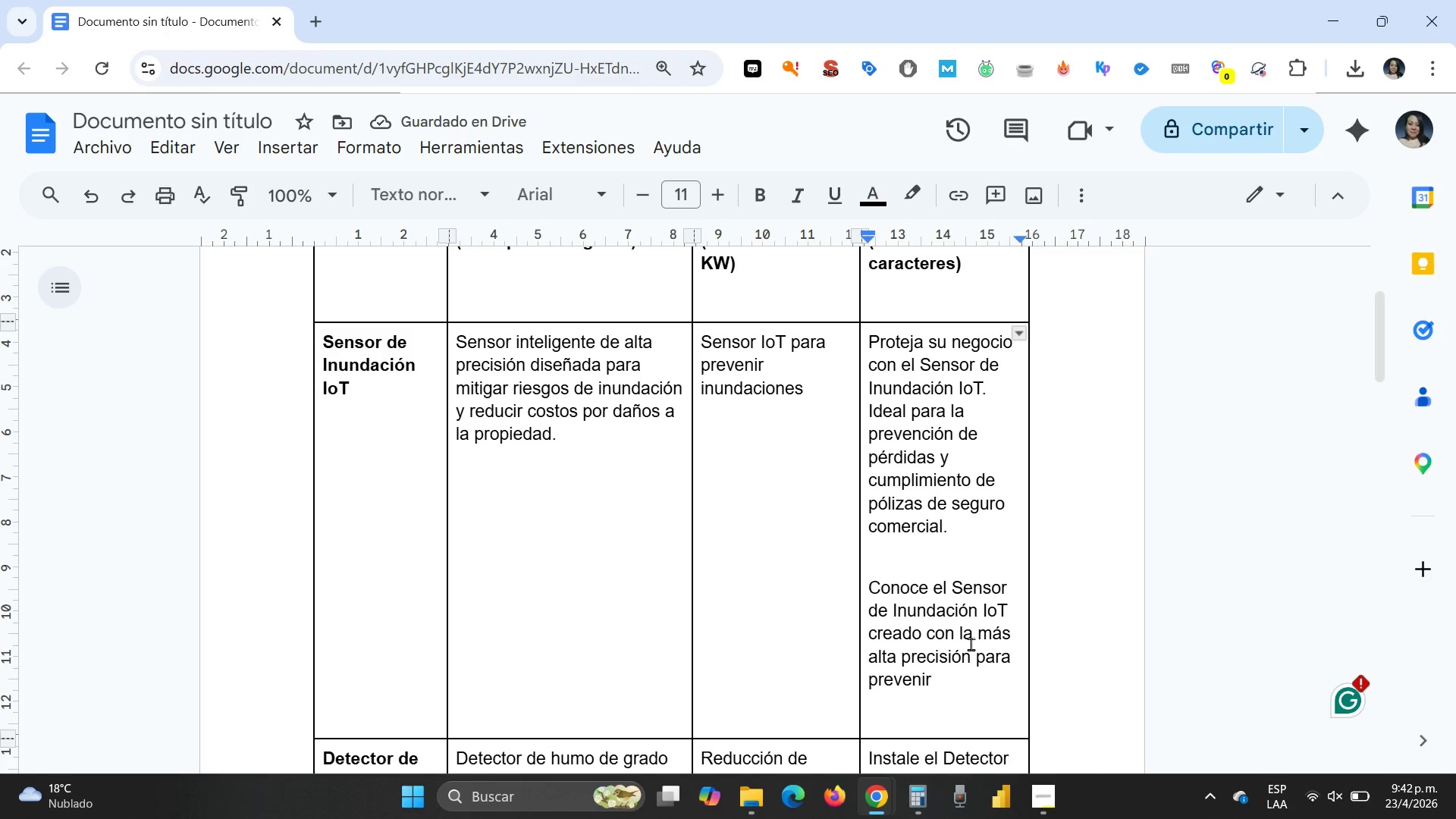 
wait(8.36)
 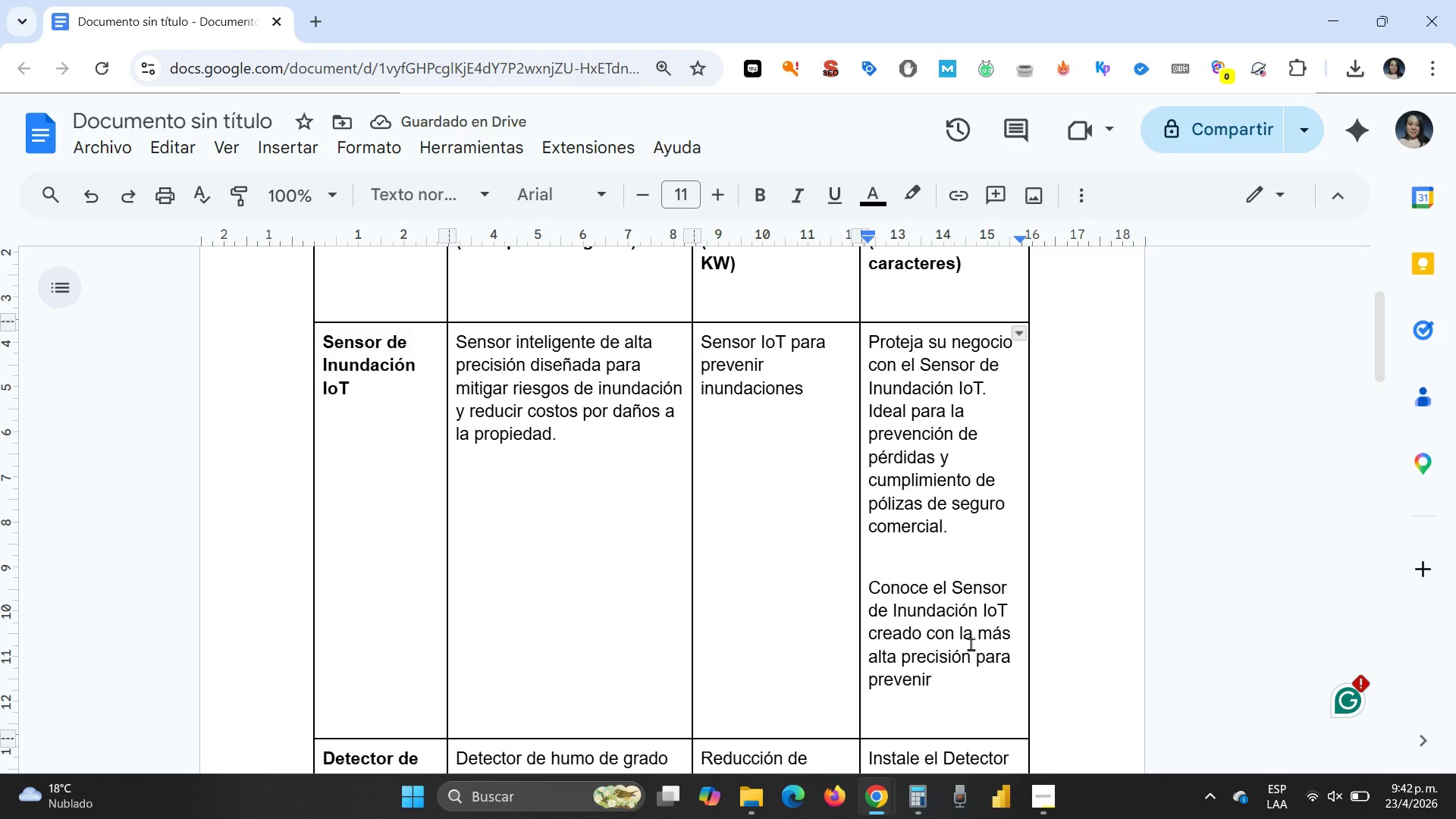 
type( per)
key(Backspace)
key(Backspace)
type(;erdidas, )
 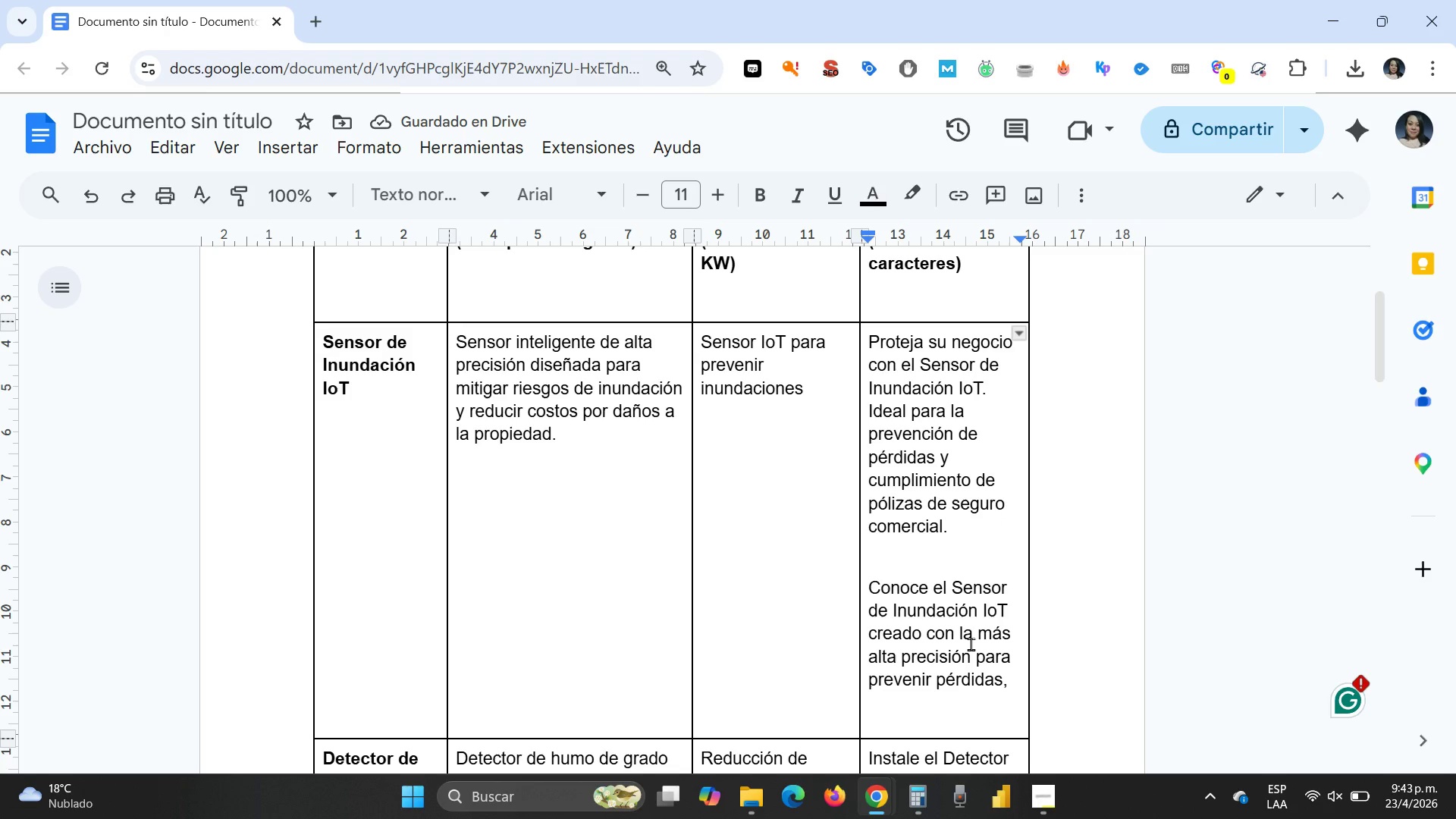 
wait(5.98)
 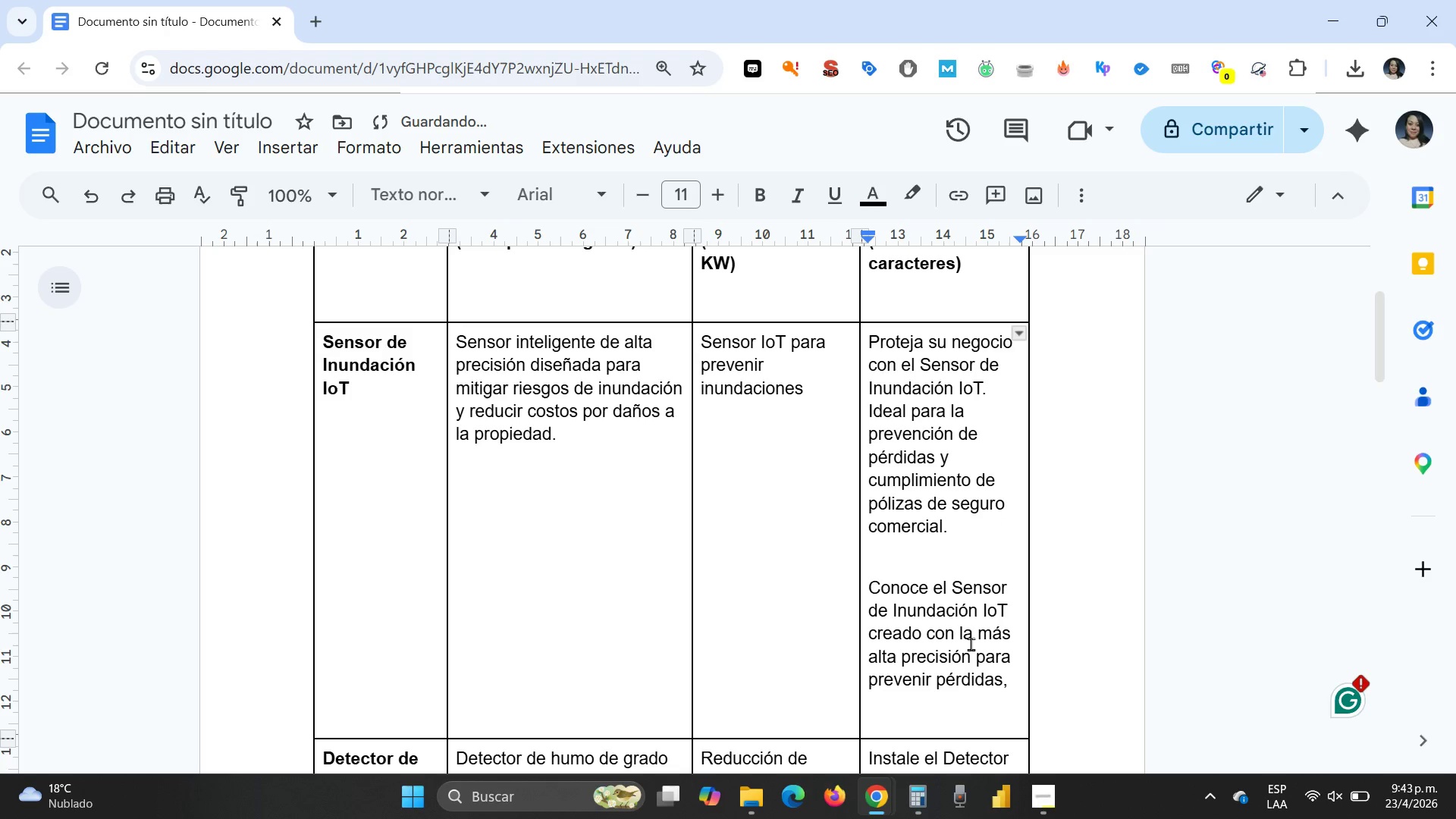 
key(Backspace)
 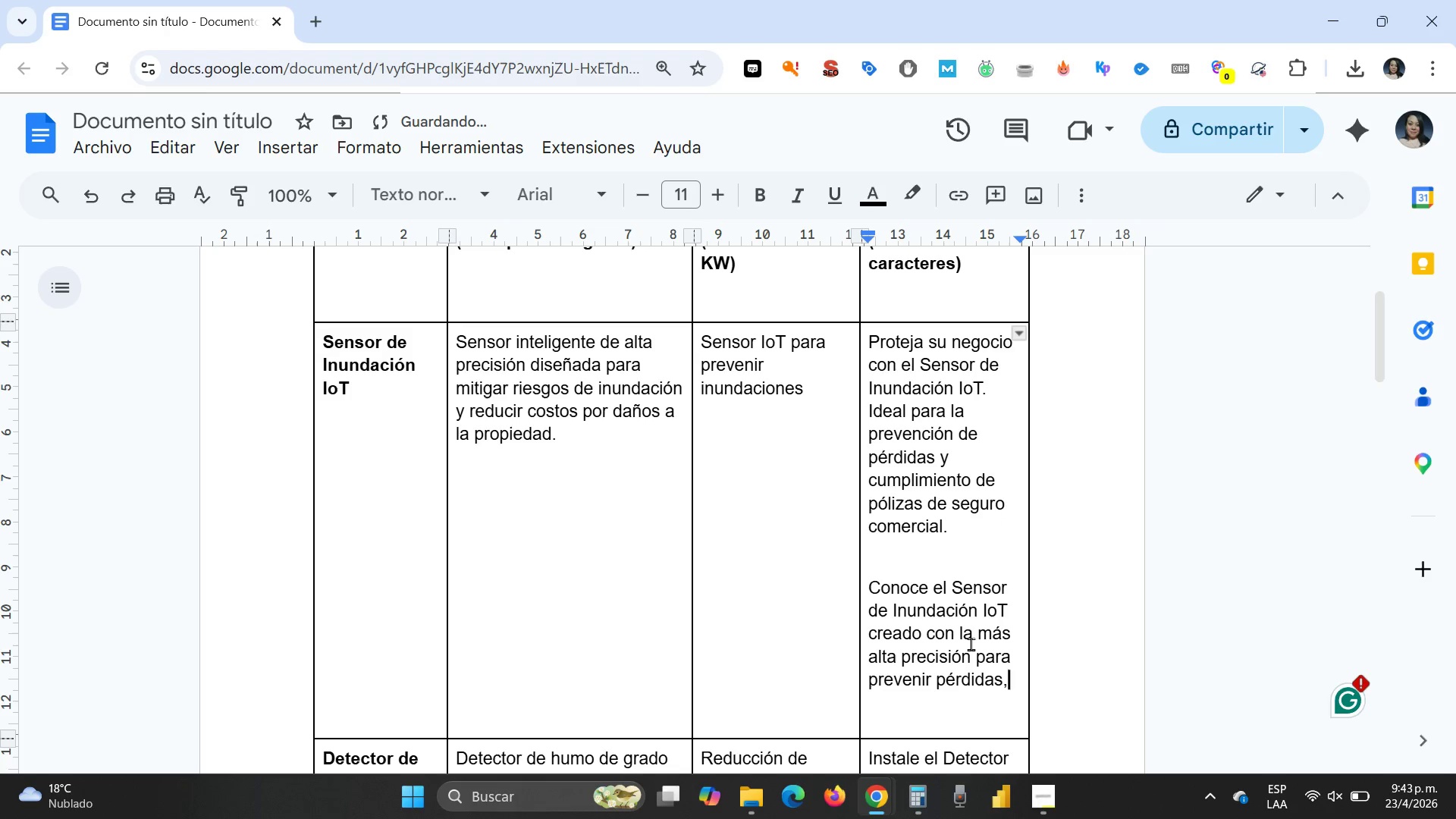 
key(Backspace)
 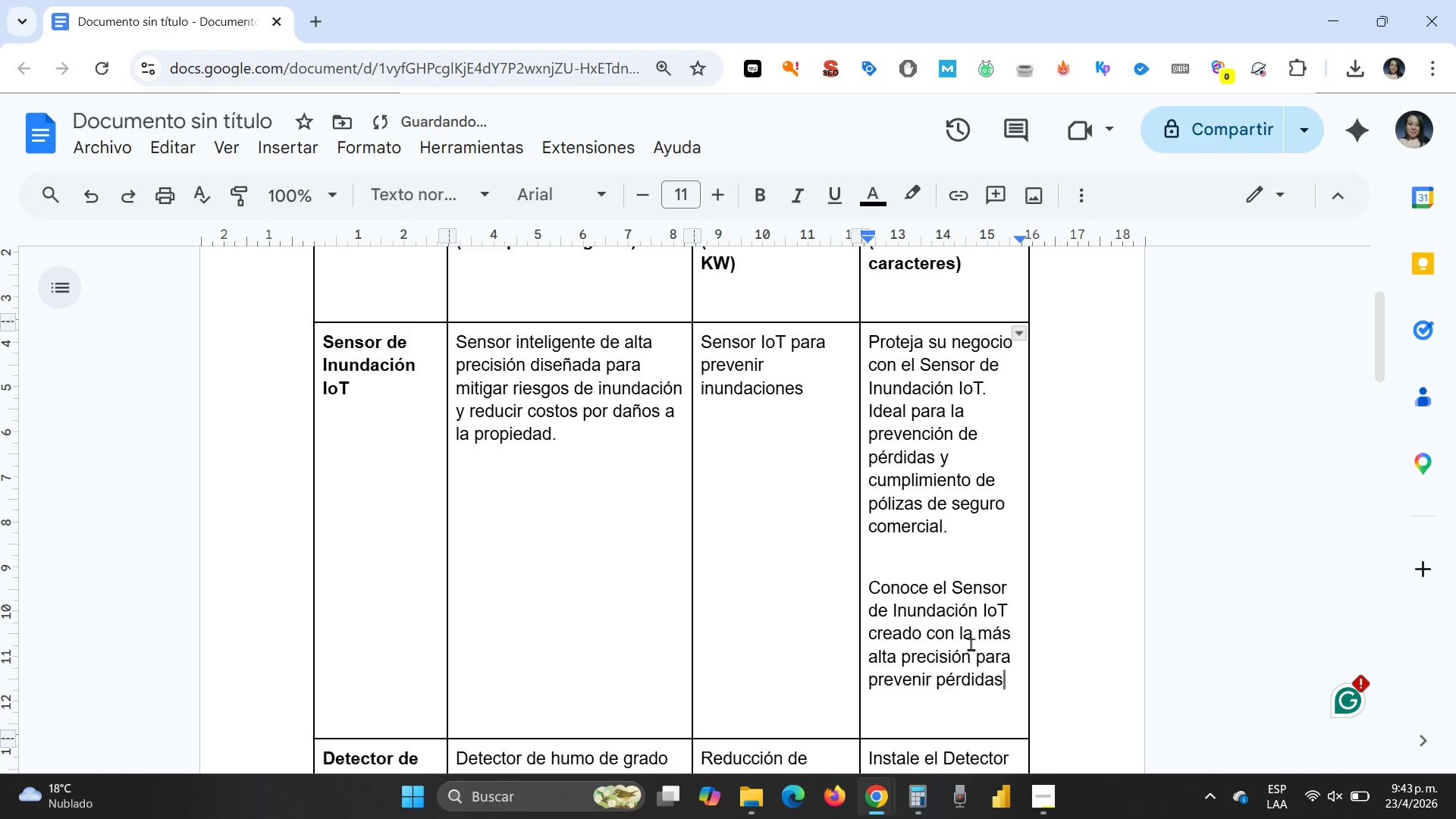 
key(Space)
 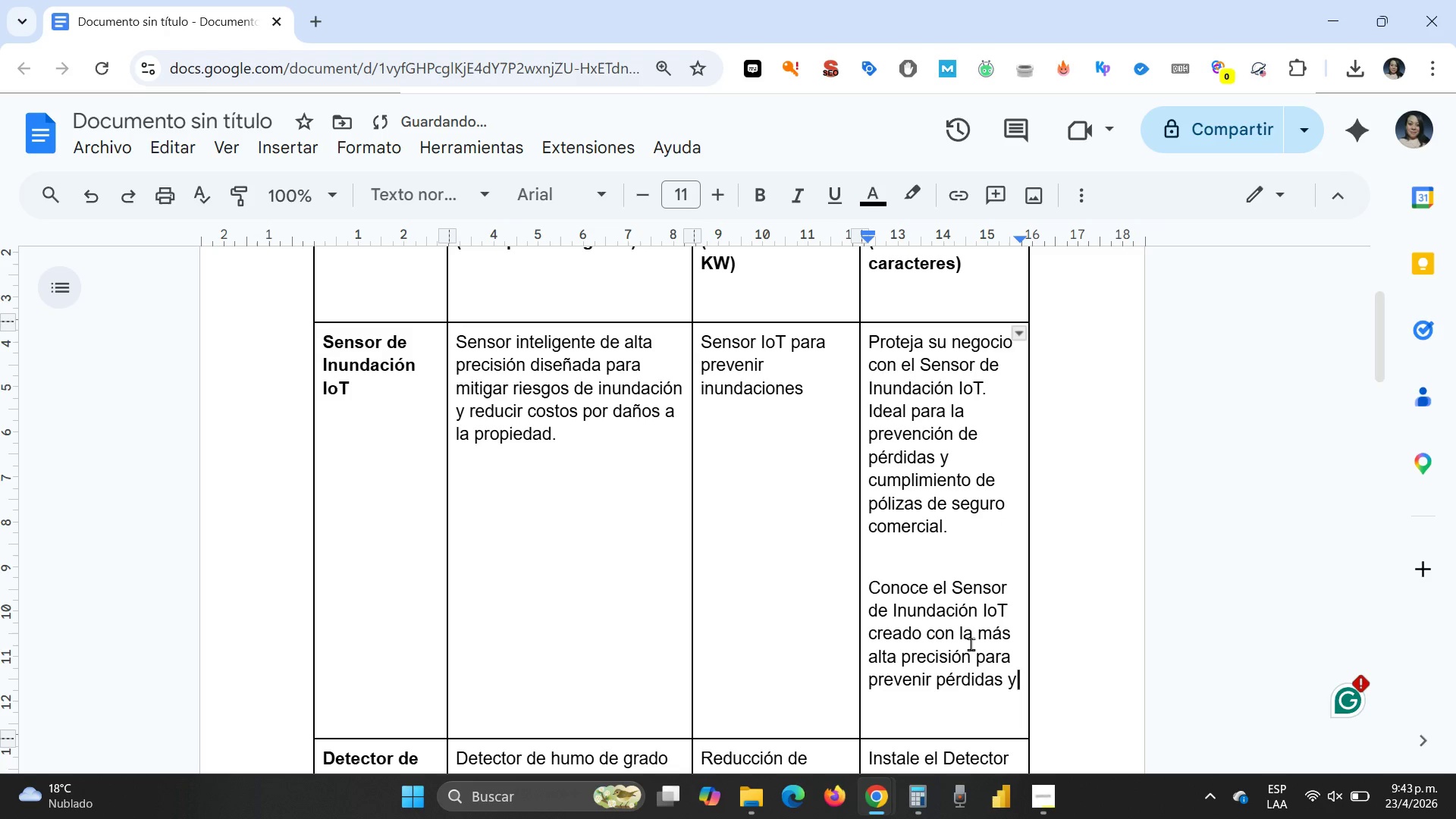 
key(Y)
 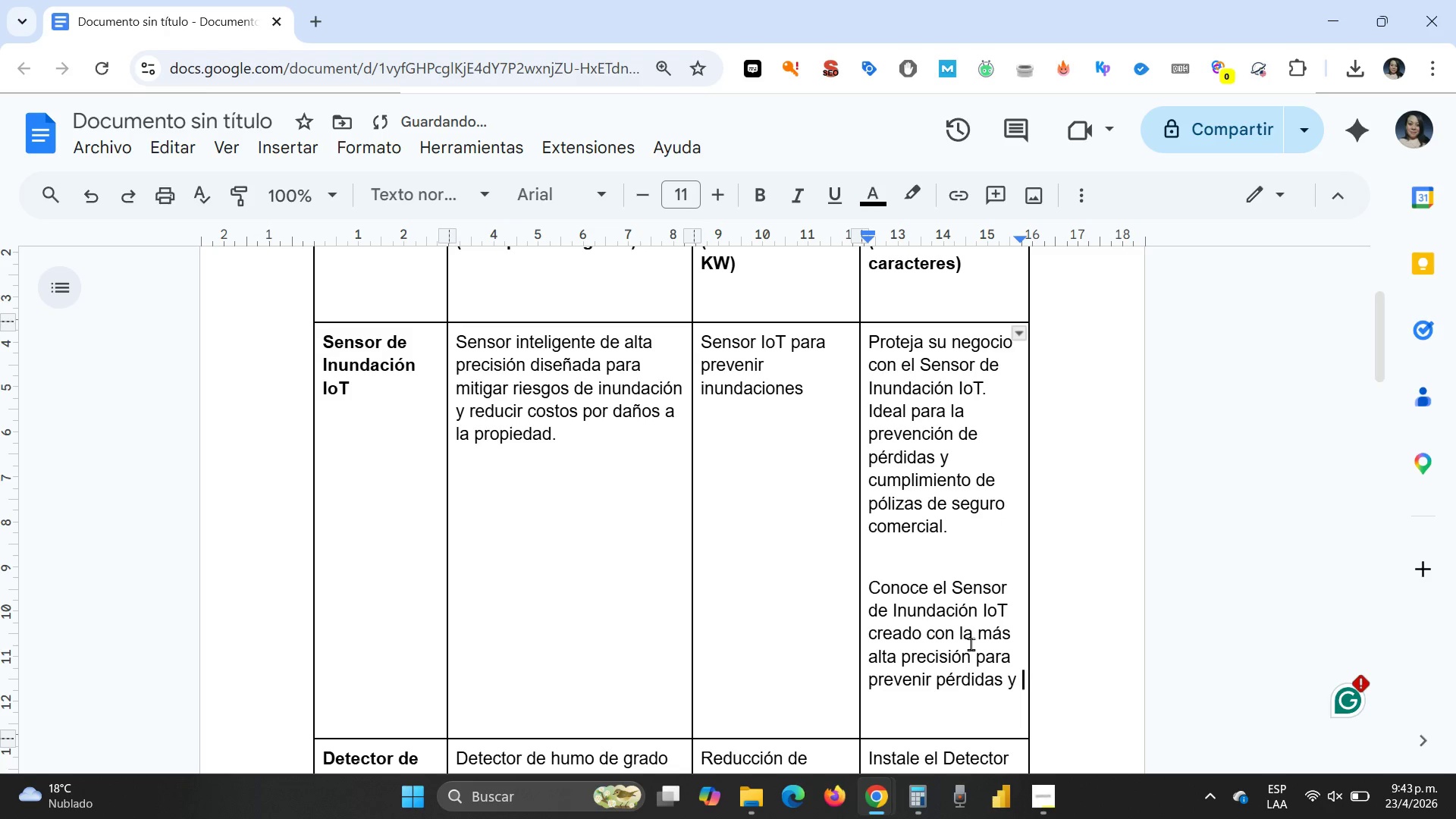 
key(Space)
 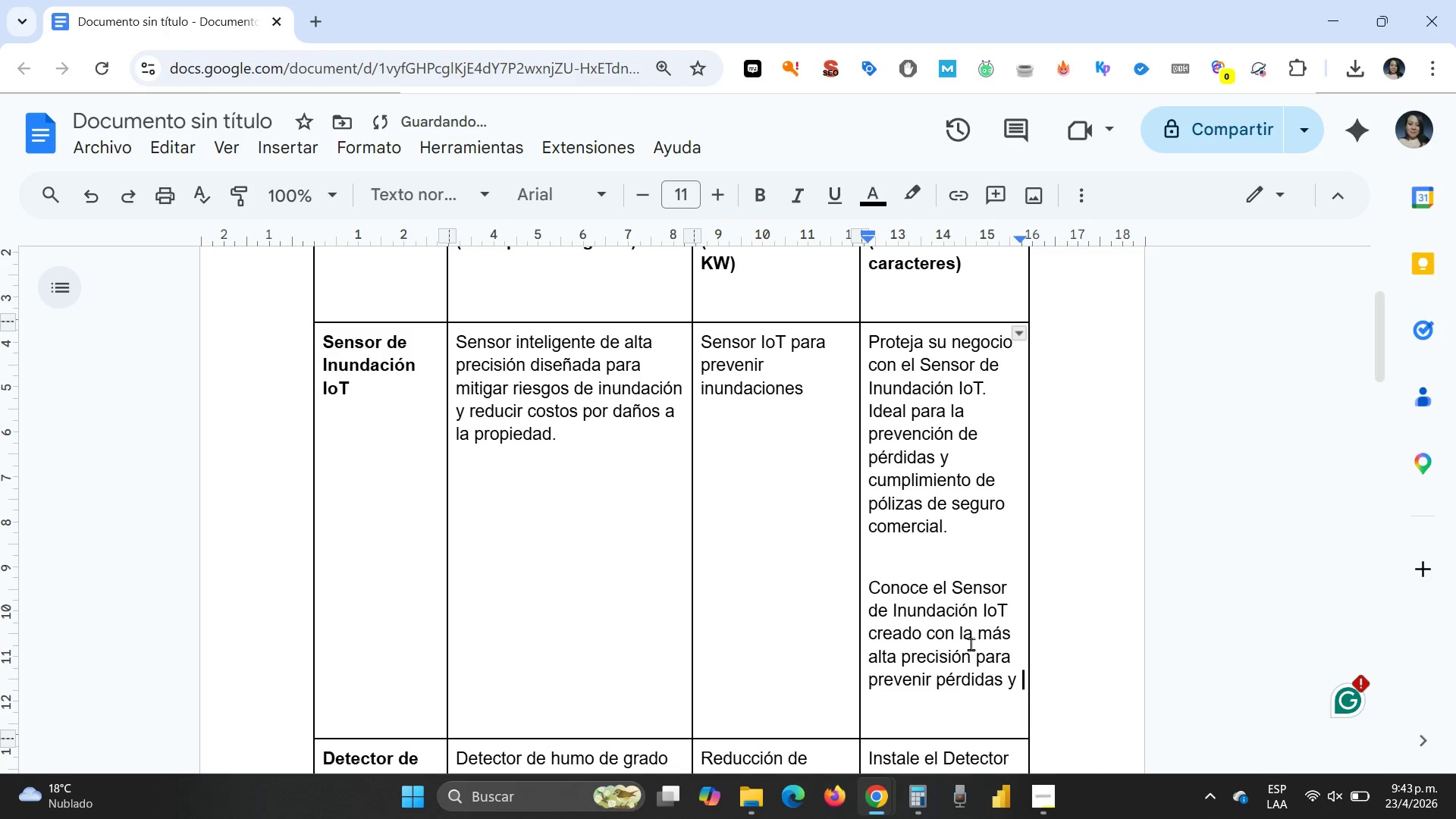 
type(estar apegados con el ci)
key(Backspace)
key(Backspace)
key(Backspace)
key(Backspace)
key(Backspace)
type(el cumplimiento de p;olizas )
 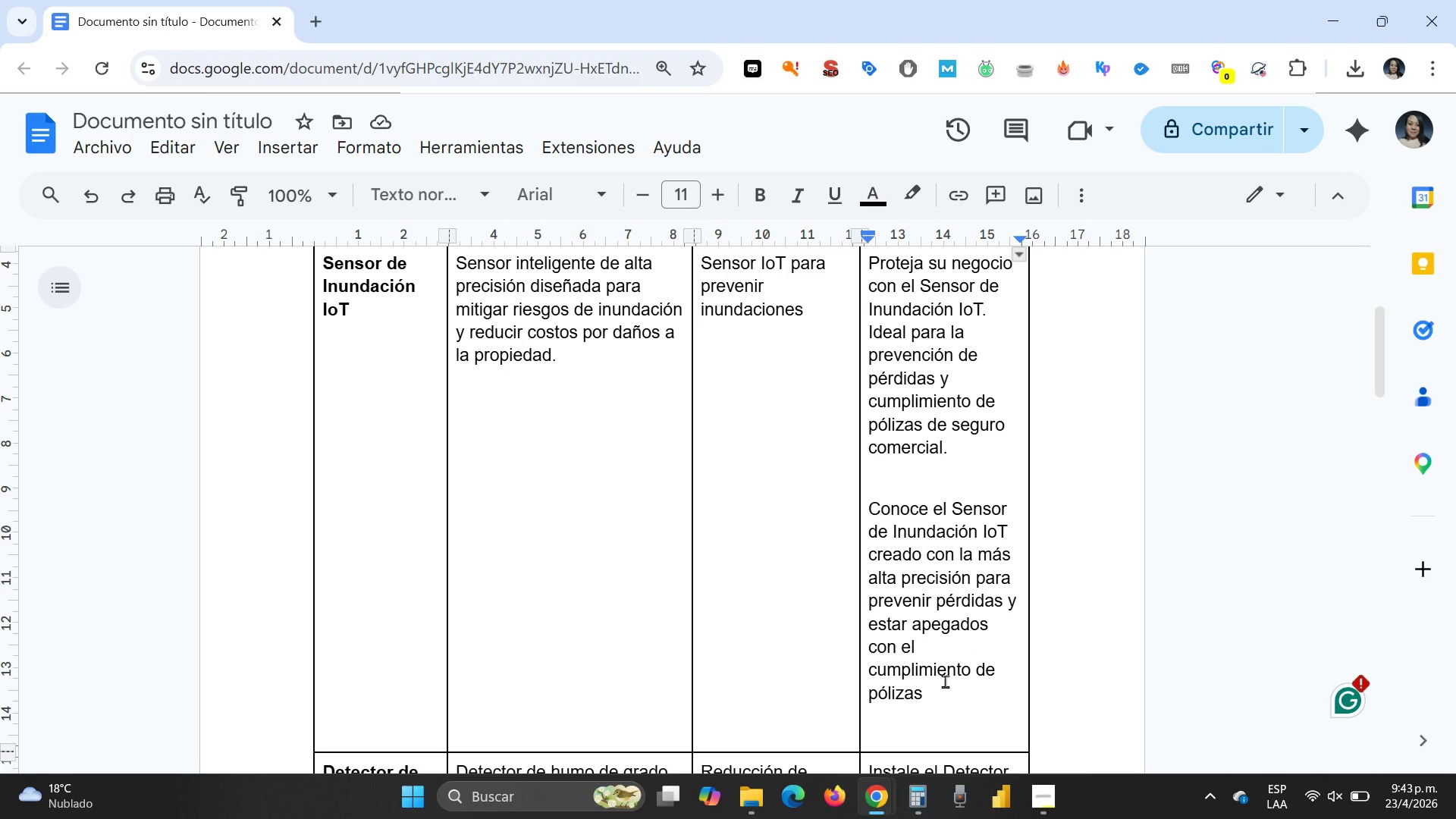 
wait(7.22)
 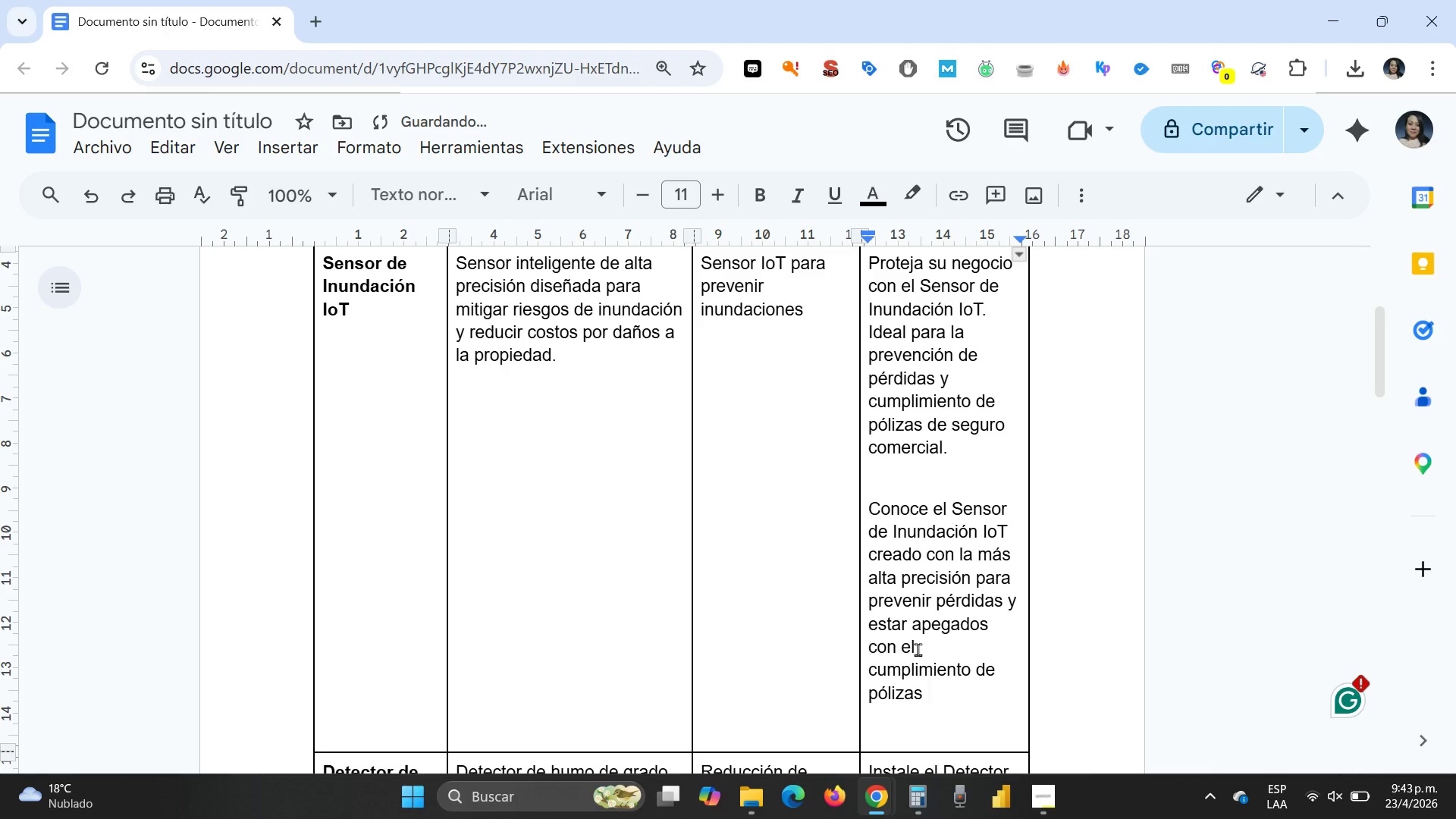 
type(de seguro comercial.)
 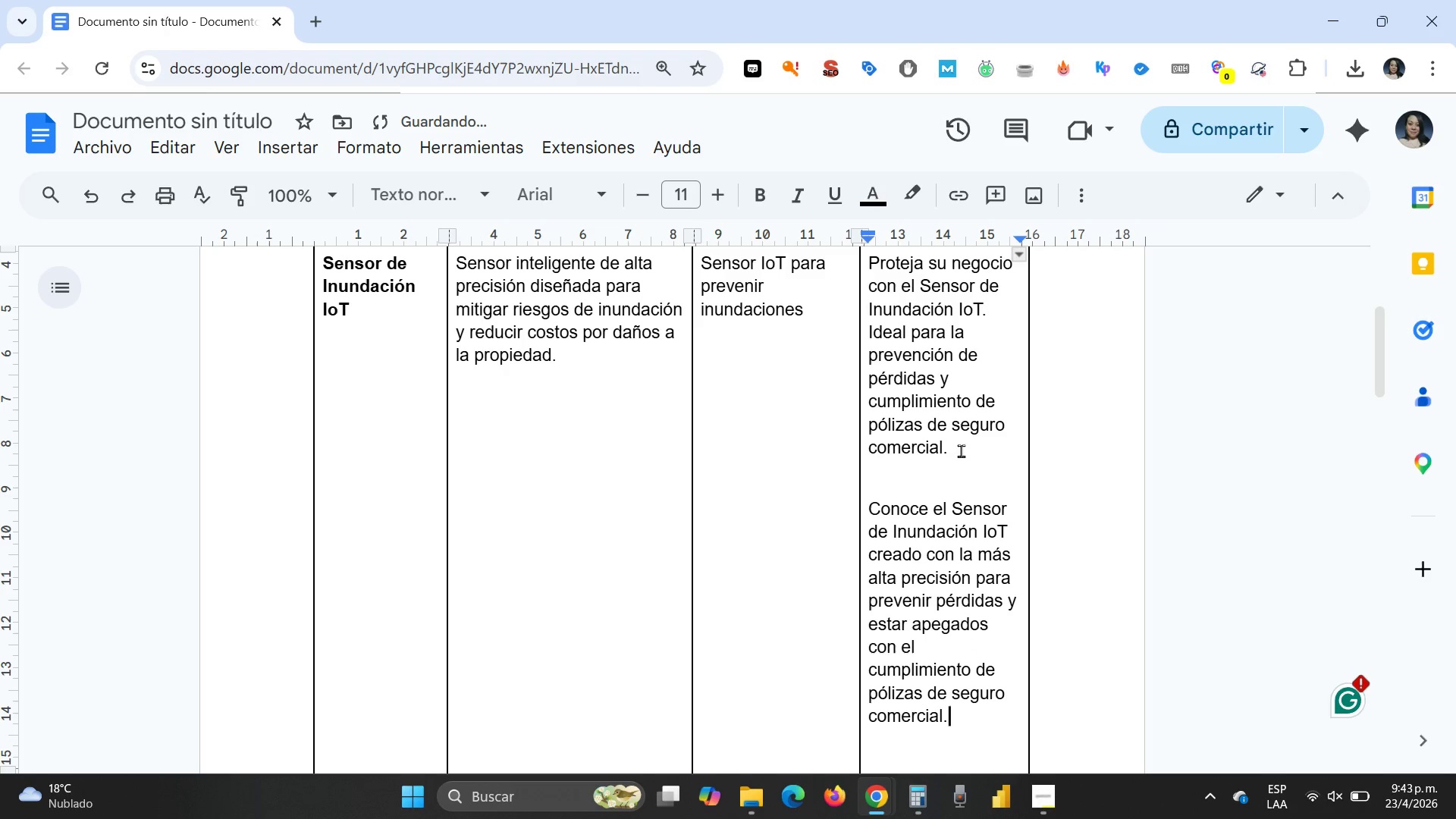 
left_click_drag(start_coordinate=[965, 451], to_coordinate=[865, 265])
 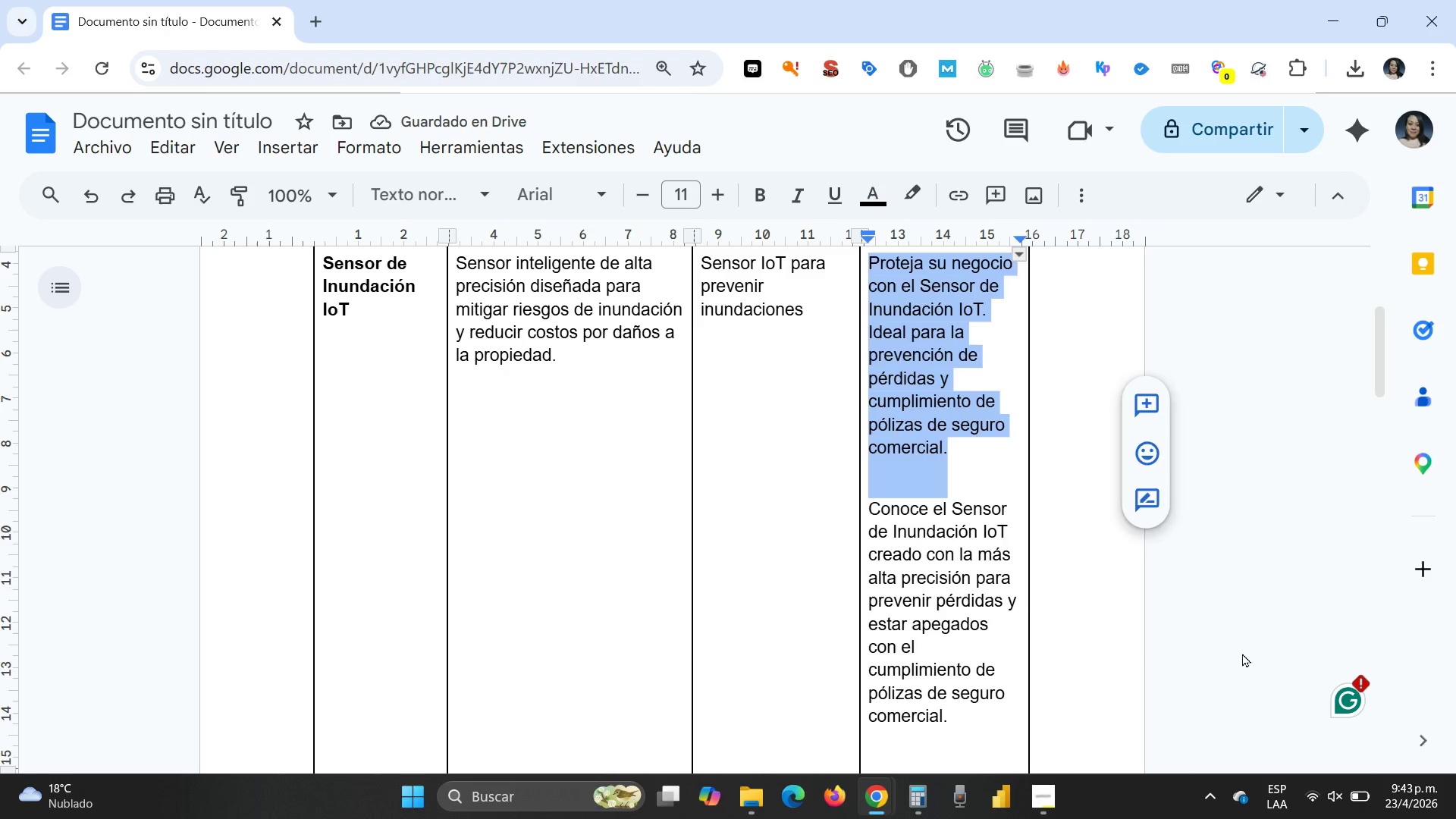 
key(Delete)
 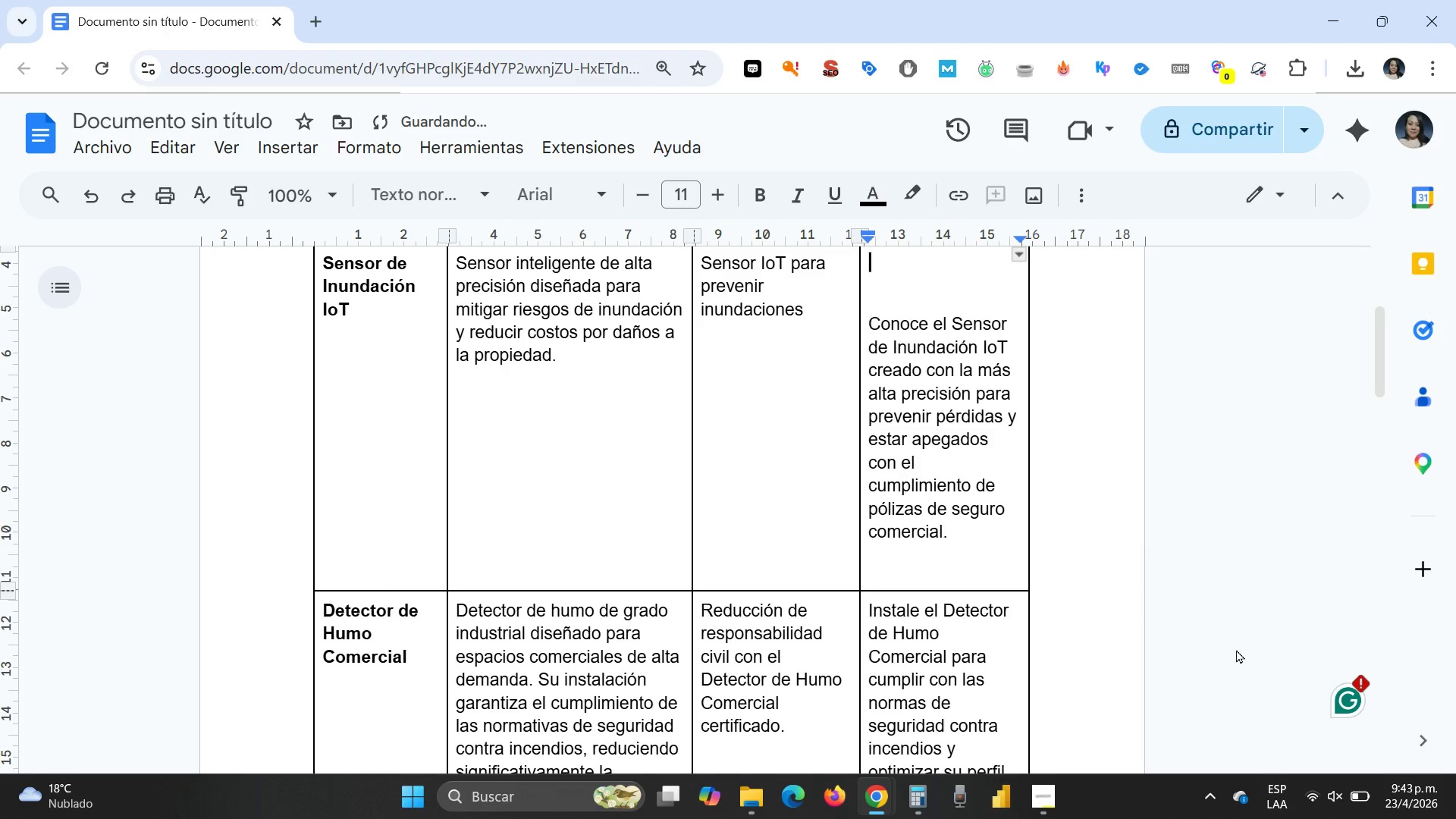 
key(Delete)
 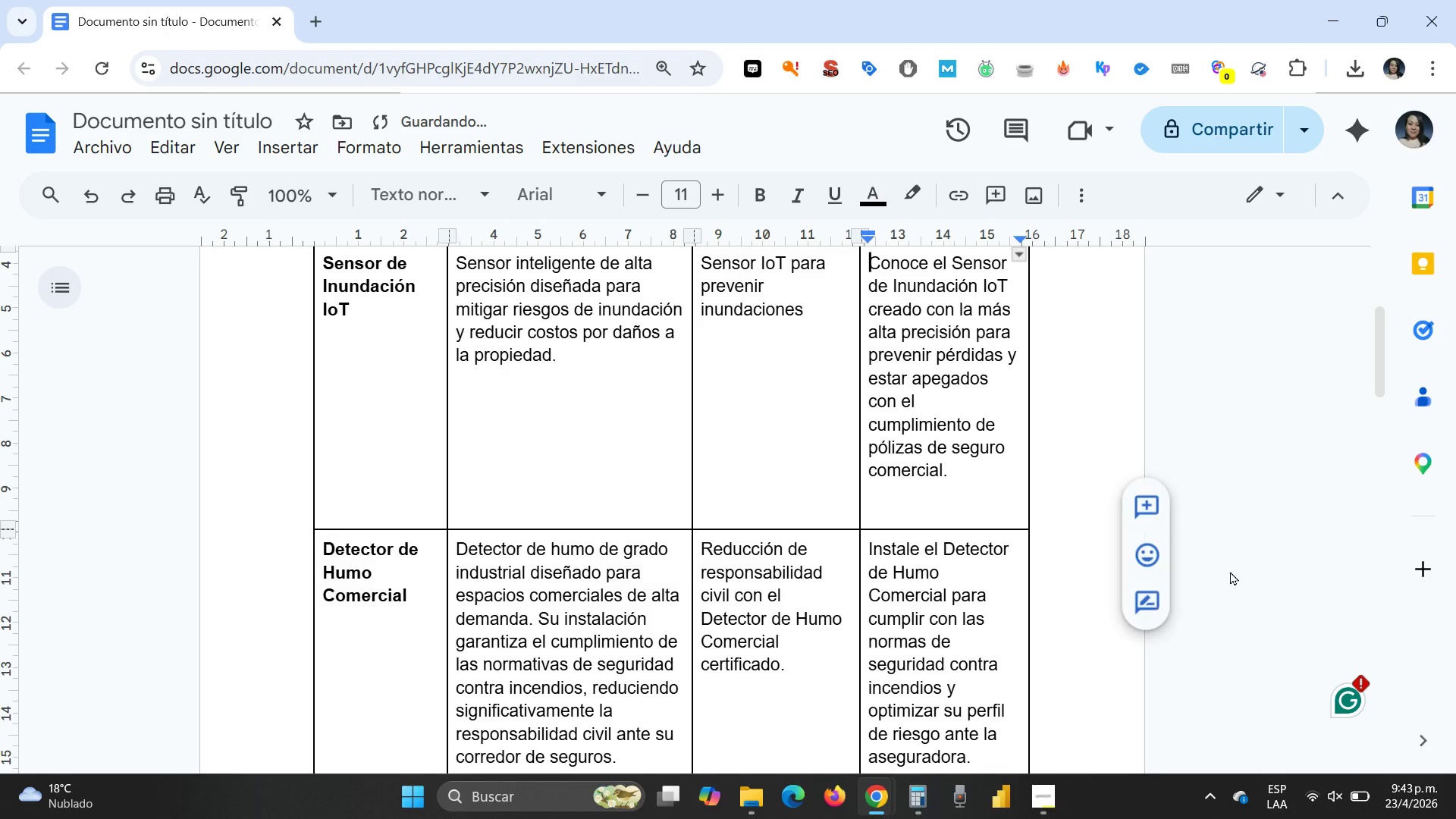 
scroll: coordinate [1230, 571], scroll_direction: up, amount: 1.0
 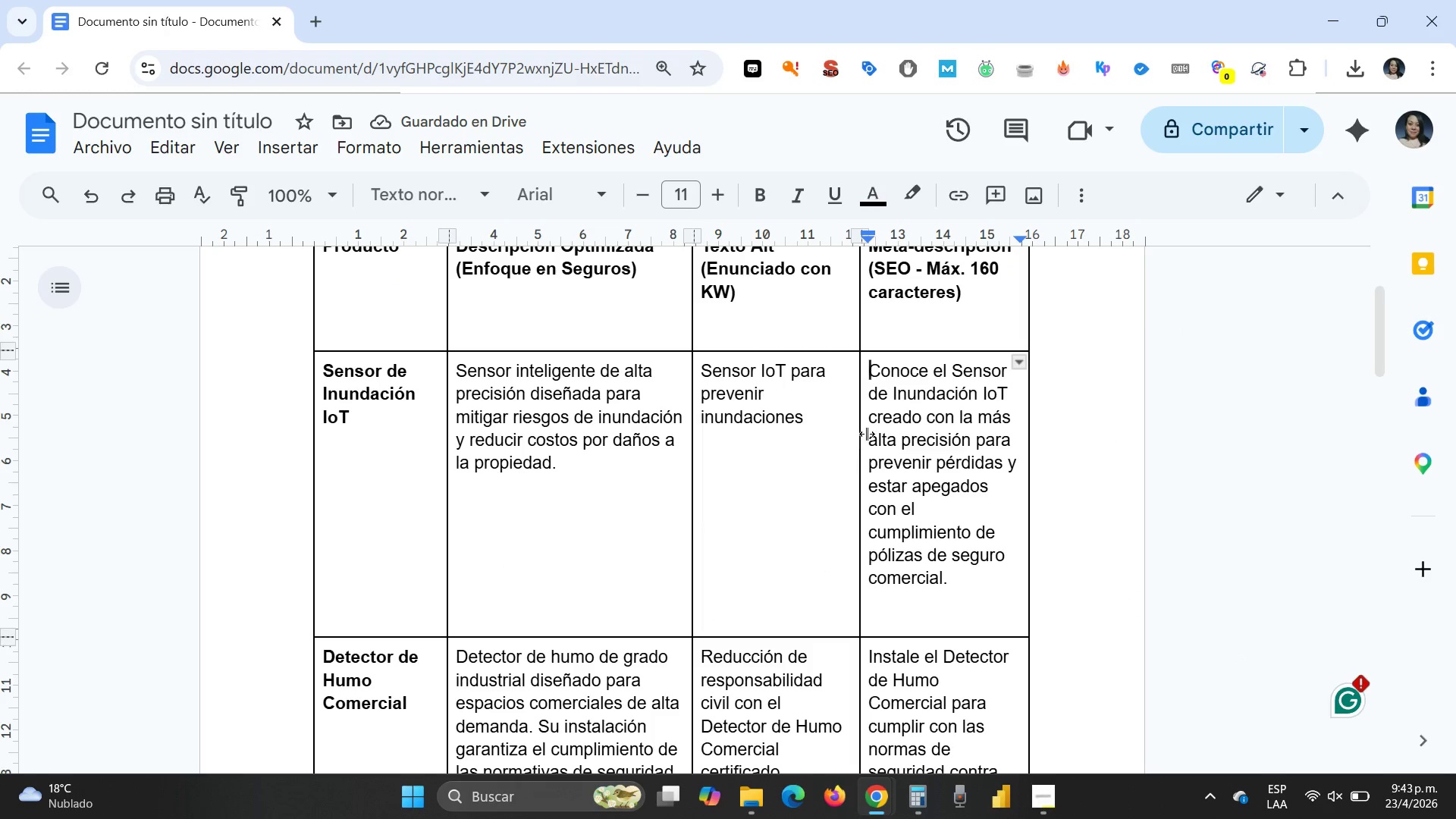 
left_click_drag(start_coordinate=[974, 595], to_coordinate=[864, 366])
 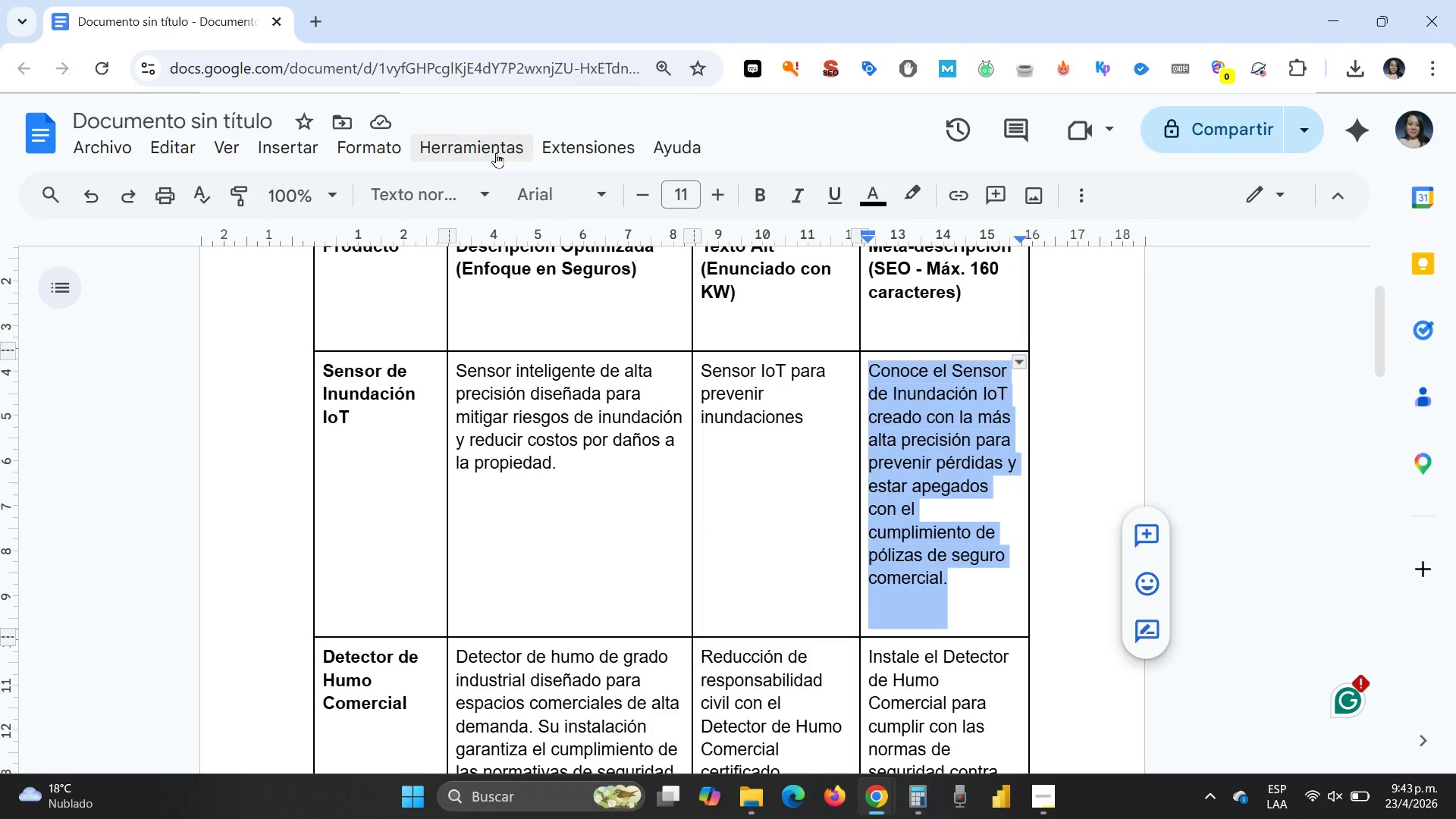 
left_click([516, 154])
 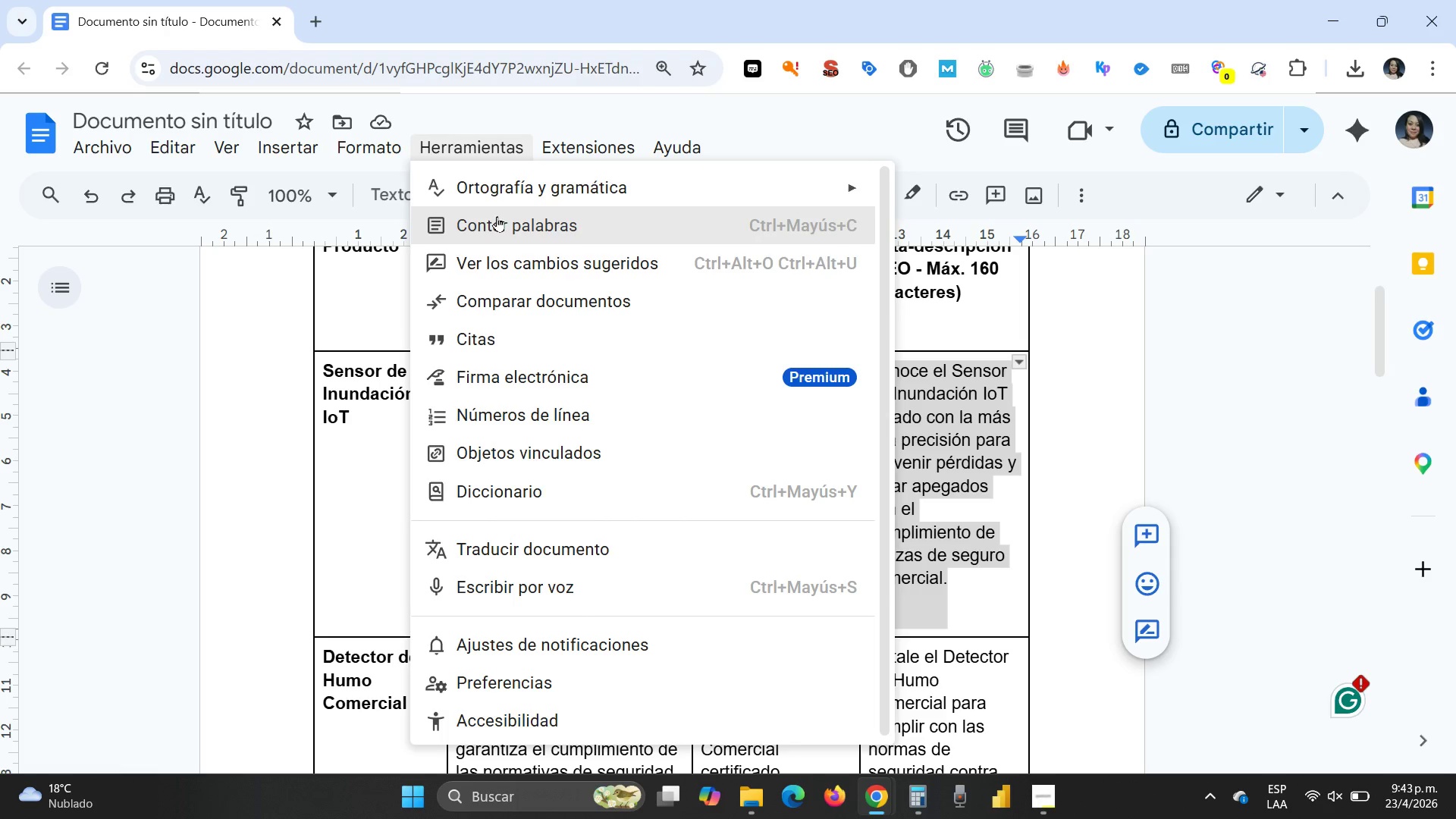 
left_click([496, 221])
 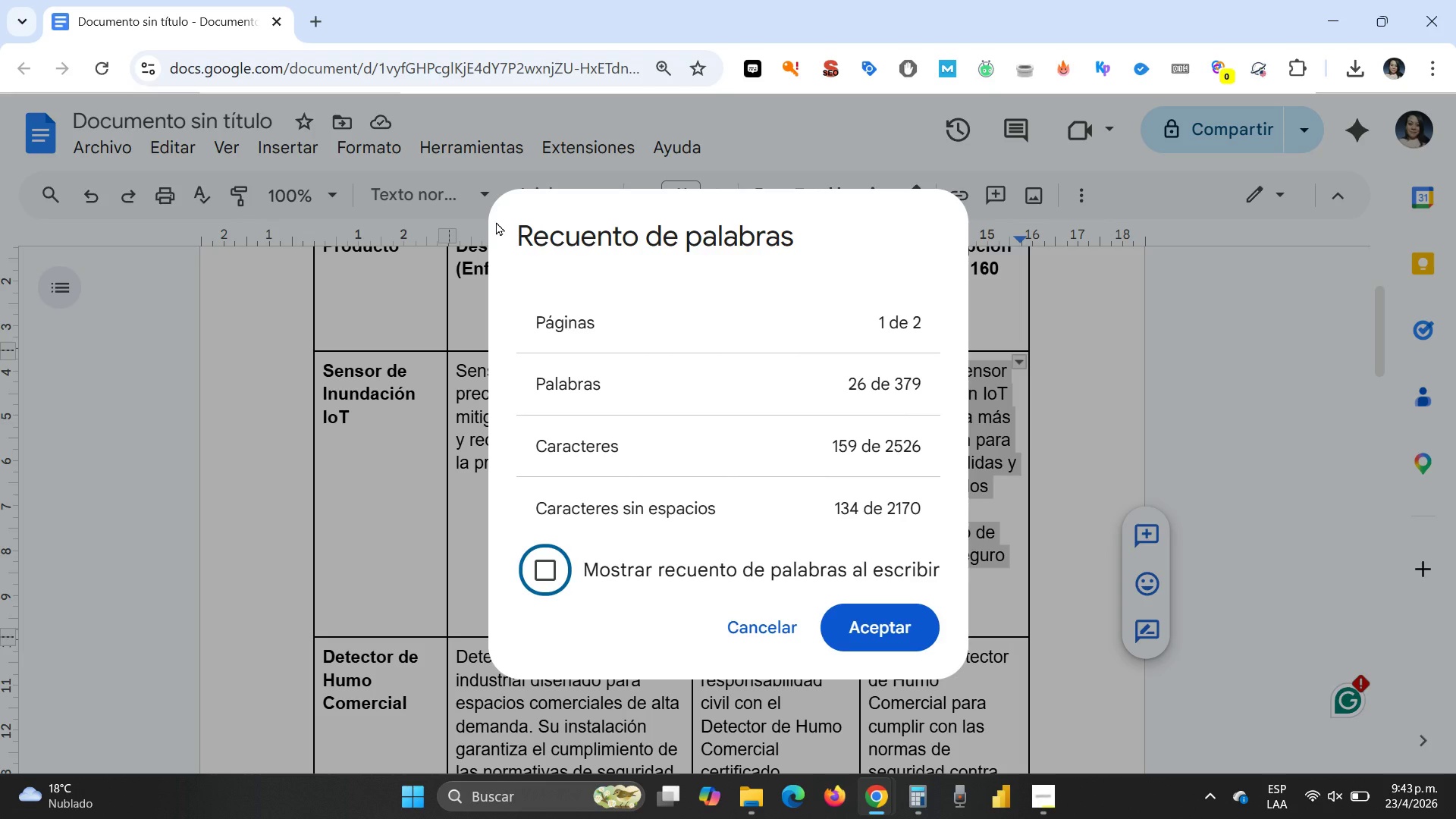 
key(Escape)
 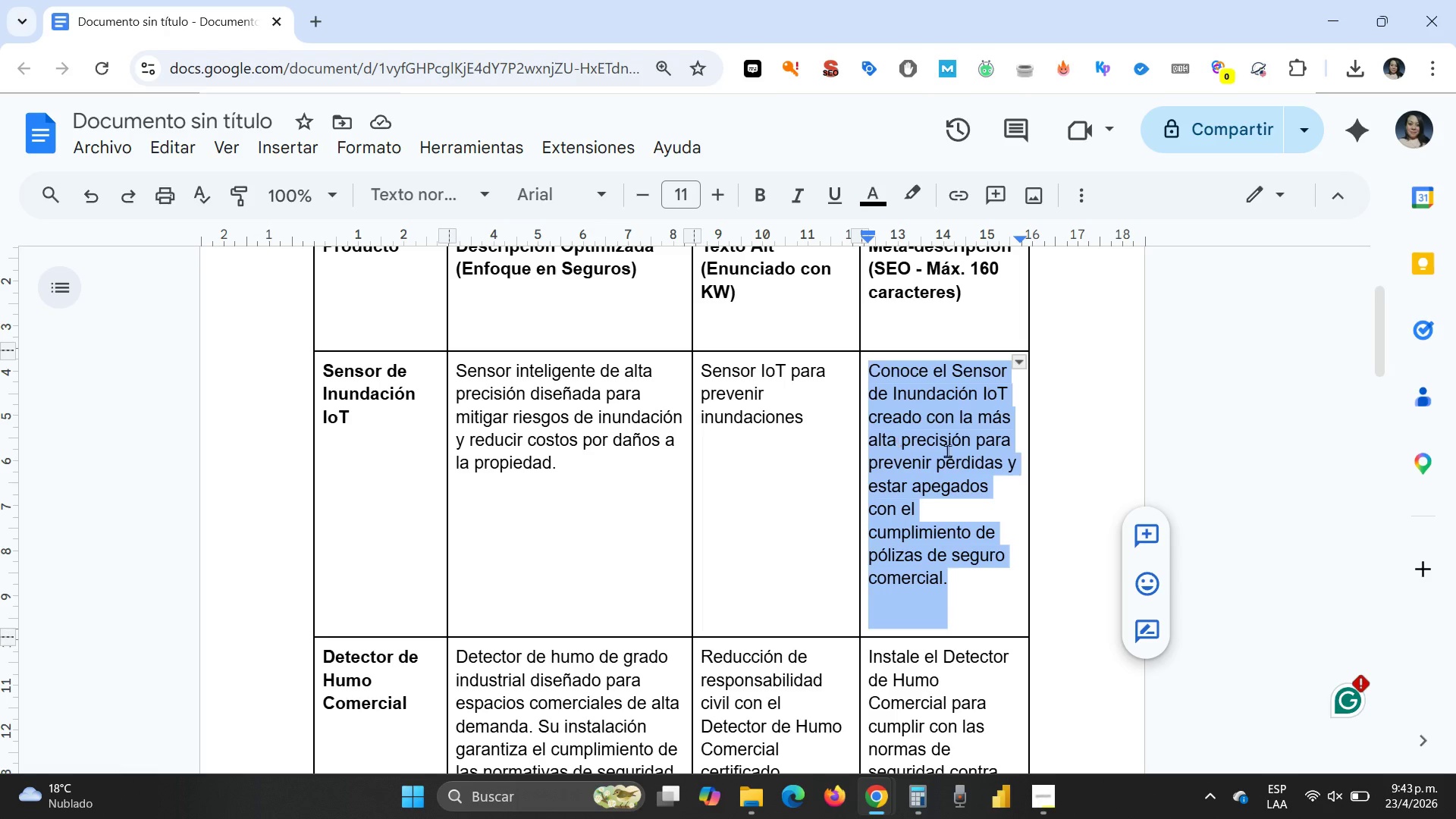 
left_click([949, 450])
 